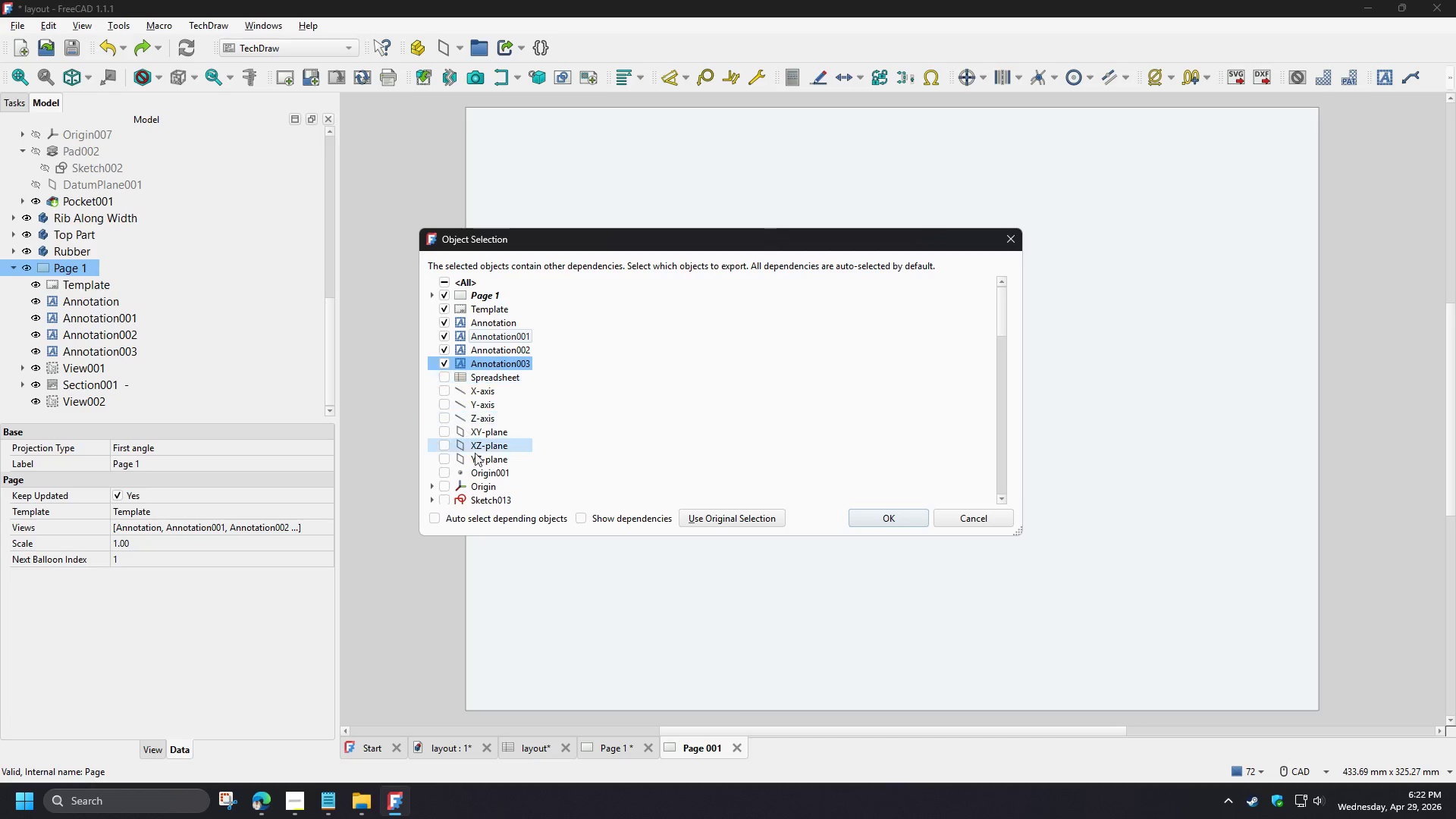 
scroll: coordinate [529, 436], scroll_direction: down, amount: 3.0
 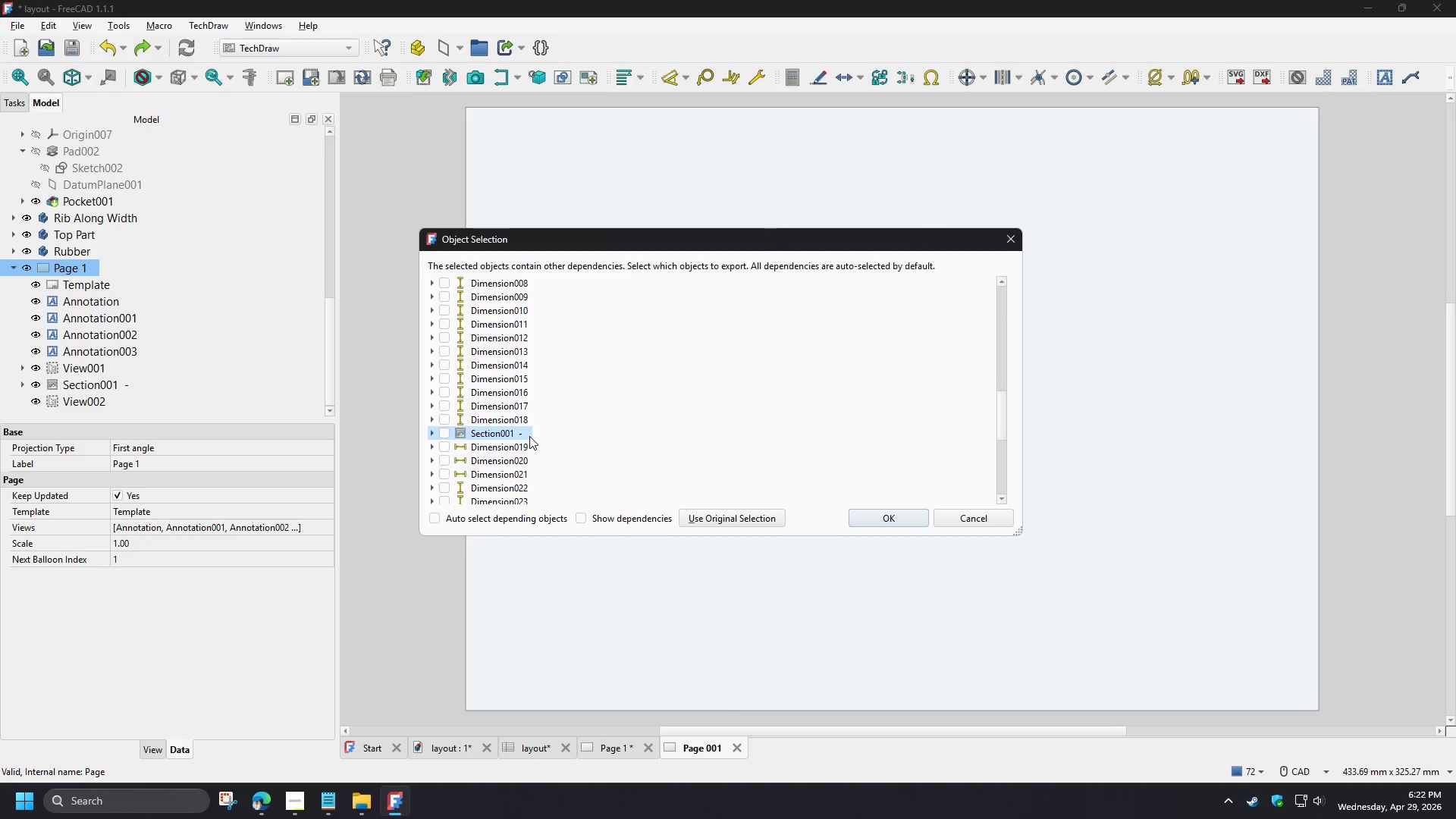 
left_click([442, 404])
 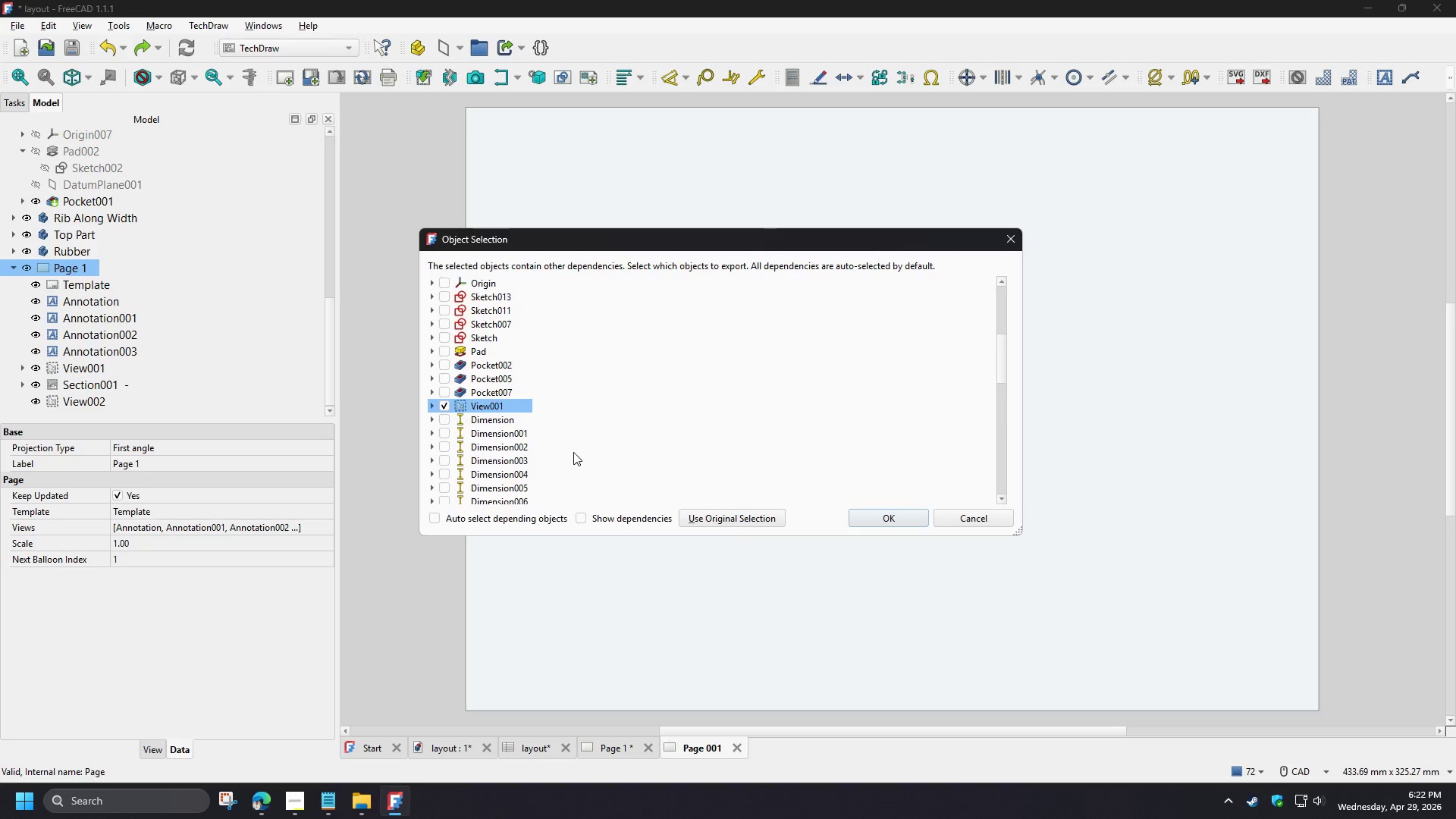 
scroll: coordinate [529, 436], scroll_direction: up, amount: 6.0
 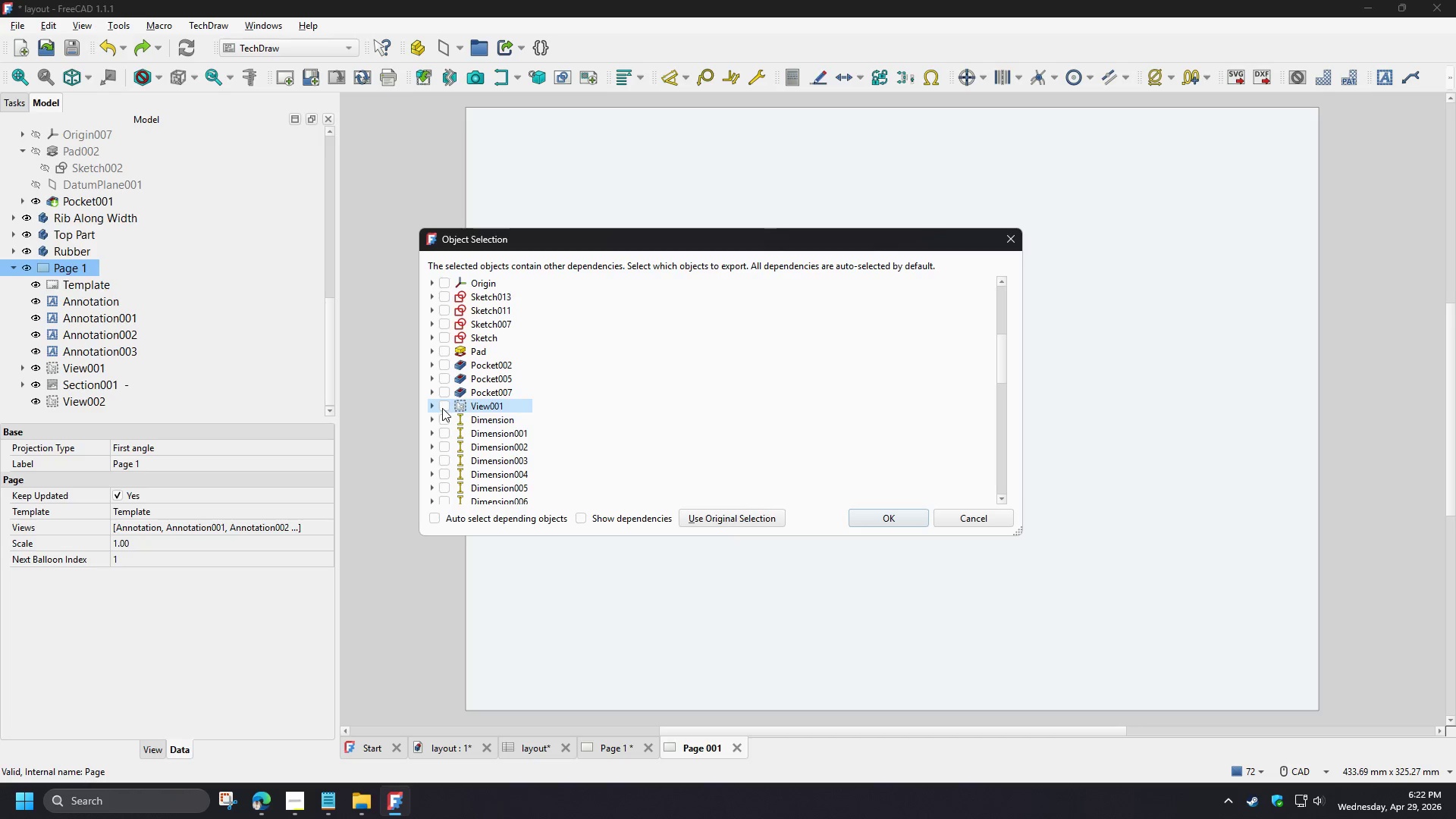 
mouse_move([554, 462])
 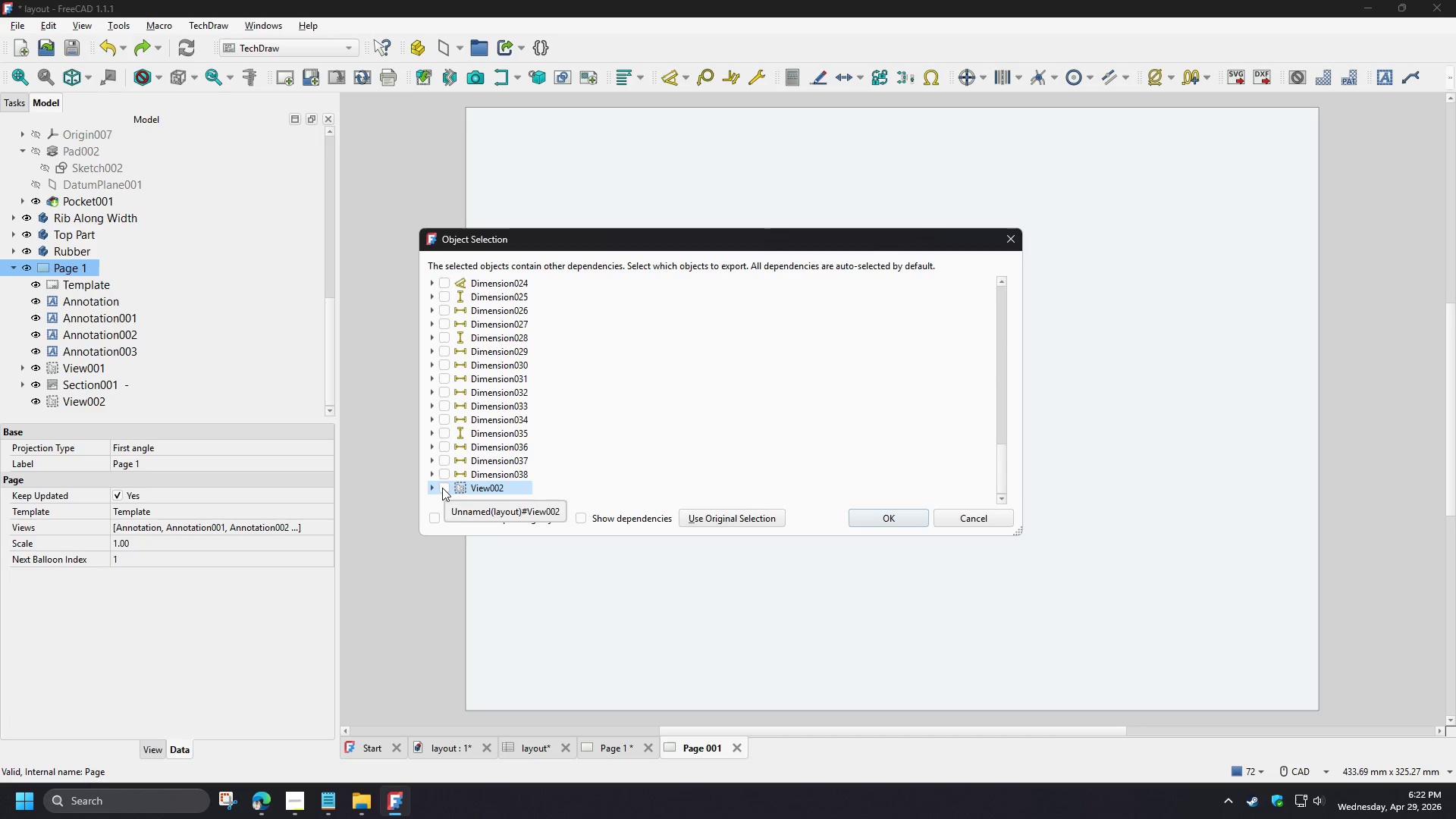 
scroll: coordinate [556, 459], scroll_direction: down, amount: 14.0
 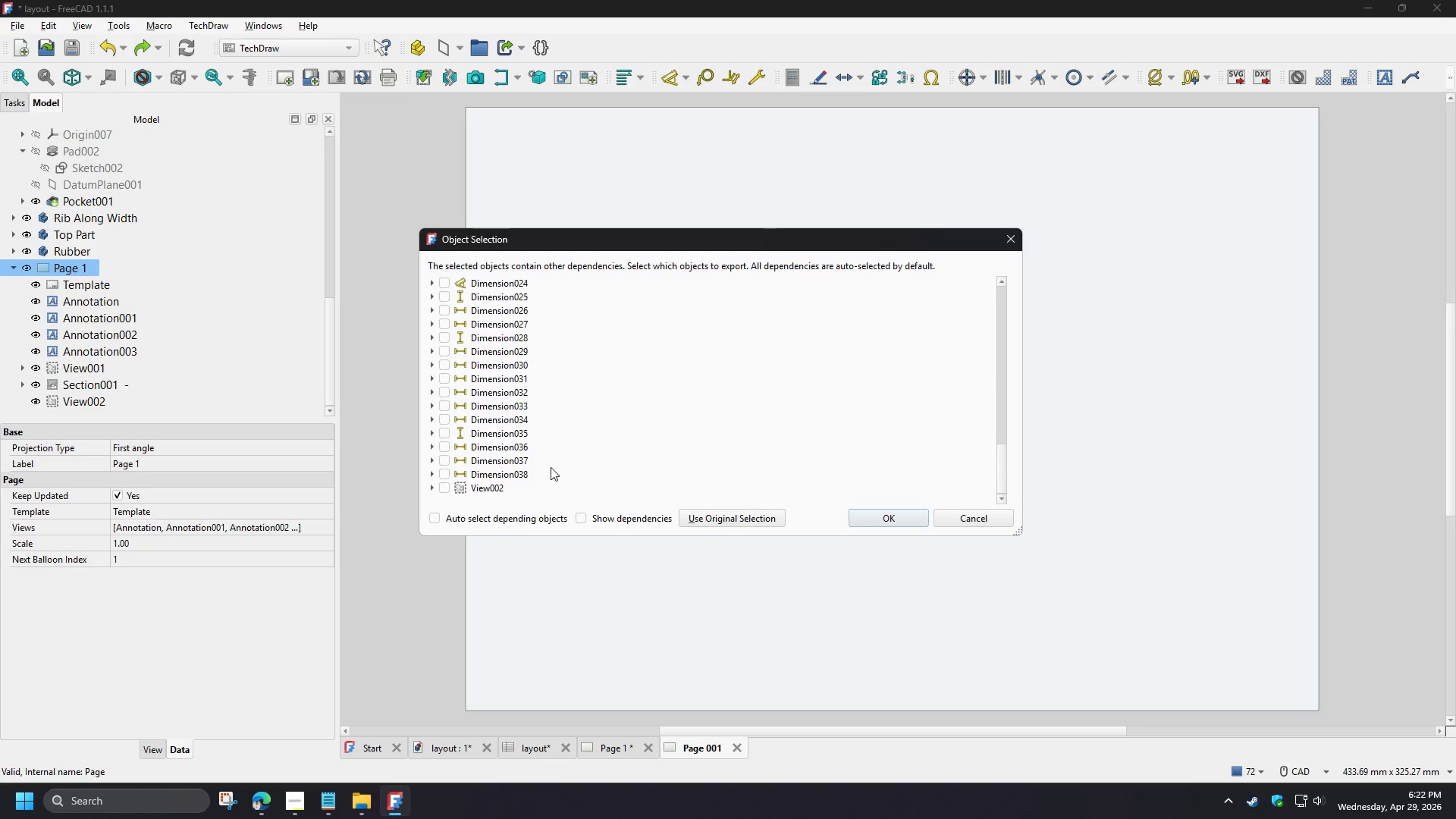 
left_click([442, 488])
 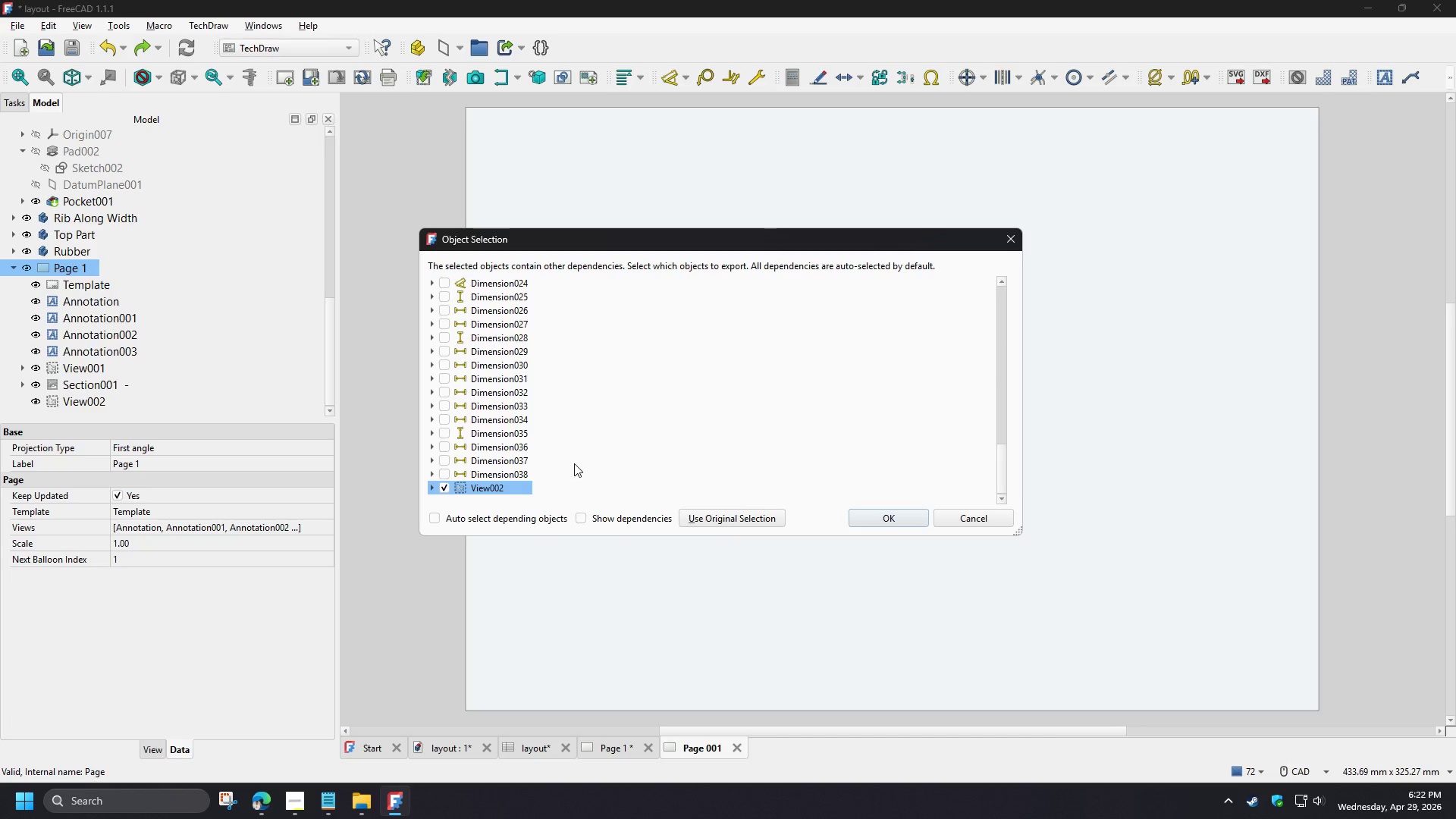 
left_click([444, 444])
 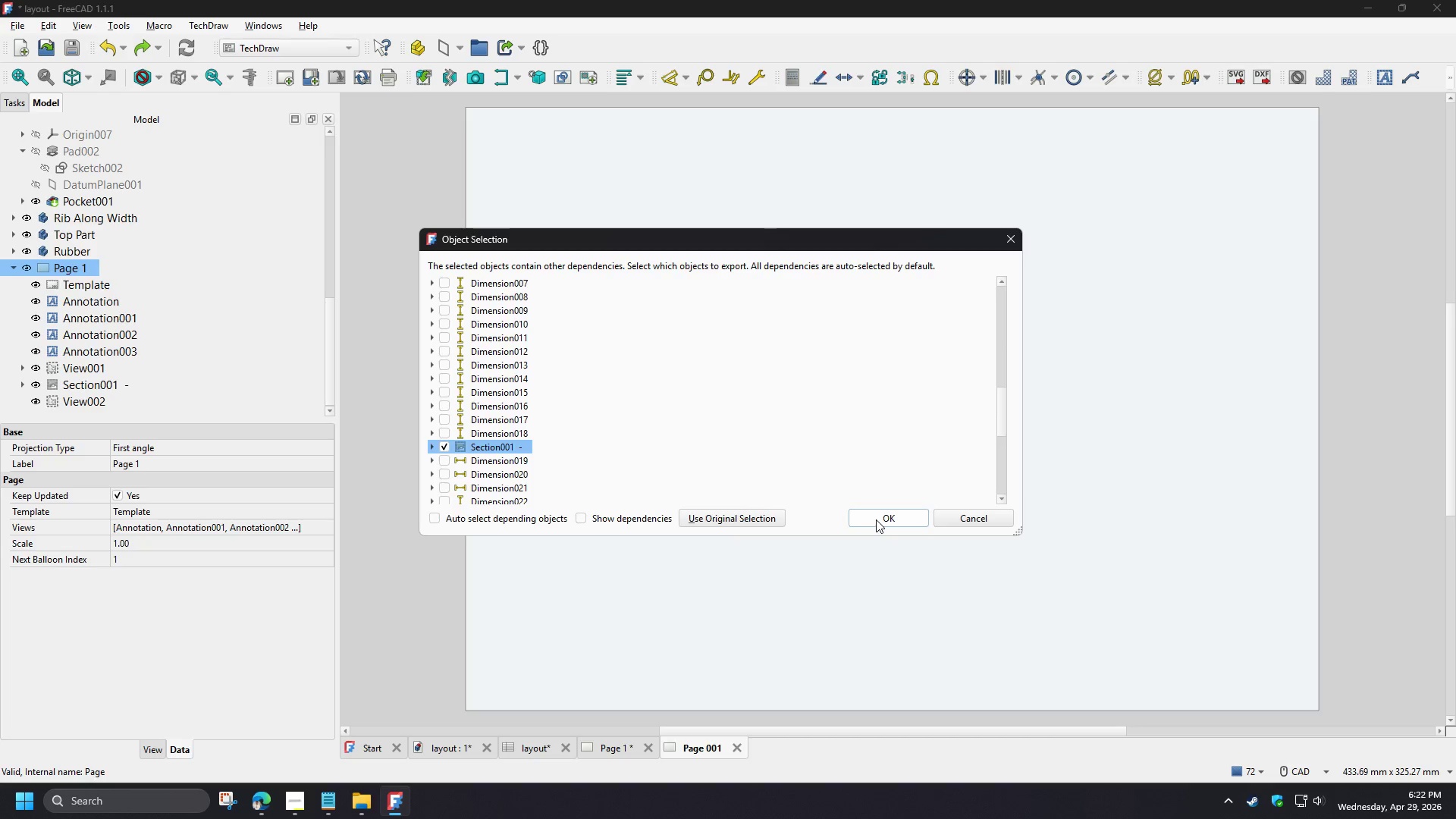 
scroll: coordinate [573, 459], scroll_direction: up, amount: 6.0
 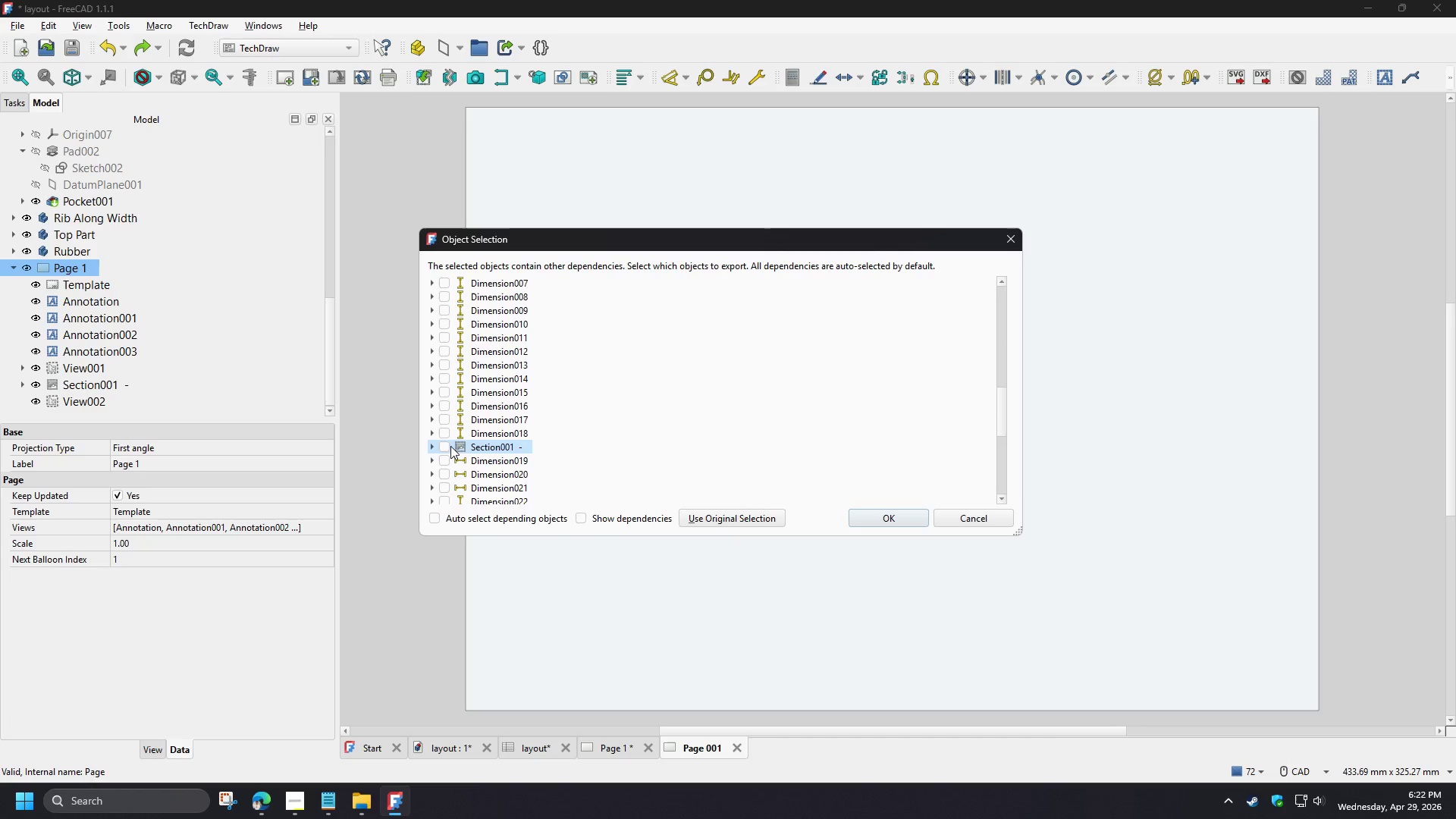 
left_click([877, 519])
 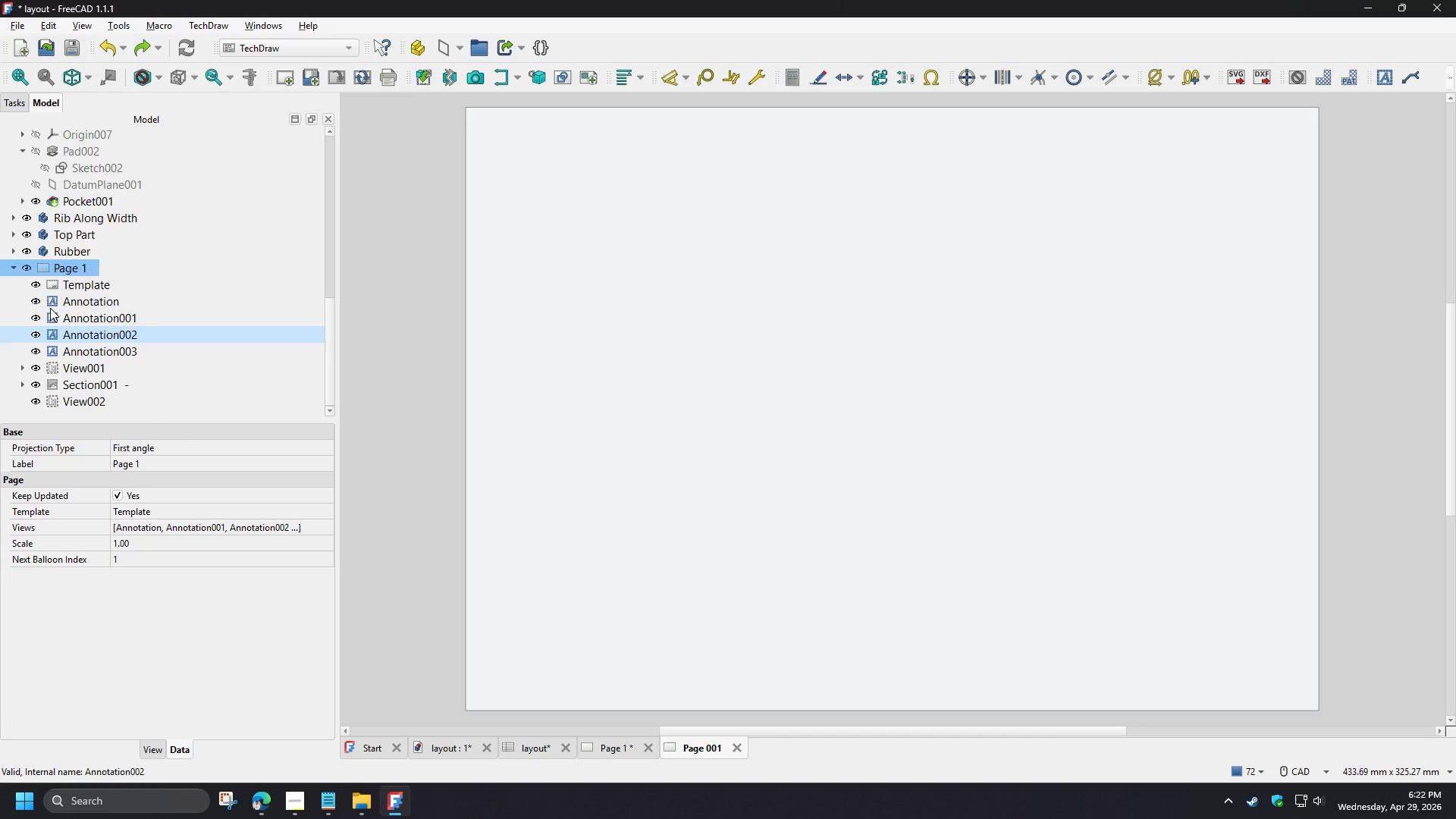 
left_click([13, 268])
 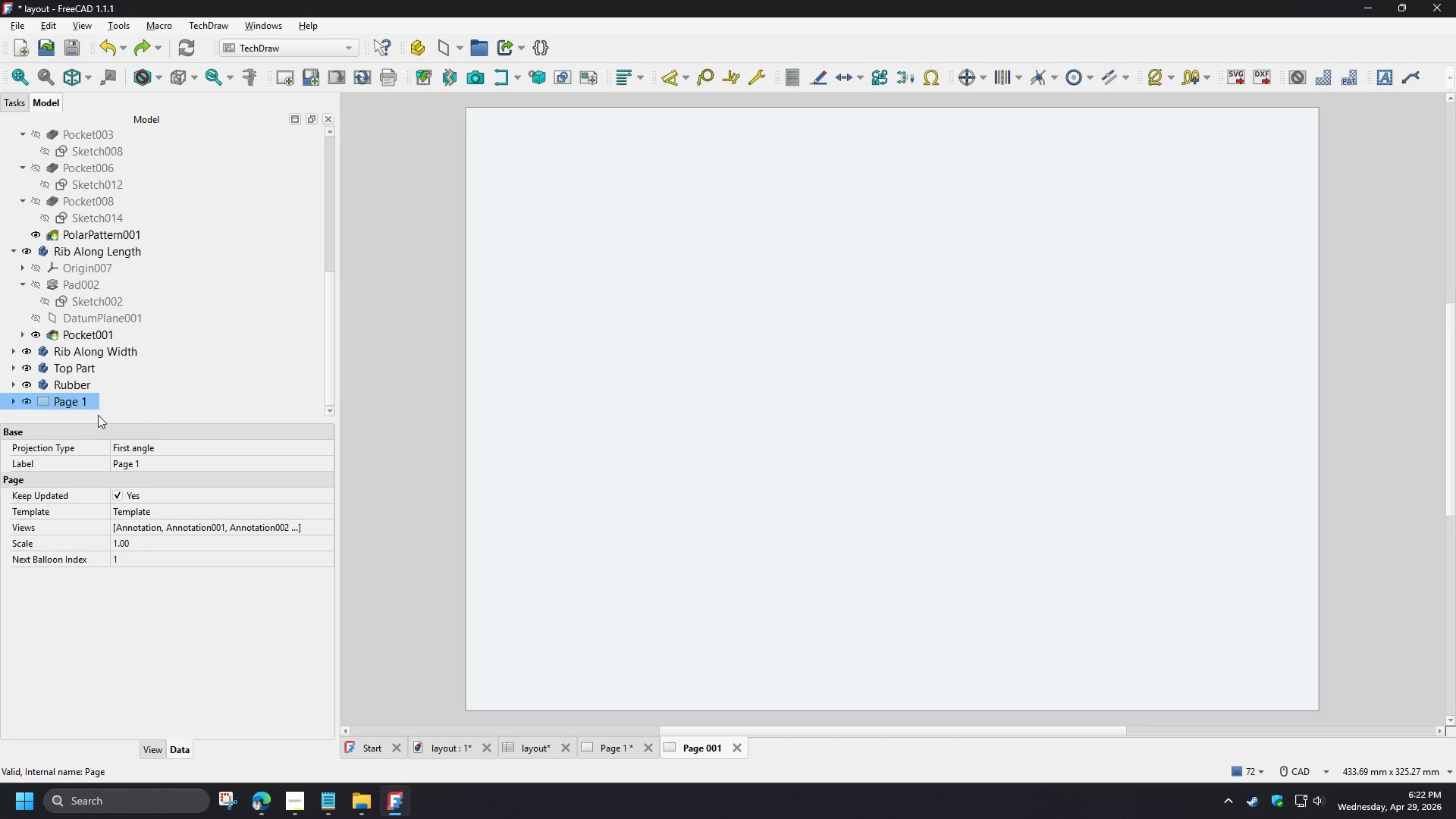 
hold_key(key=ControlLeft, duration=0.33)
 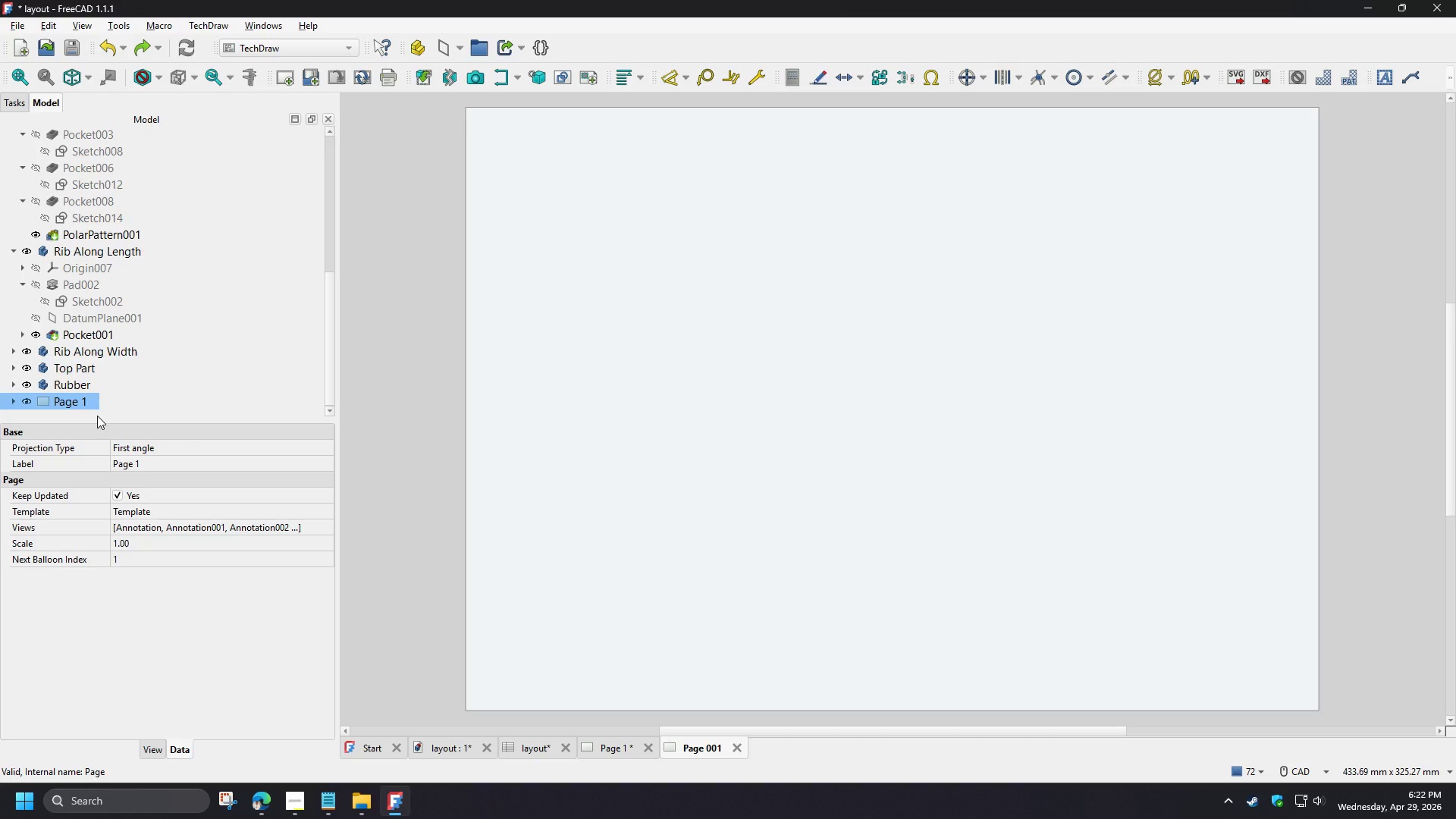 
key(Control+V)
 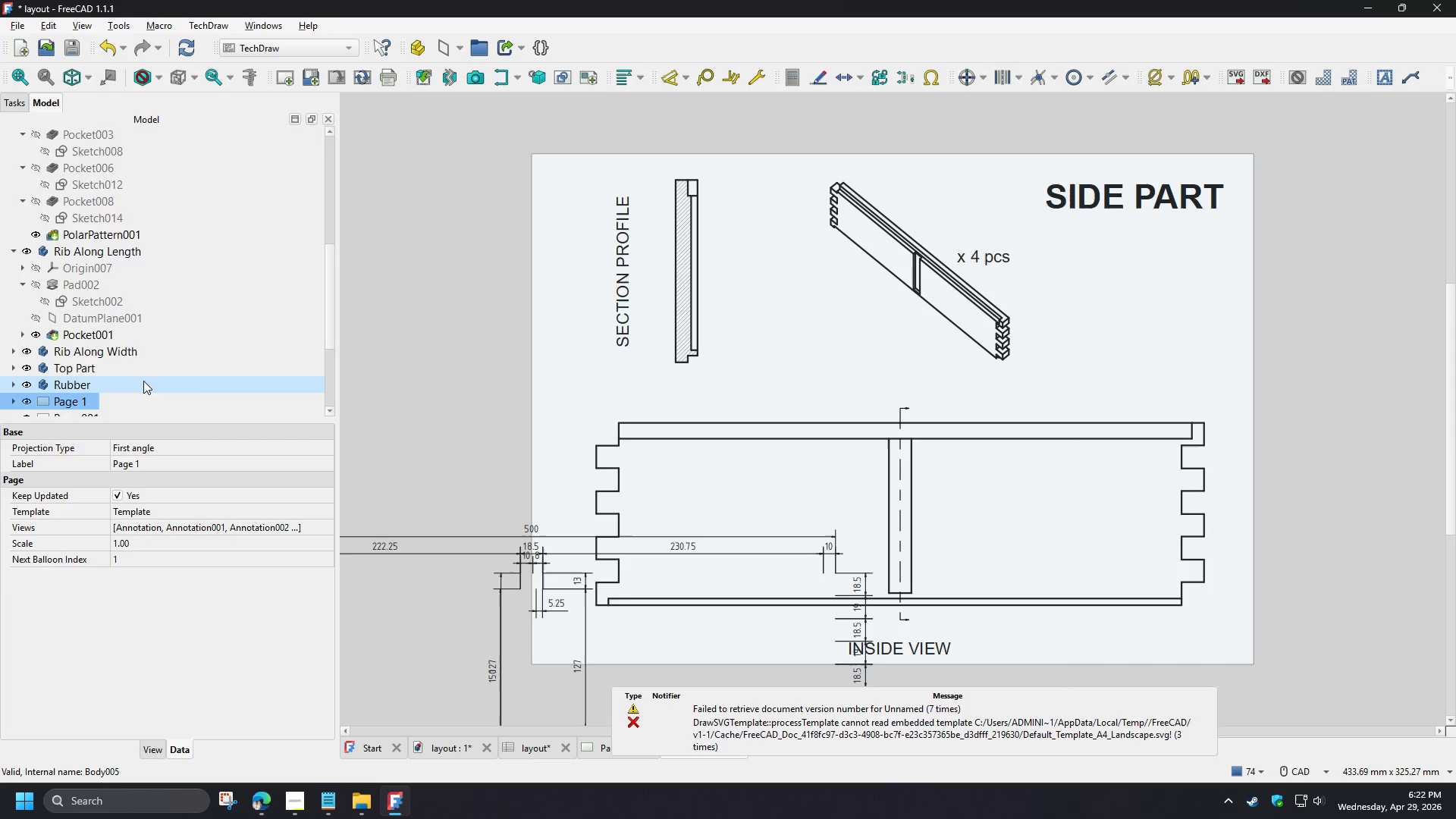 
scroll: coordinate [148, 378], scroll_direction: down, amount: 4.0
 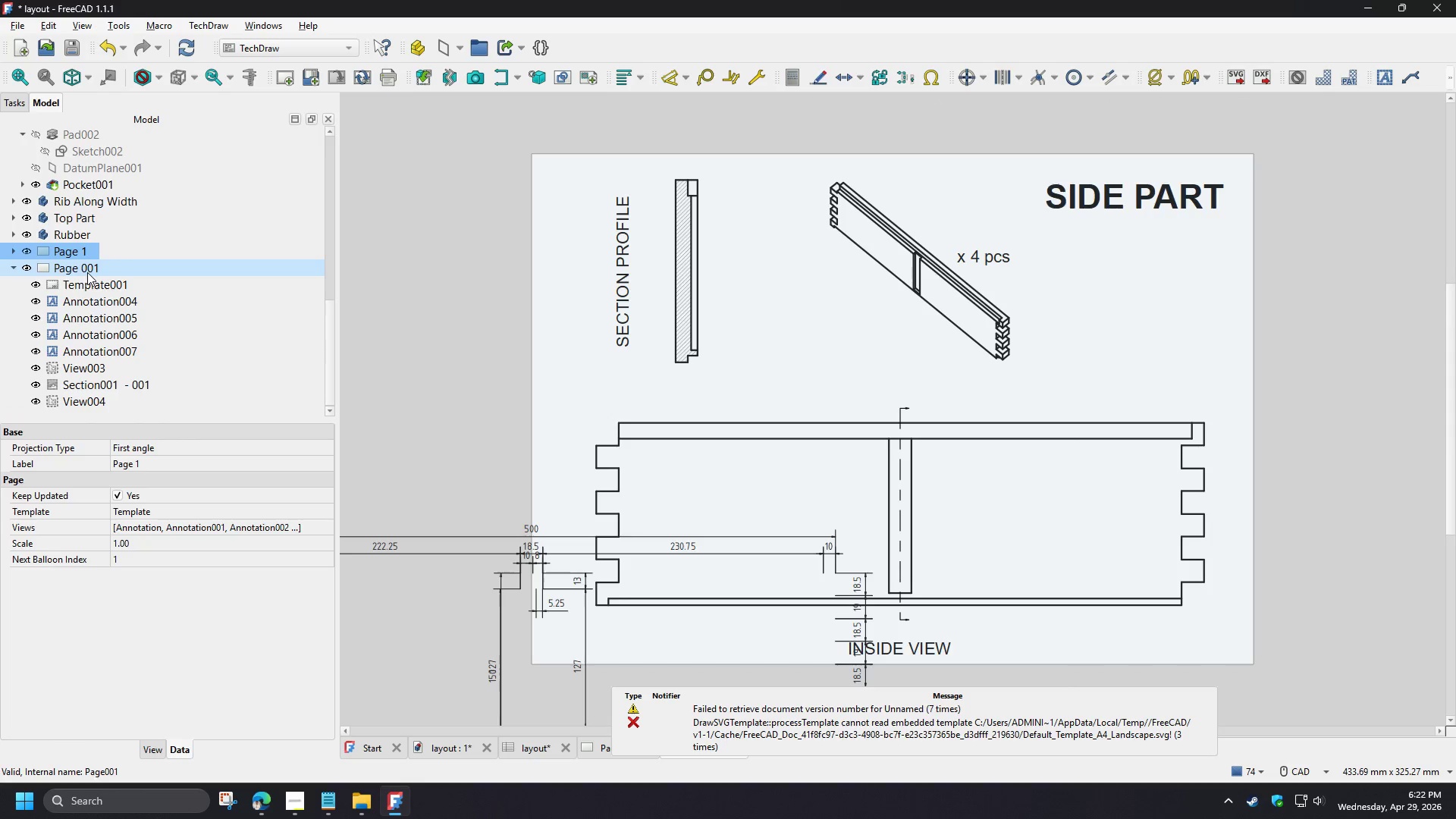 
left_click([87, 272])
 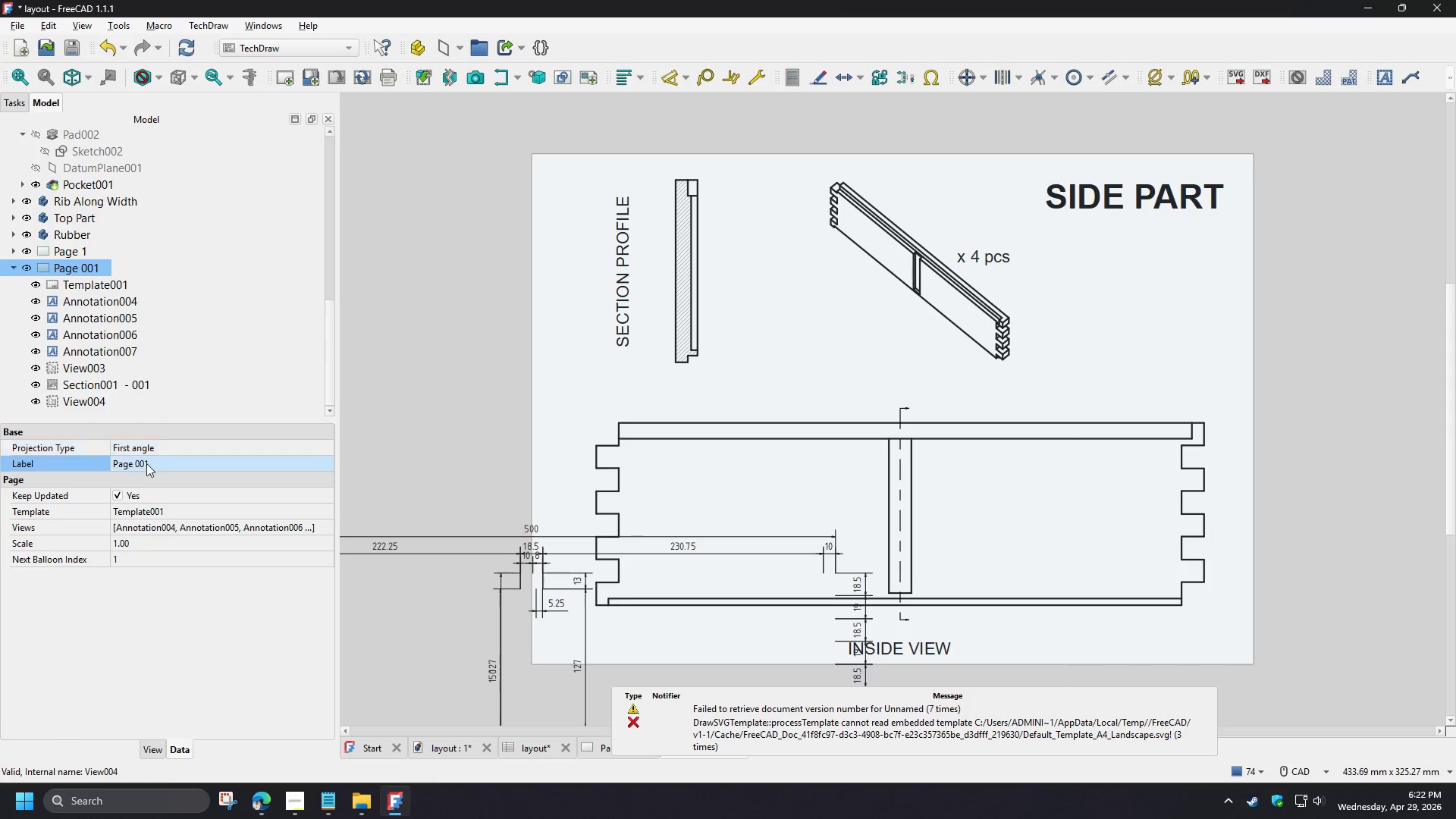 
left_click([149, 469])
 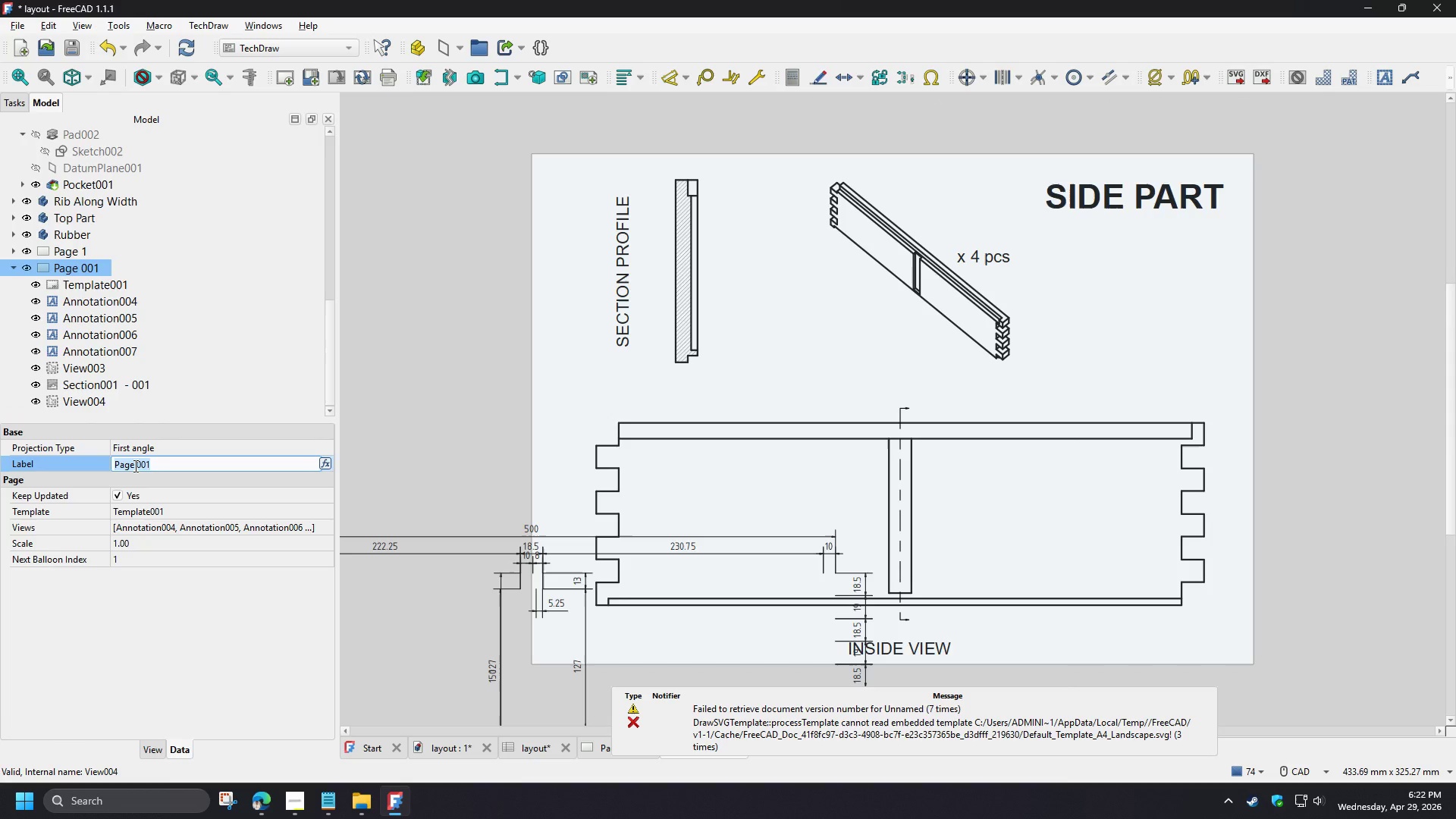 
left_click_drag(start_coordinate=[136, 466], to_coordinate=[155, 470])
 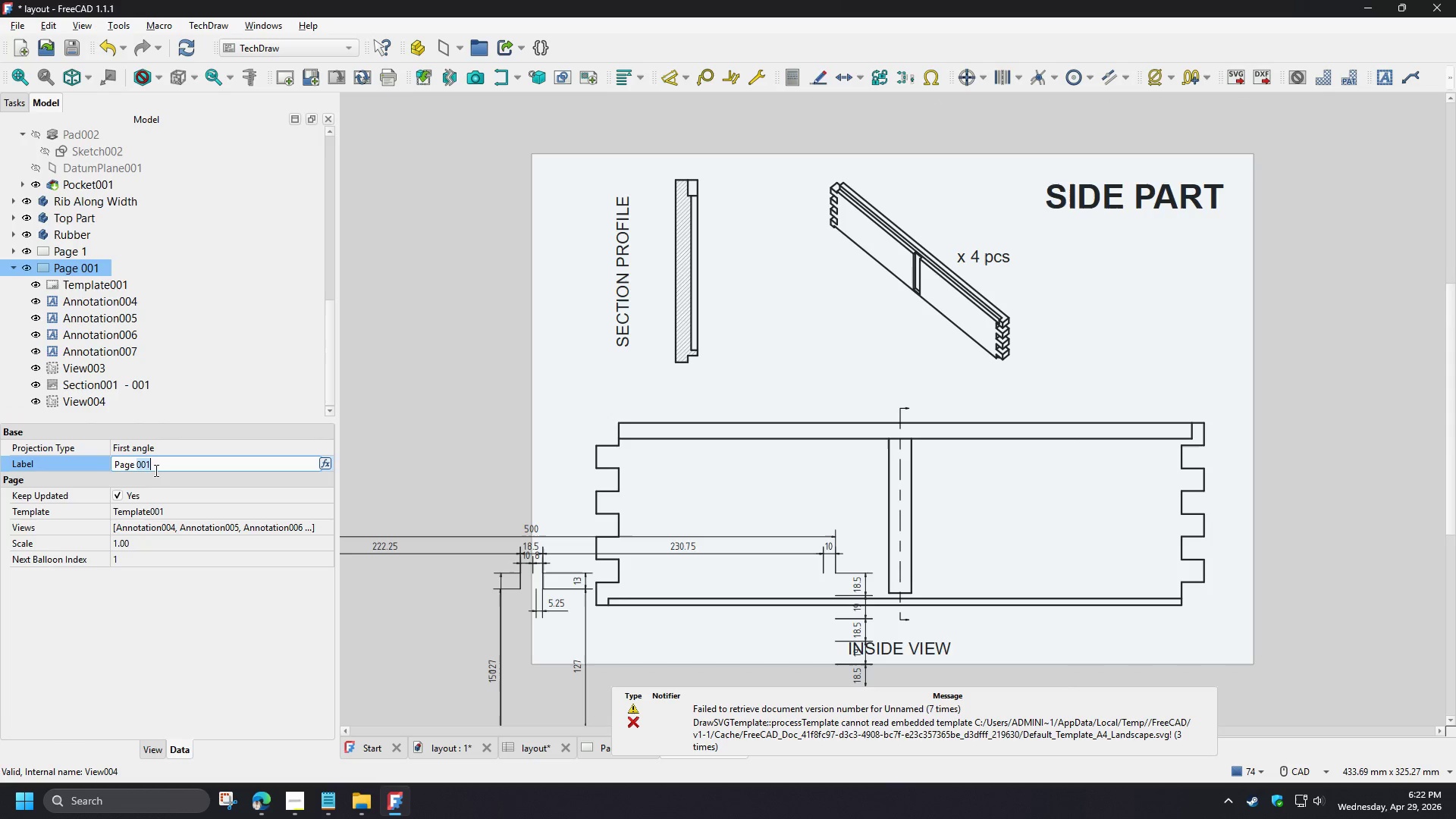 
key(F2)
 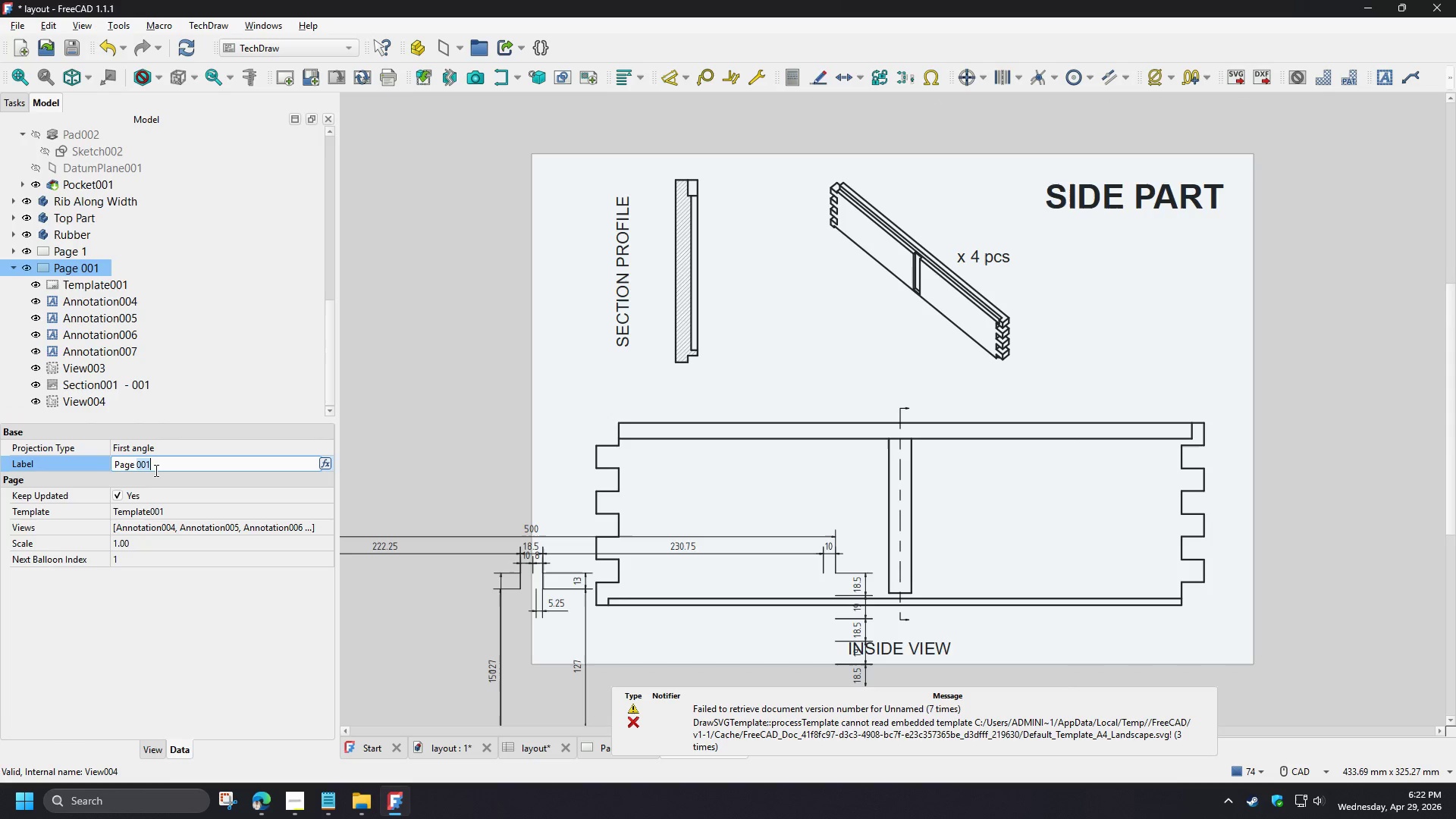 
key(2)
 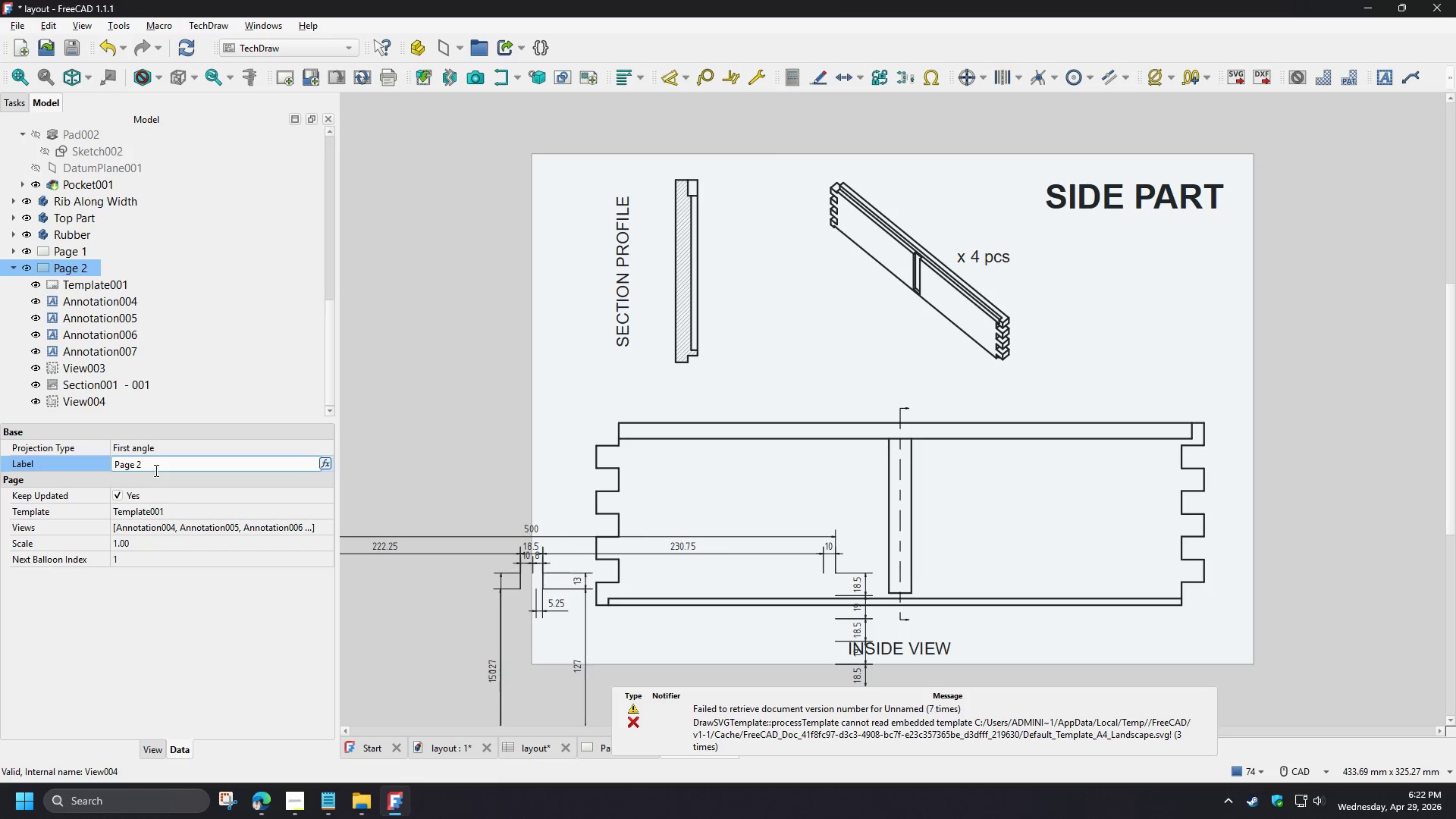 
key(Enter)
 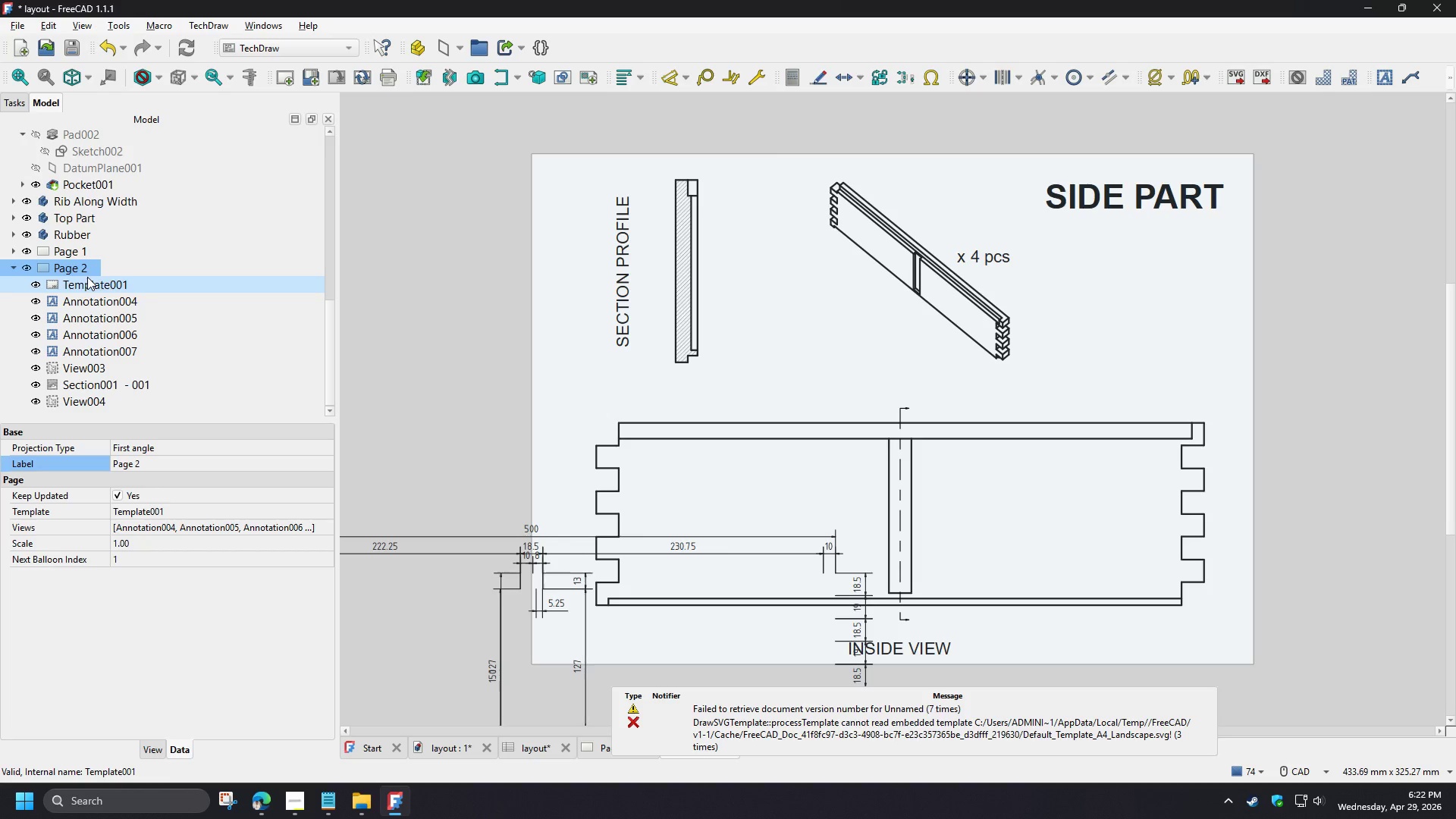 
left_click([450, 416])
 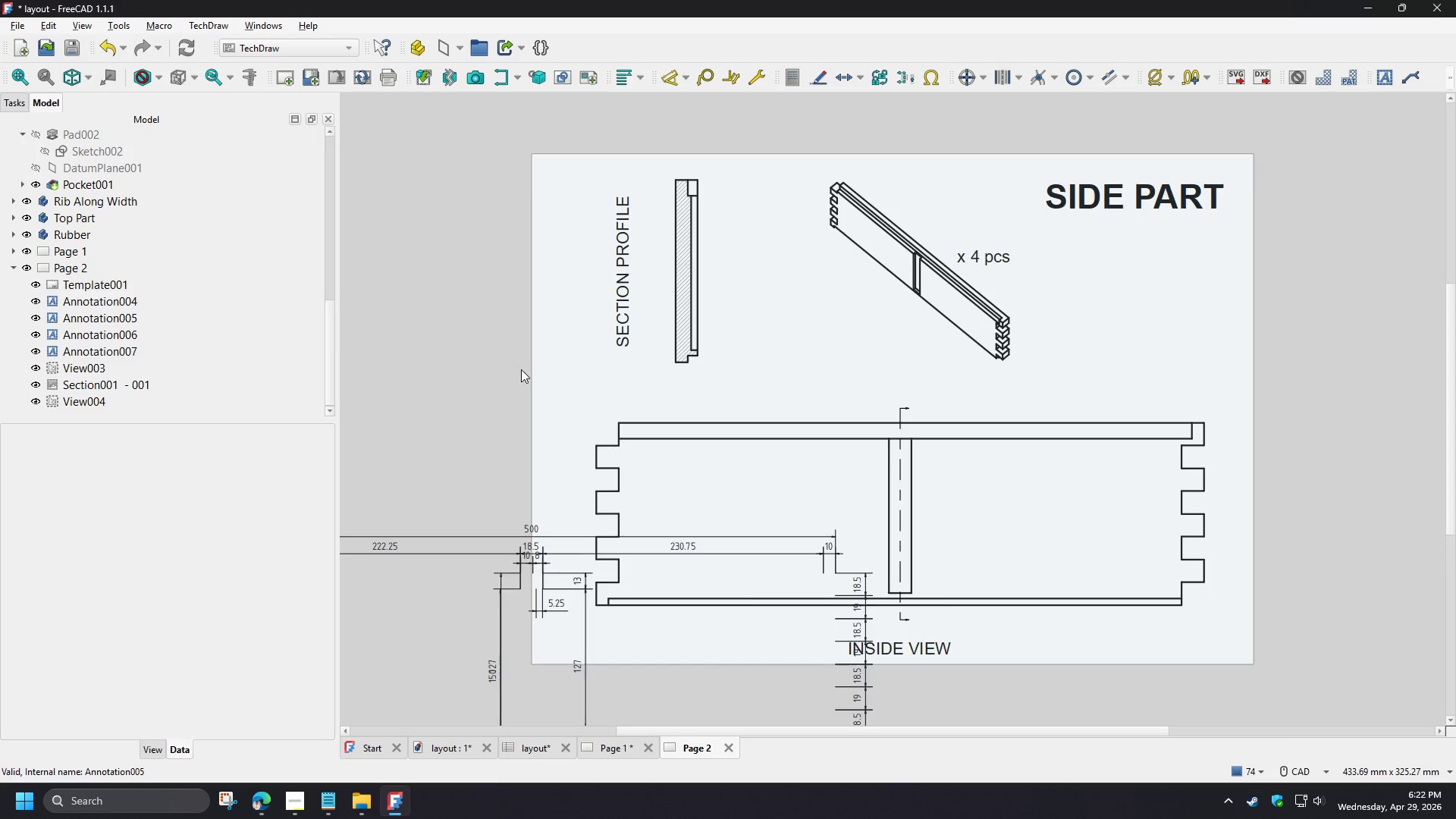 
scroll: coordinate [538, 358], scroll_direction: down, amount: 4.0
 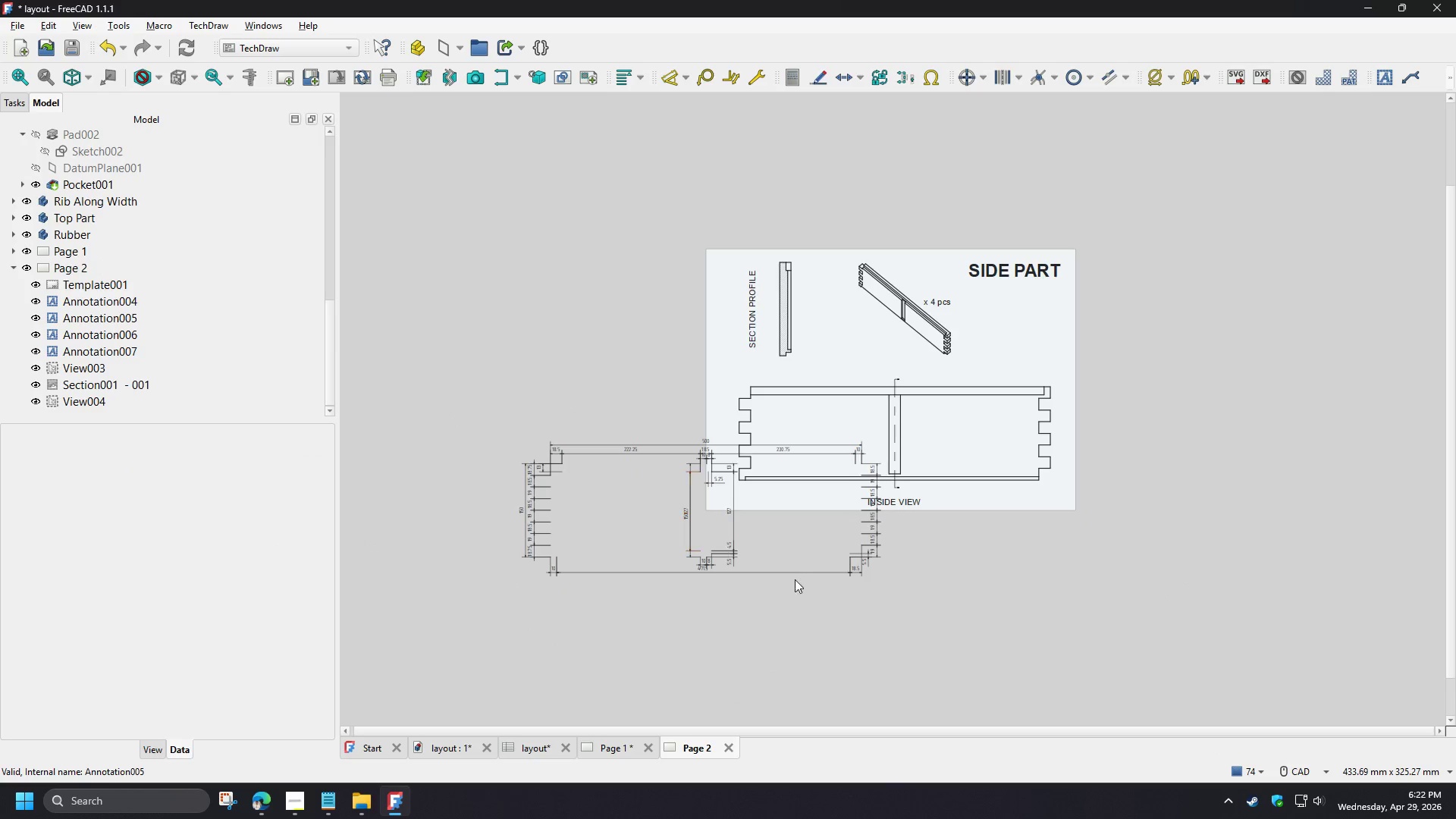 
left_click_drag(start_coordinate=[946, 582], to_coordinate=[869, 550])
 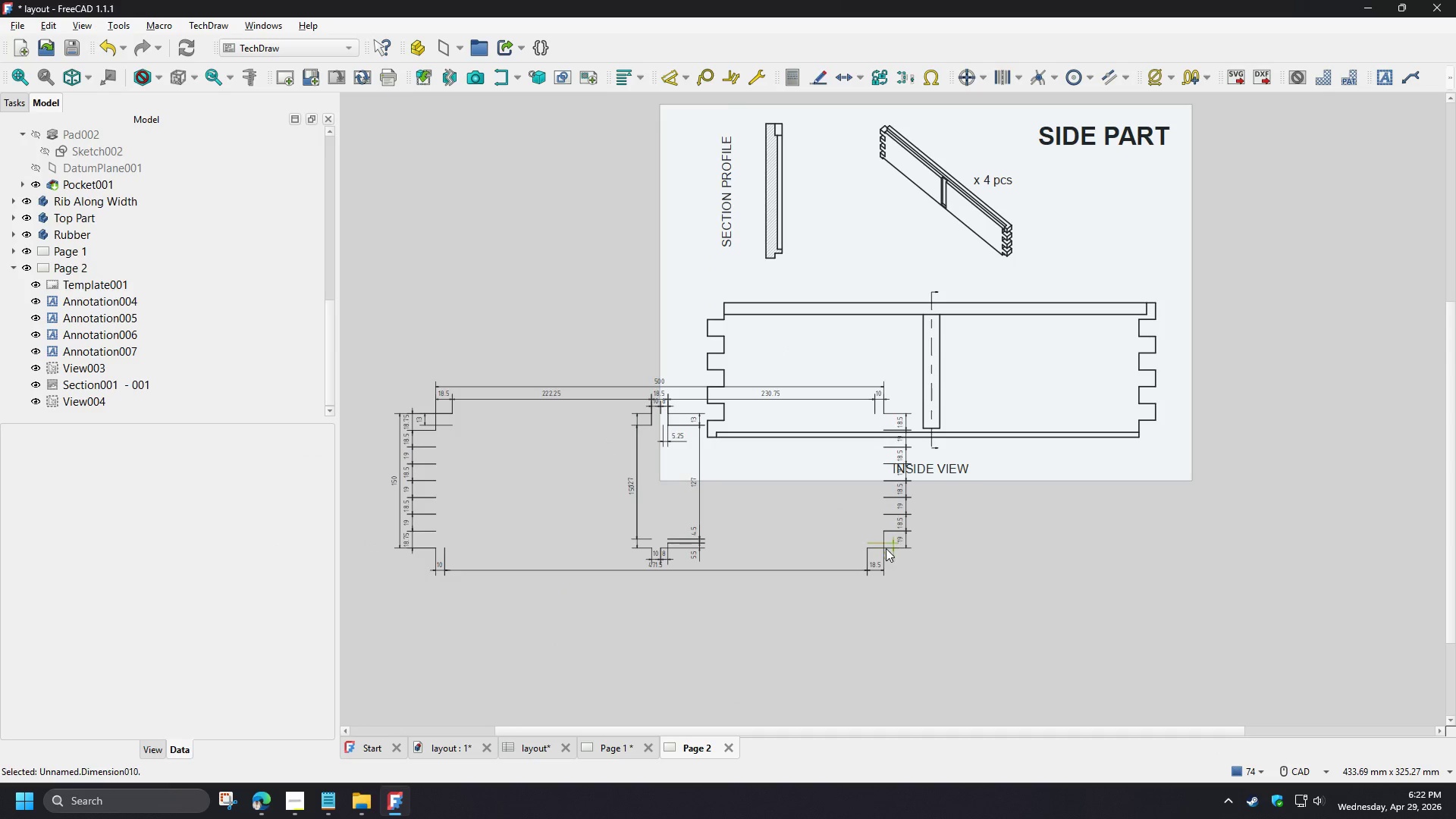 
left_click([886, 548])
 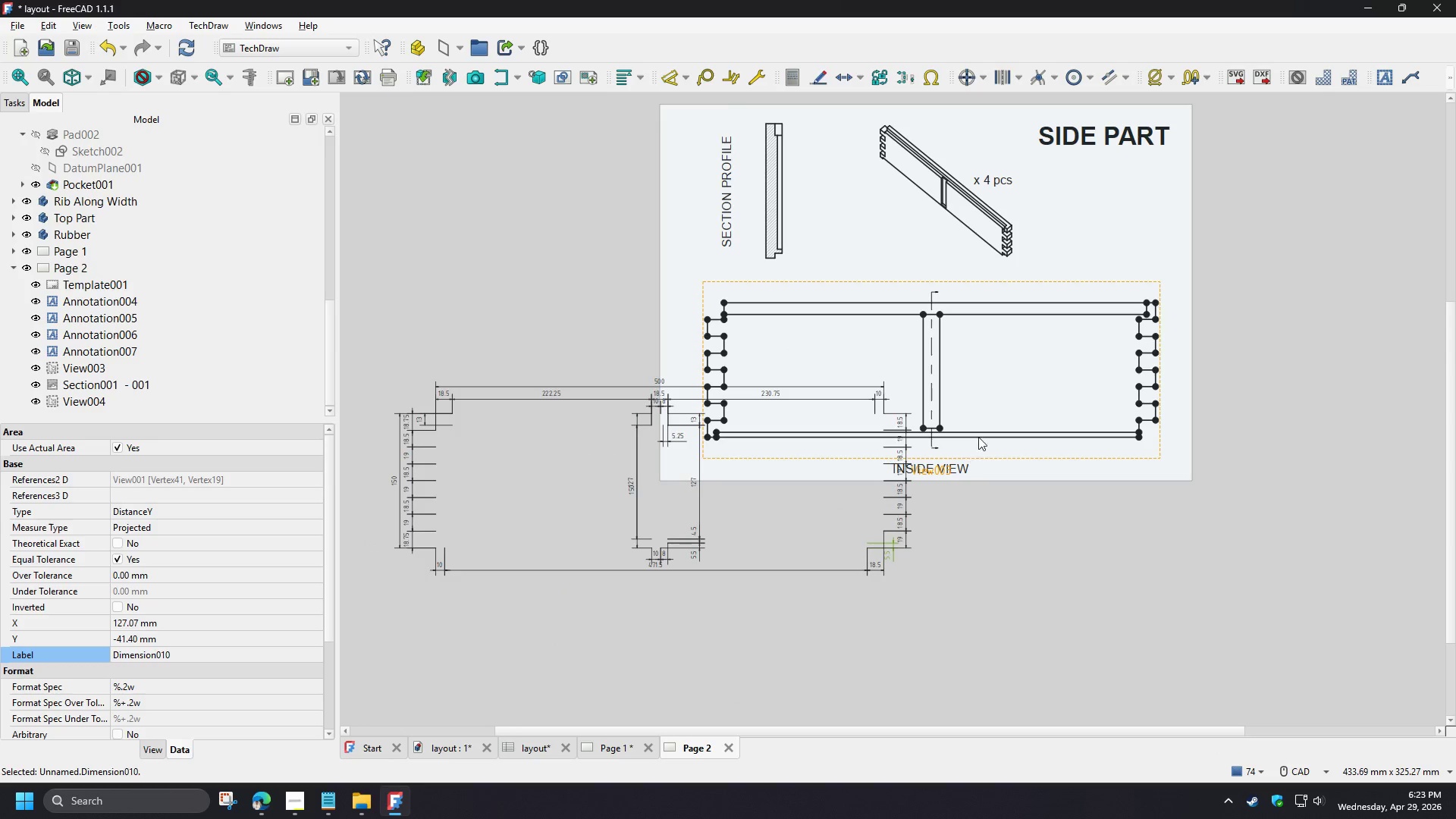 
scroll: coordinate [811, 578], scroll_direction: up, amount: 2.0
 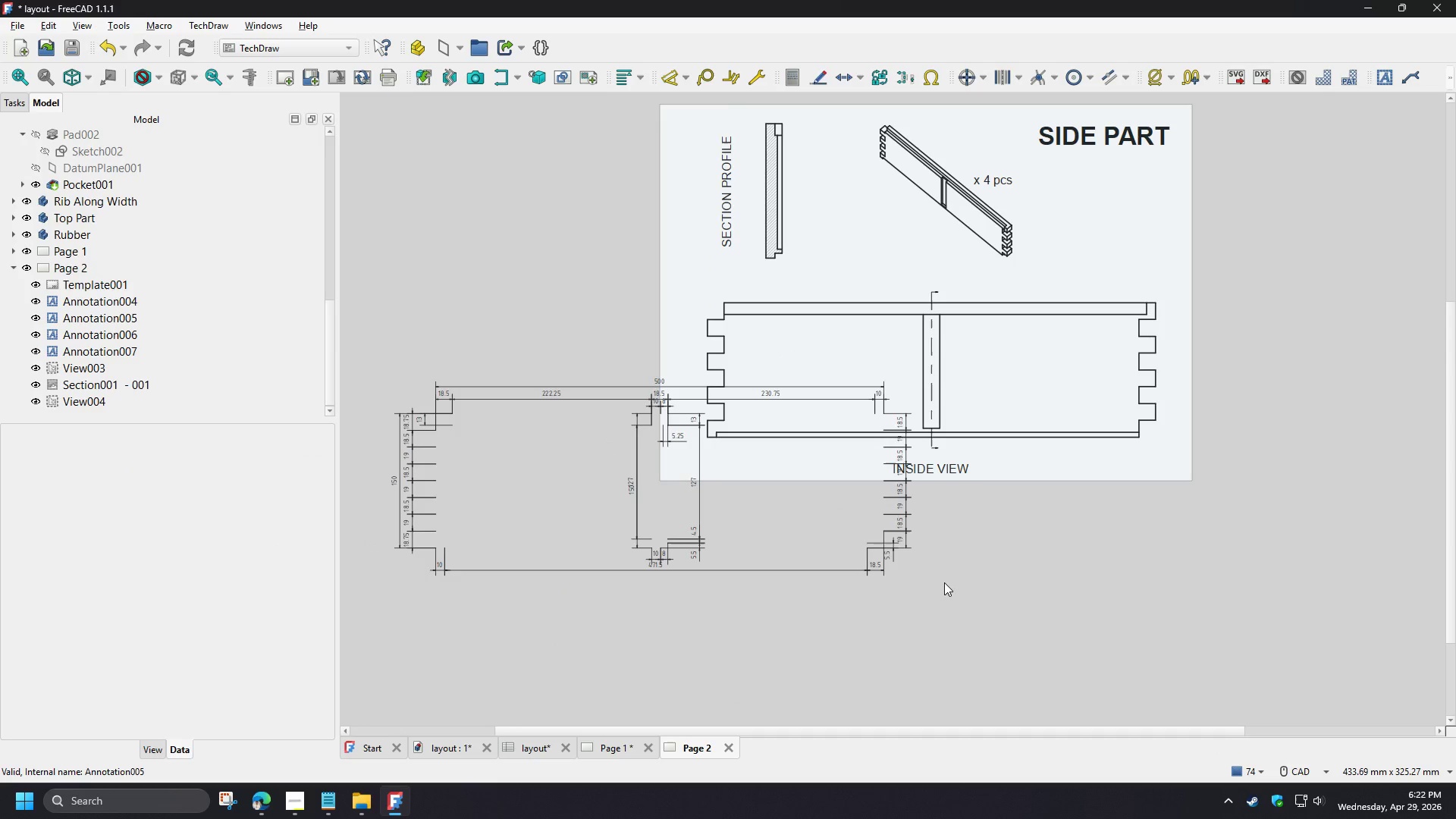 
left_click([978, 436])
 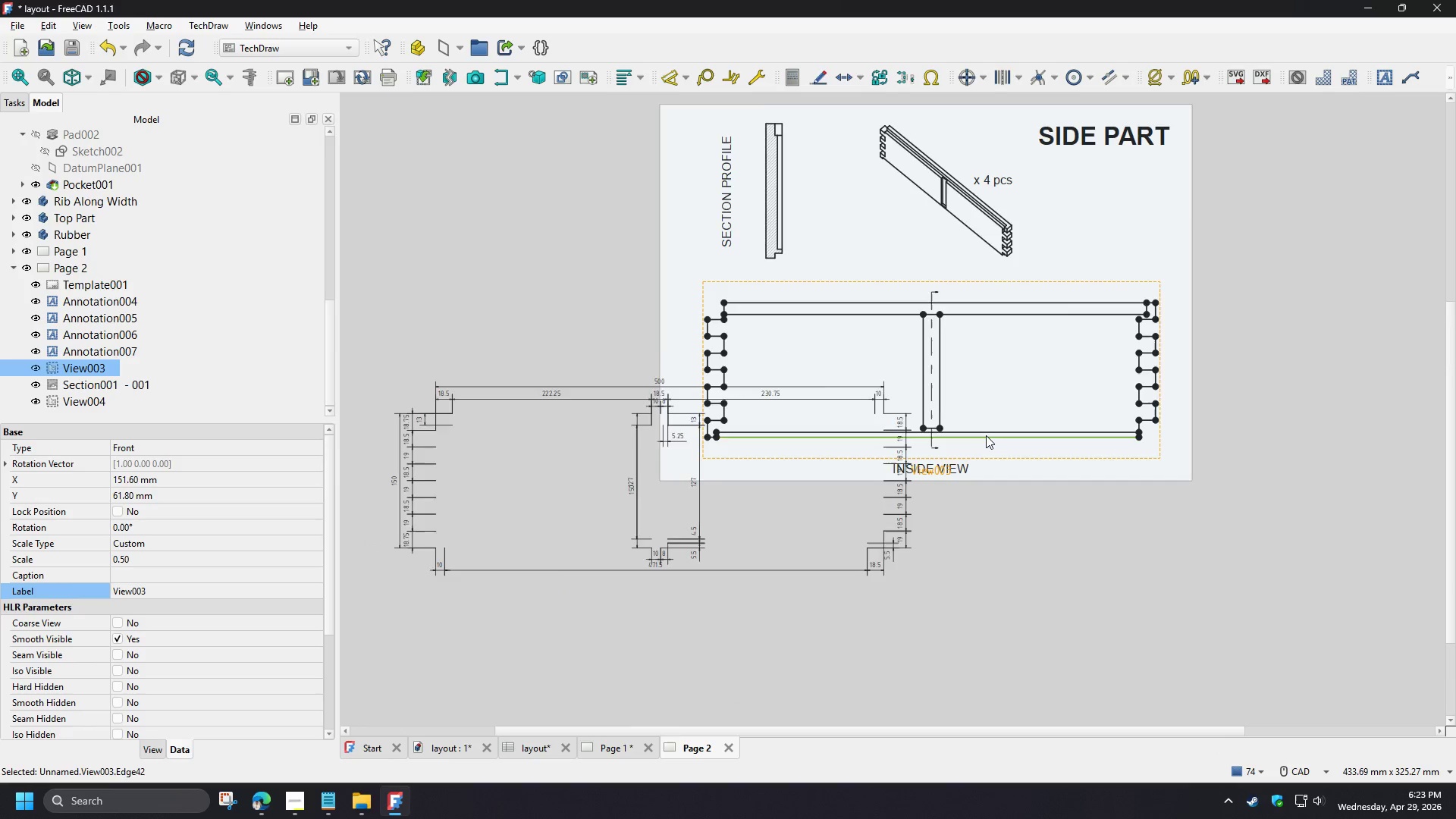 
scroll: coordinate [986, 435], scroll_direction: up, amount: 4.0
 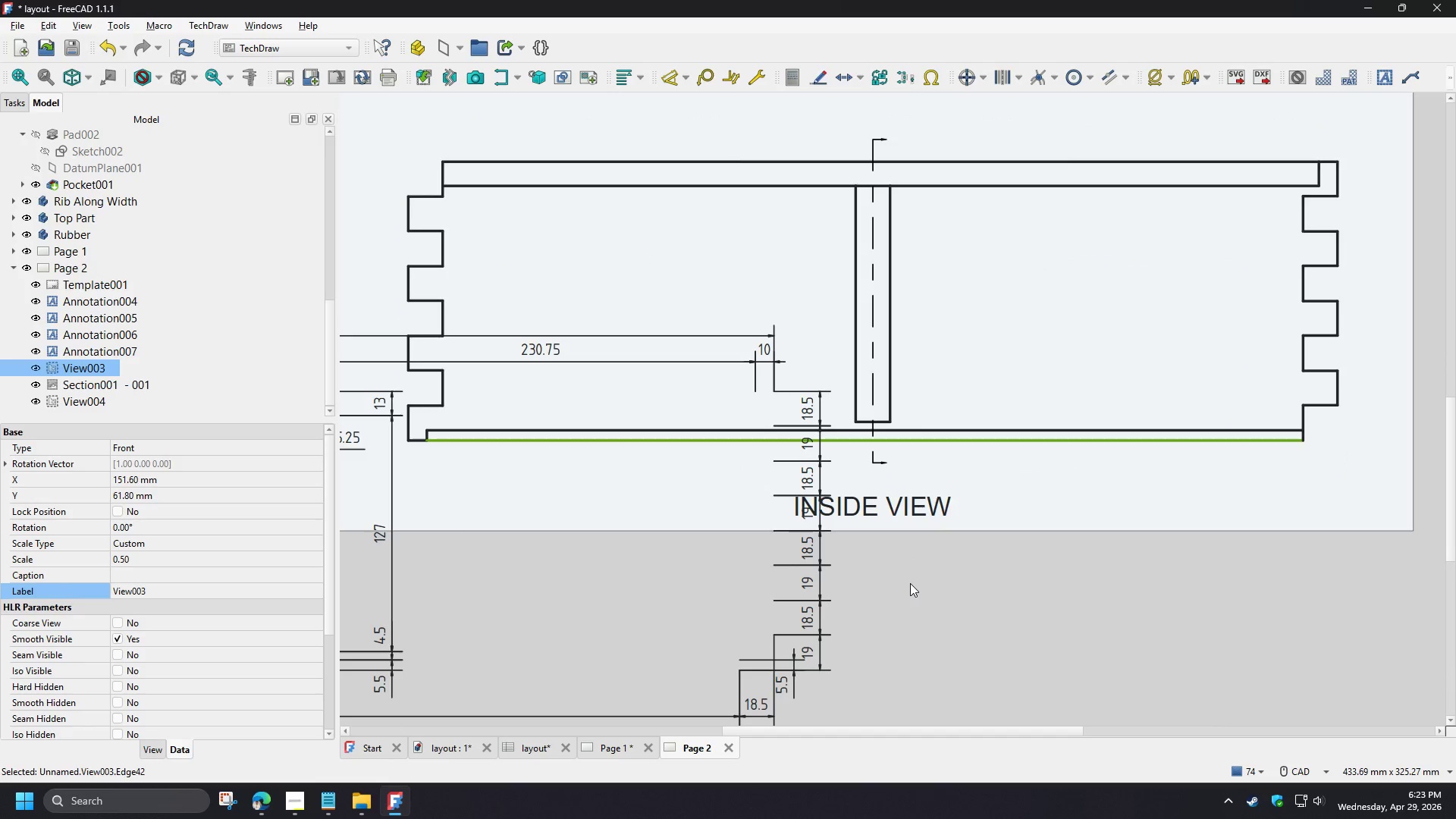 
scroll: coordinate [910, 583], scroll_direction: down, amount: 1.0
 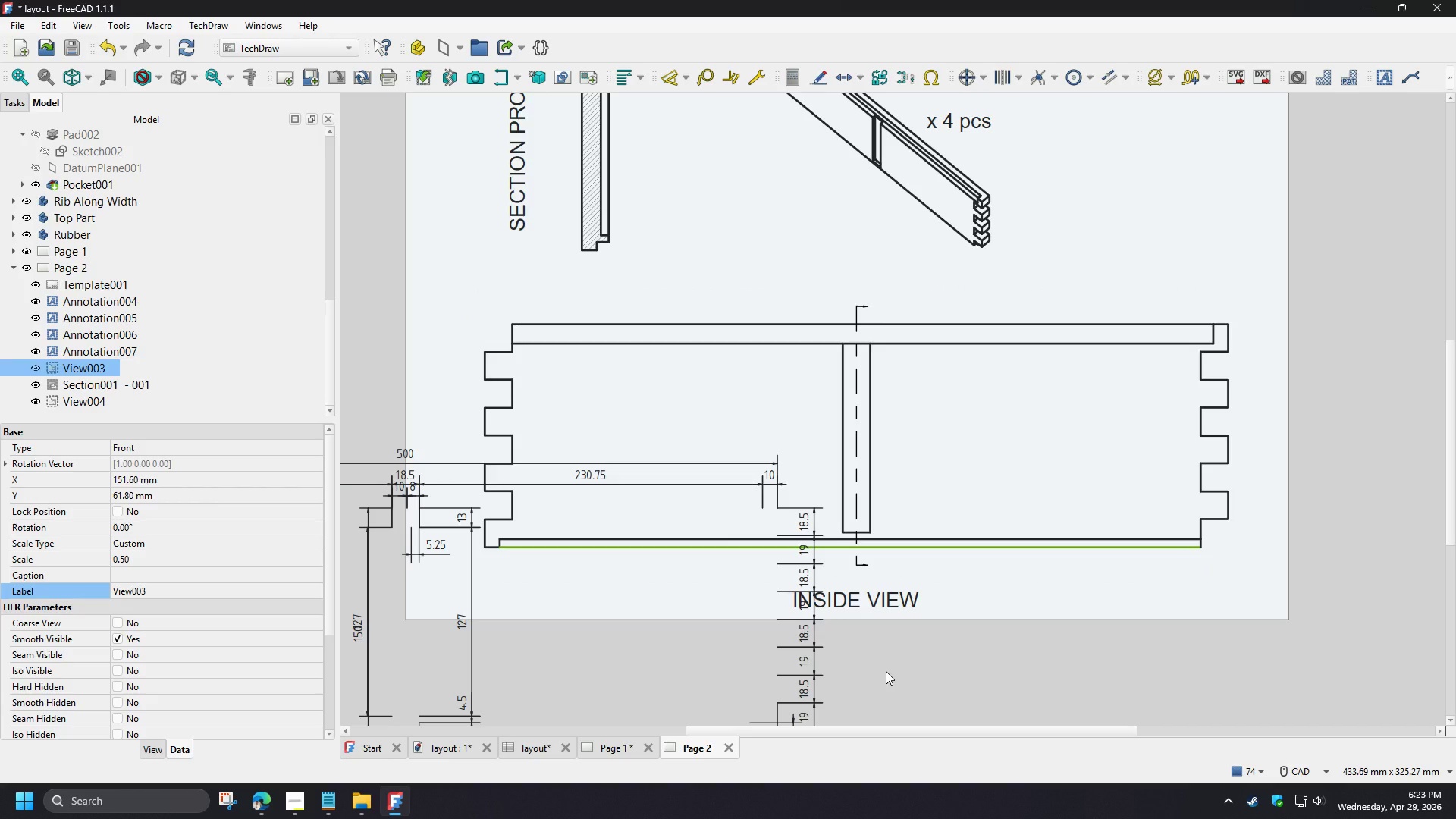 
wait(54.55)
 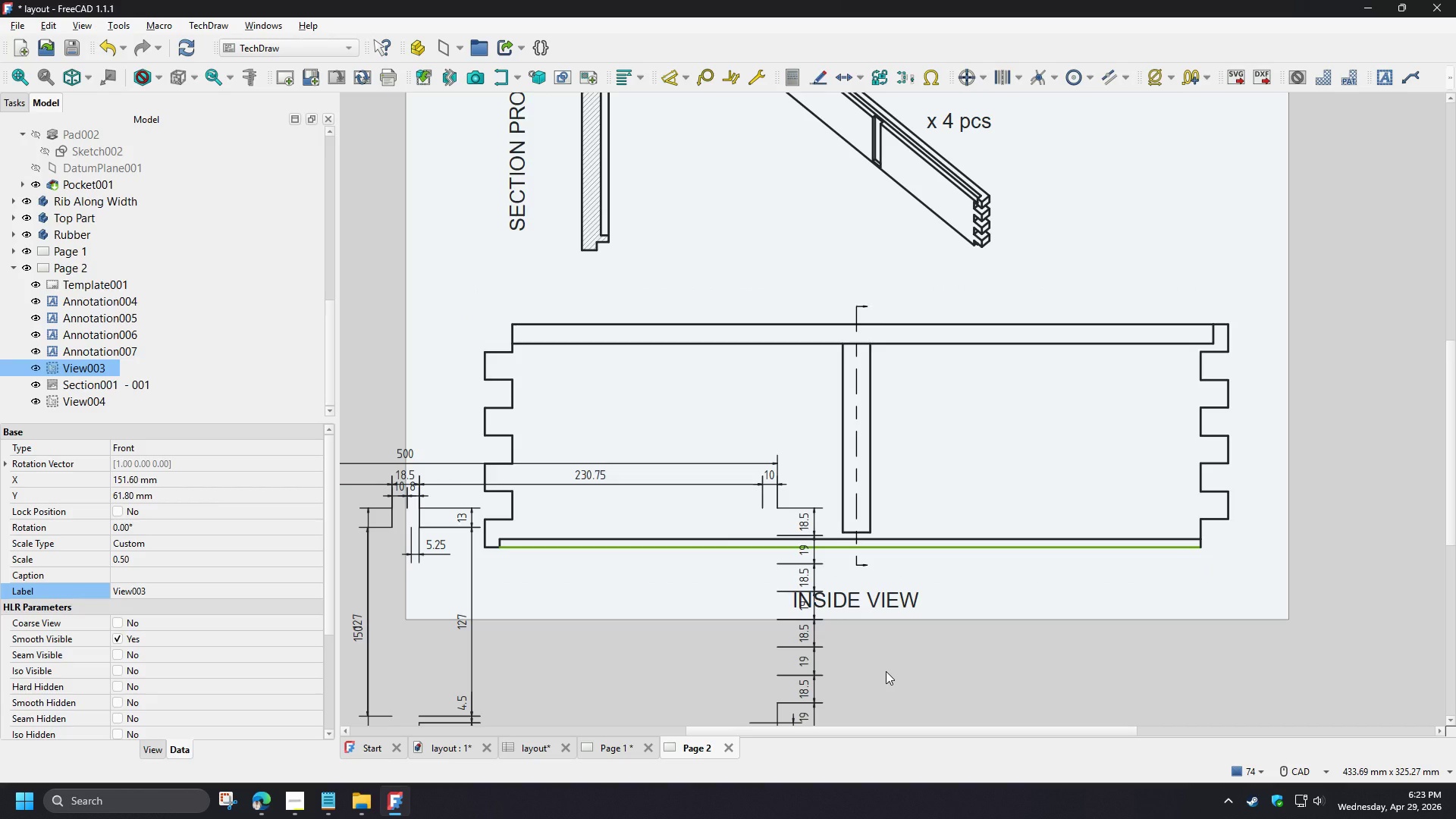 
left_click([862, 588])
 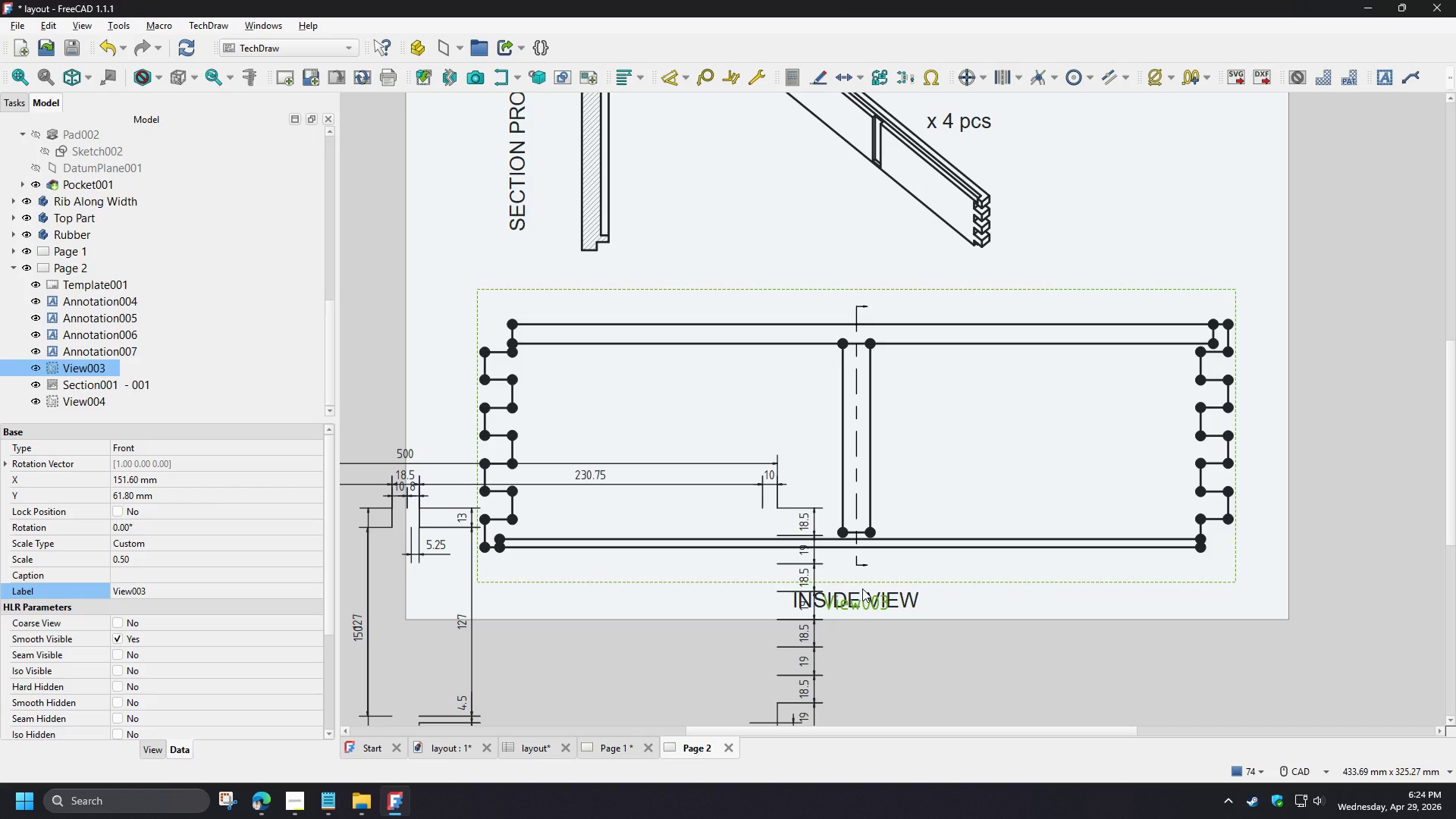 
key(Delete)
 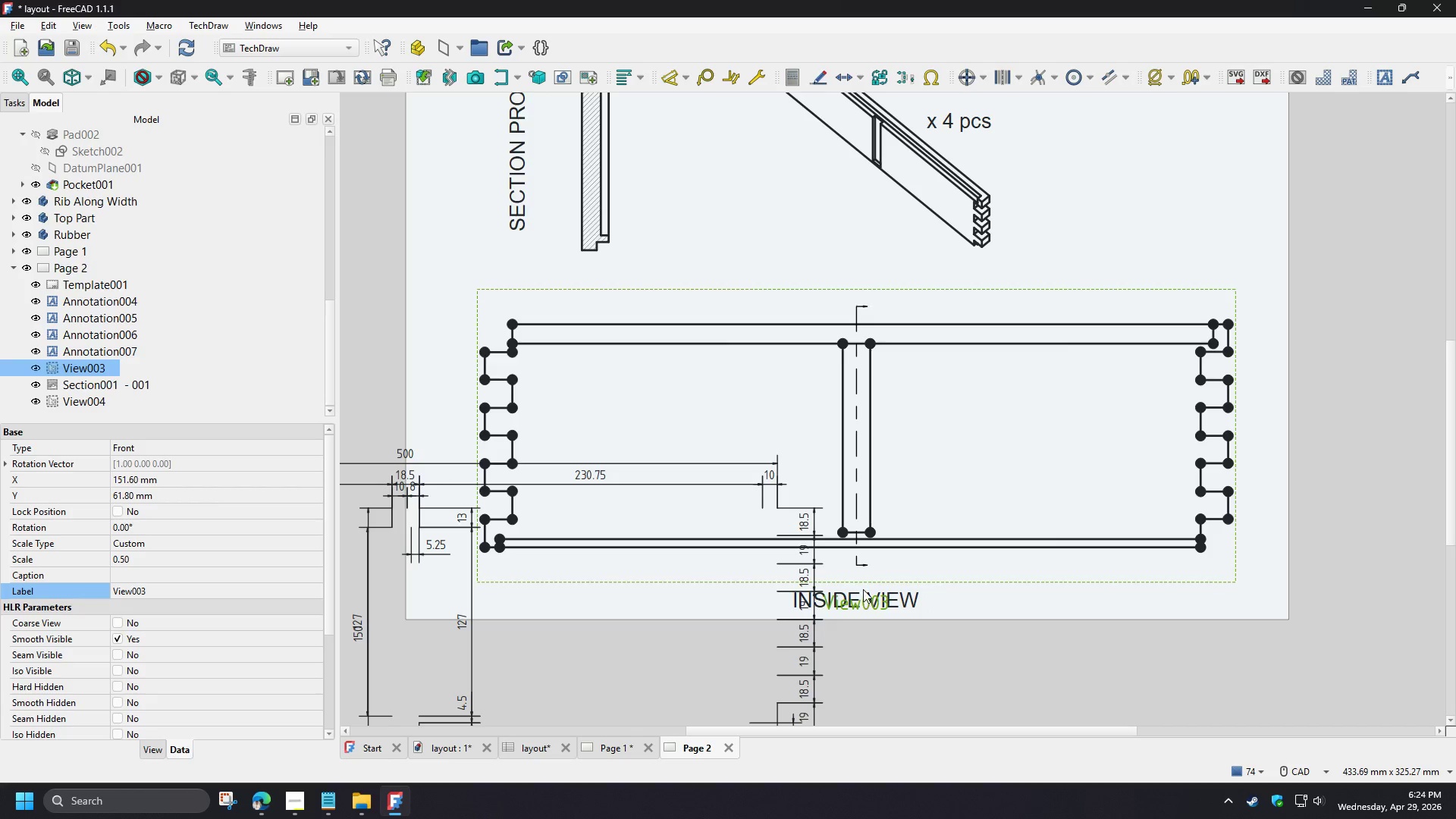 
left_click_drag(start_coordinate=[861, 581], to_coordinate=[862, 514])
 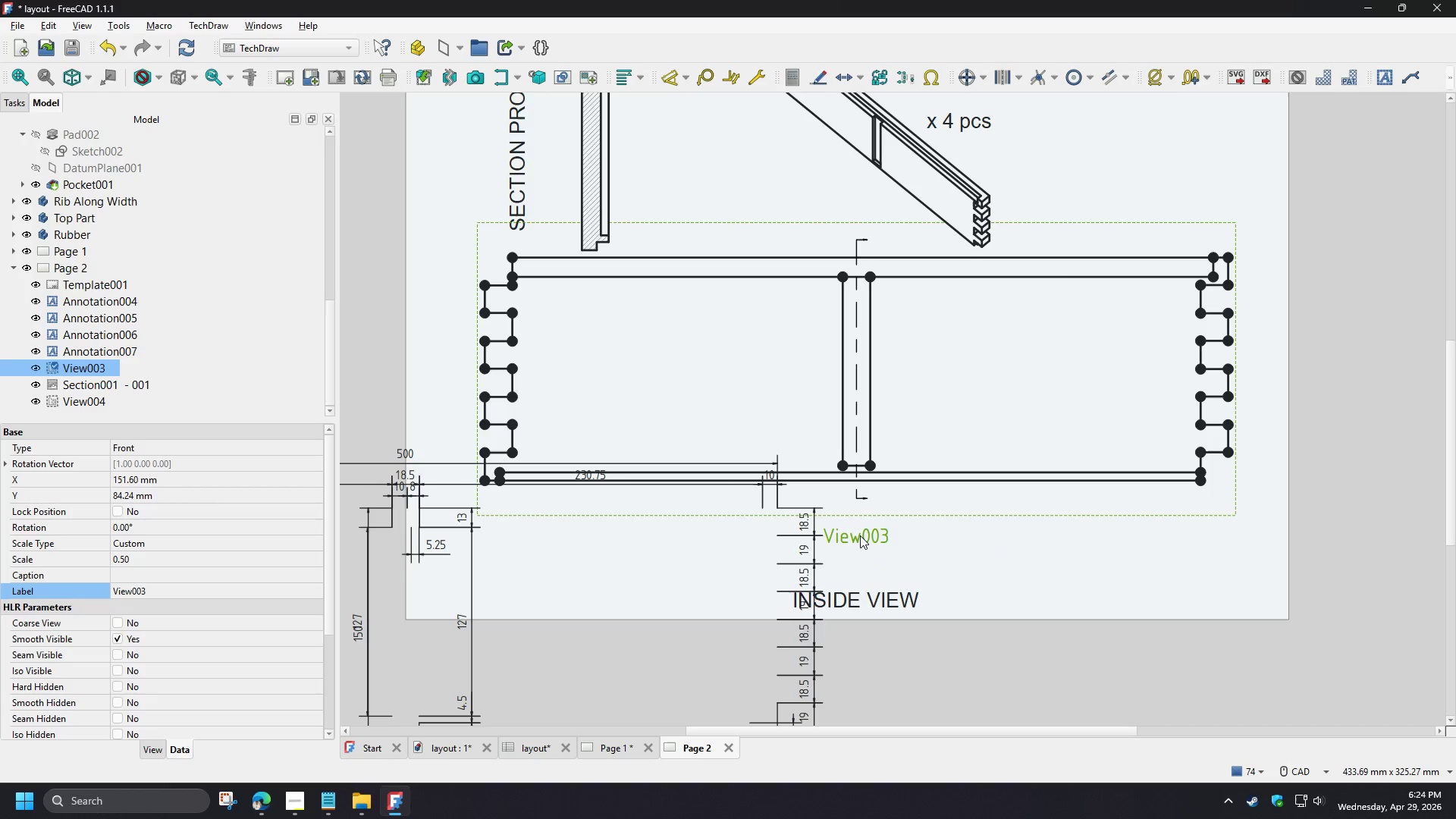 
left_click([860, 535])
 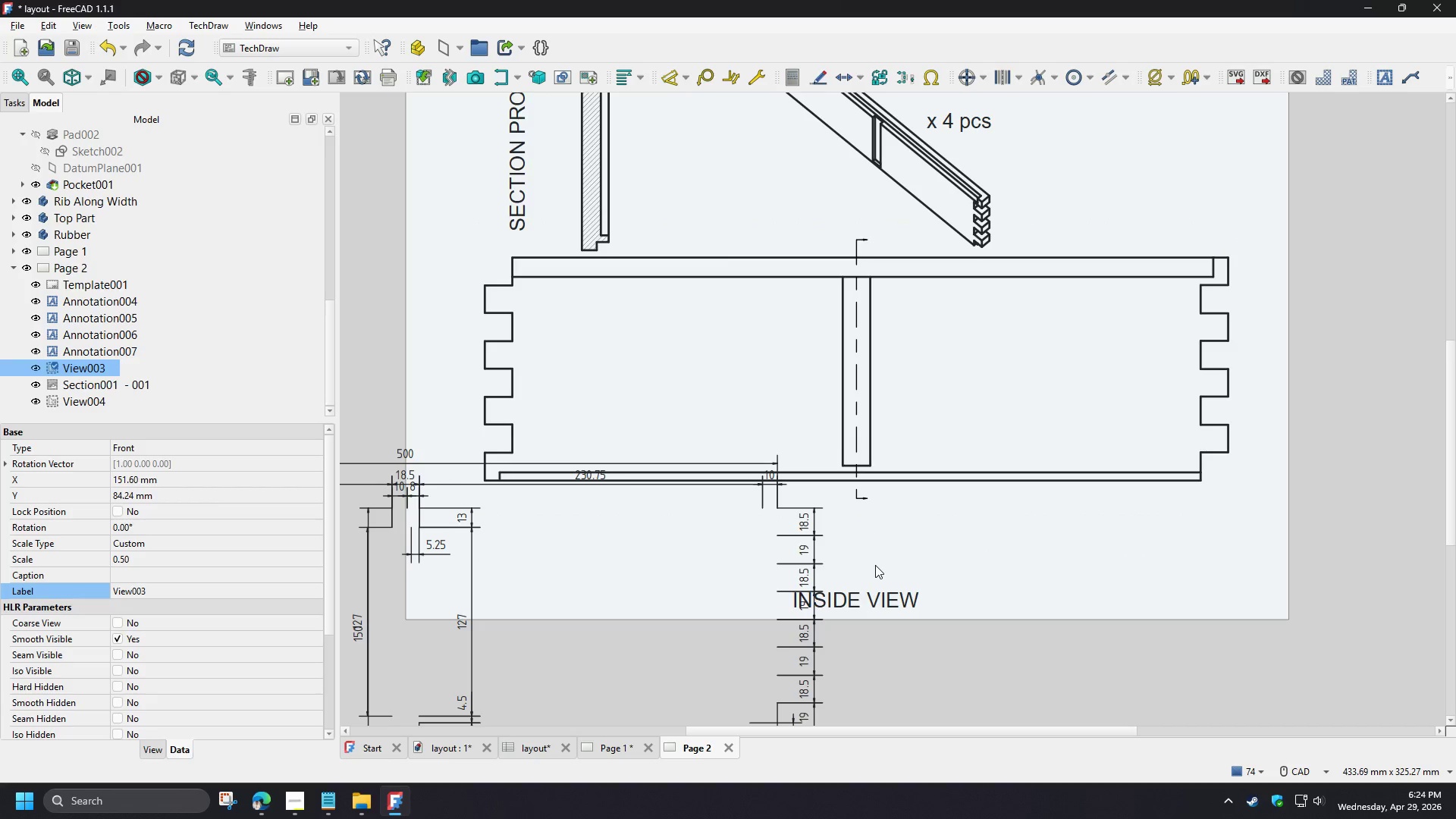 
left_click([875, 565])
 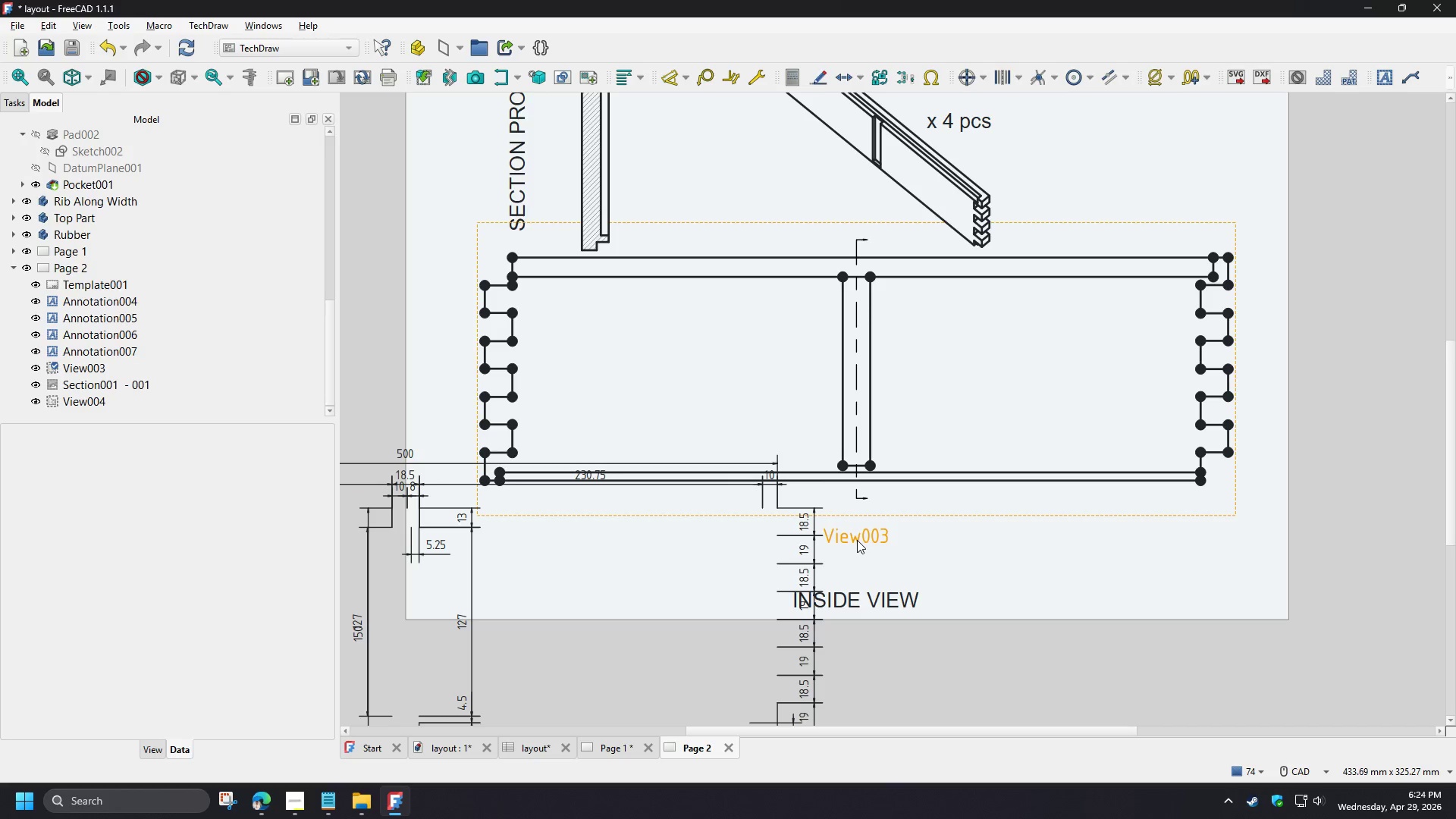 
left_click([857, 540])
 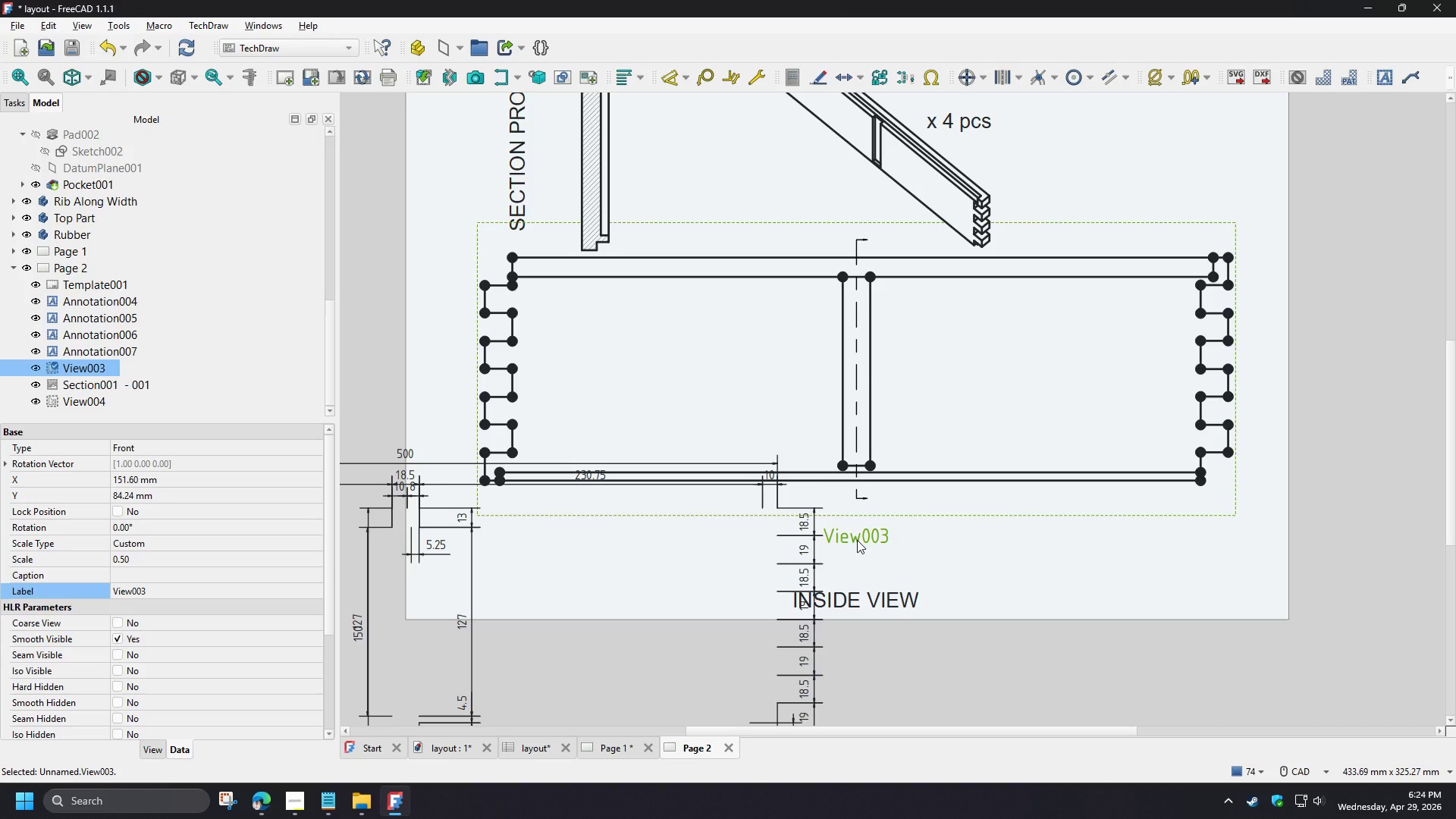 
key(Delete)
 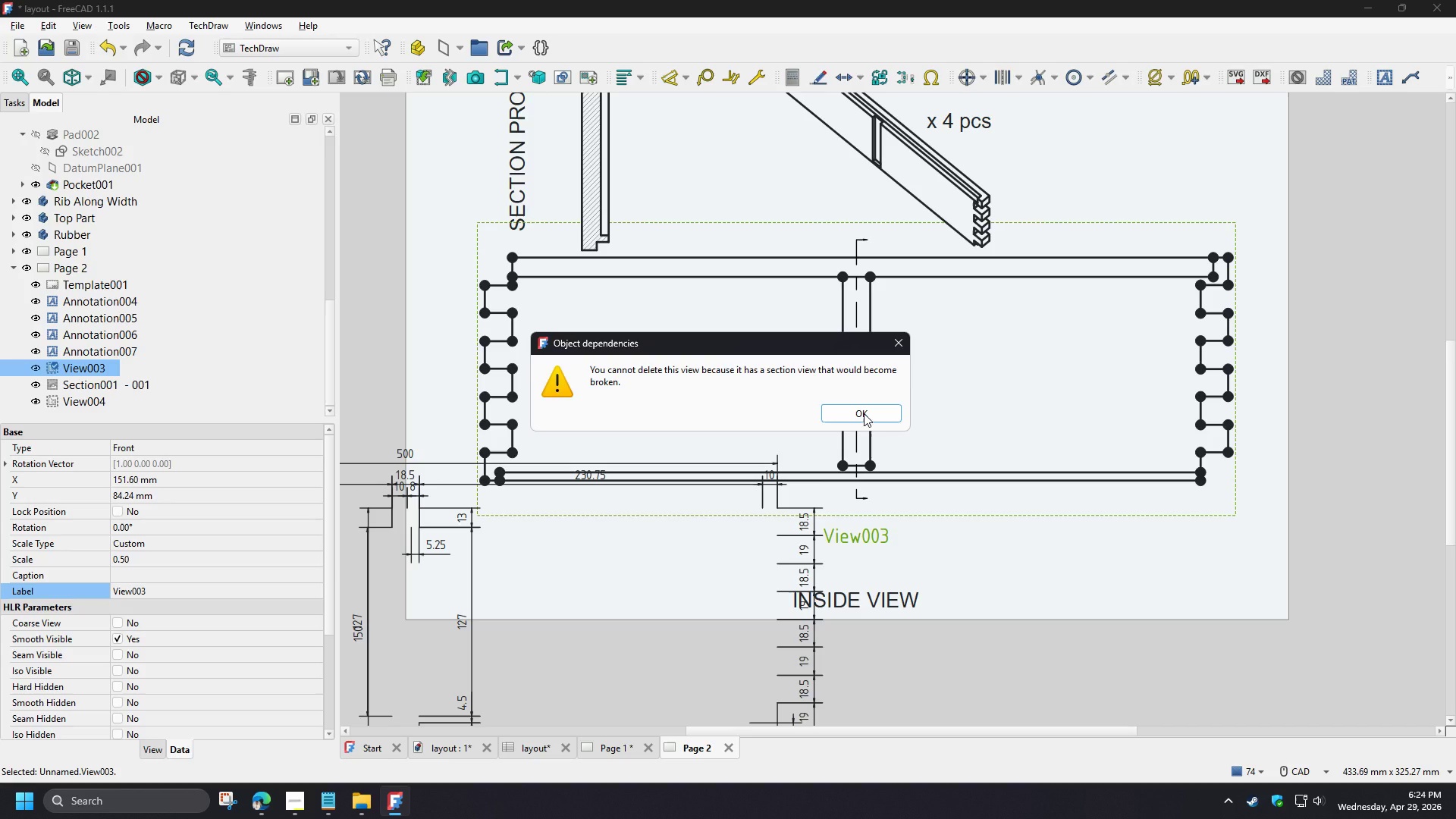 
left_click([864, 413])
 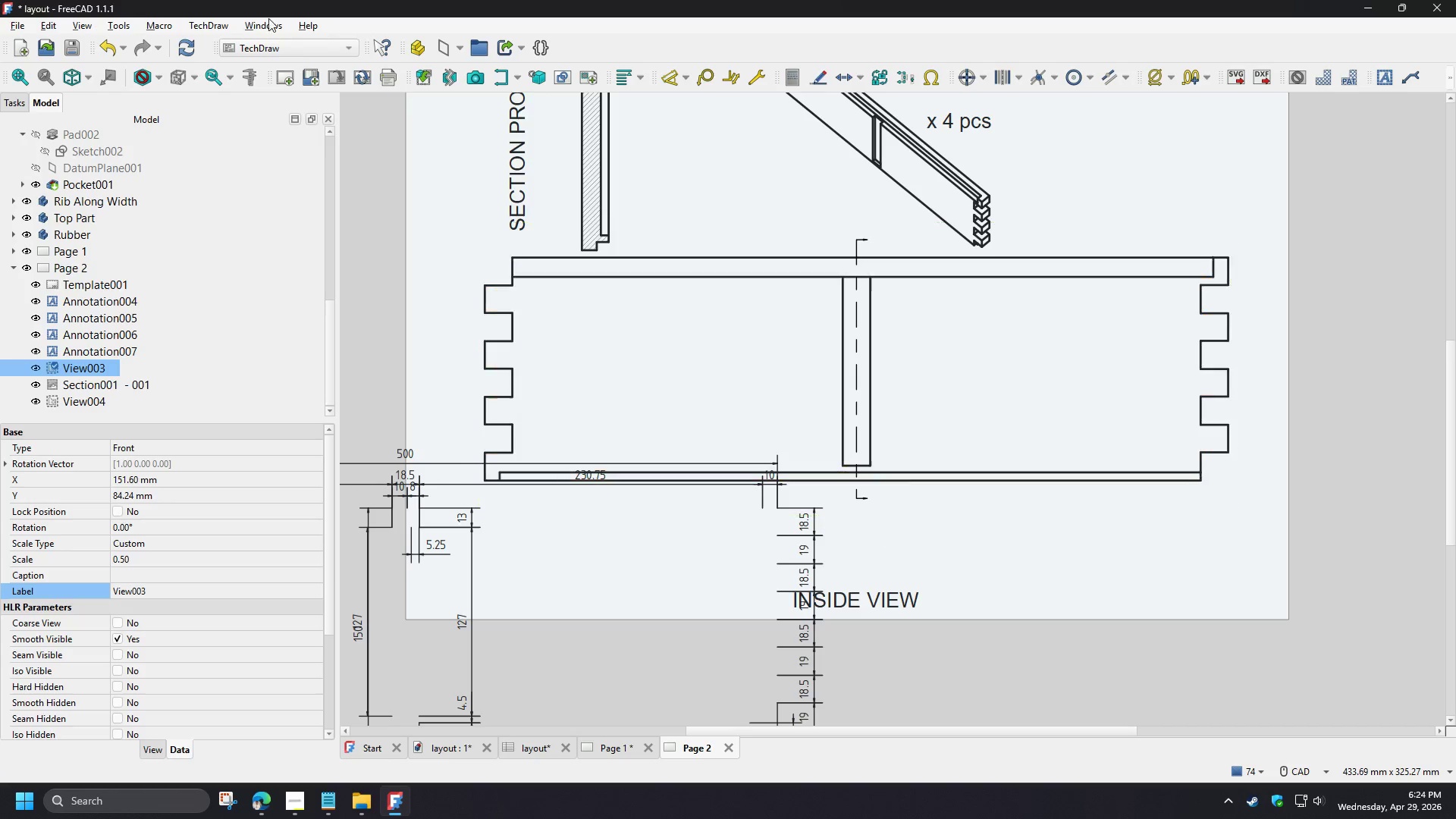 
left_click([184, 49])
 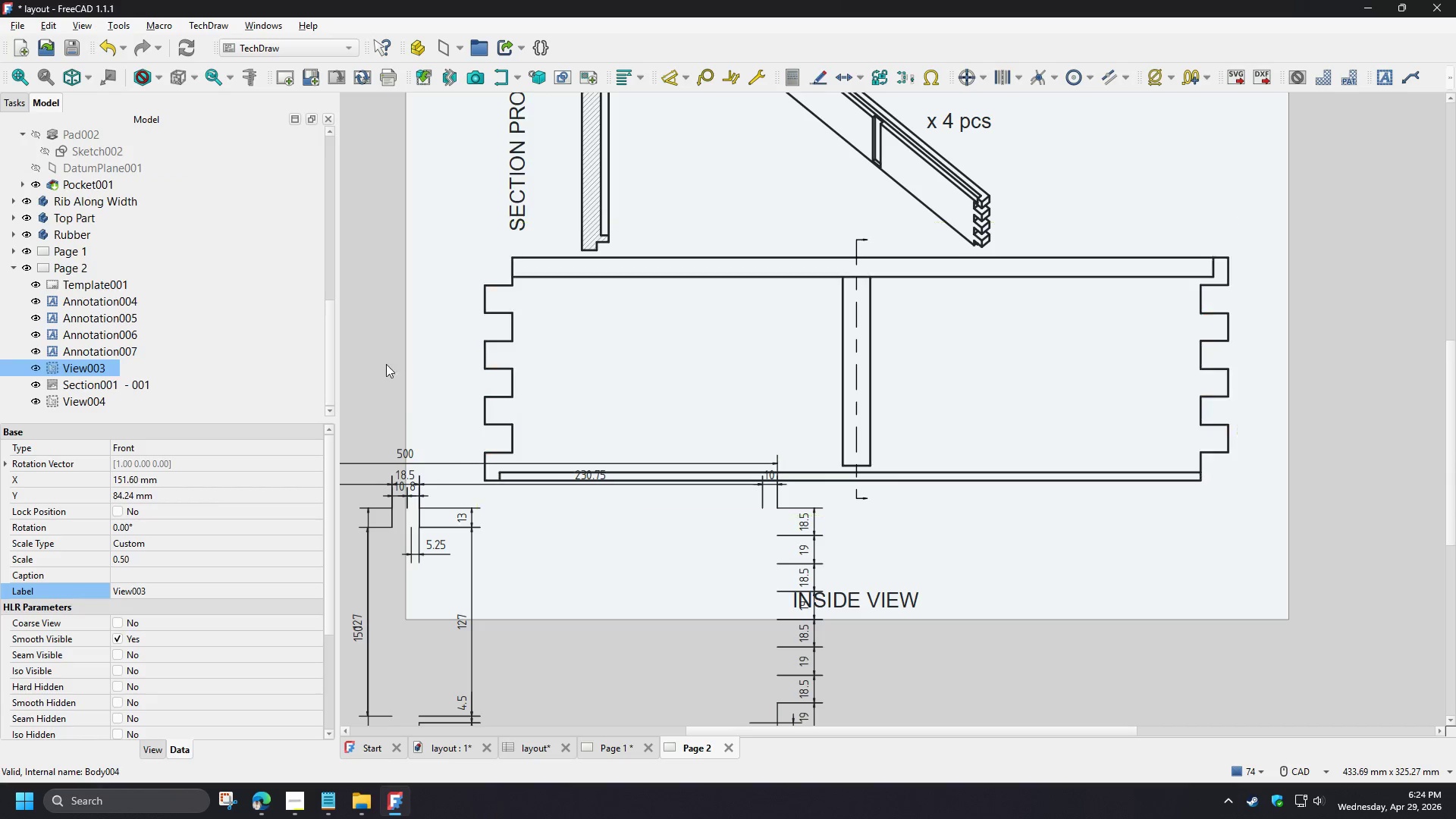 
left_click([63, 253])
 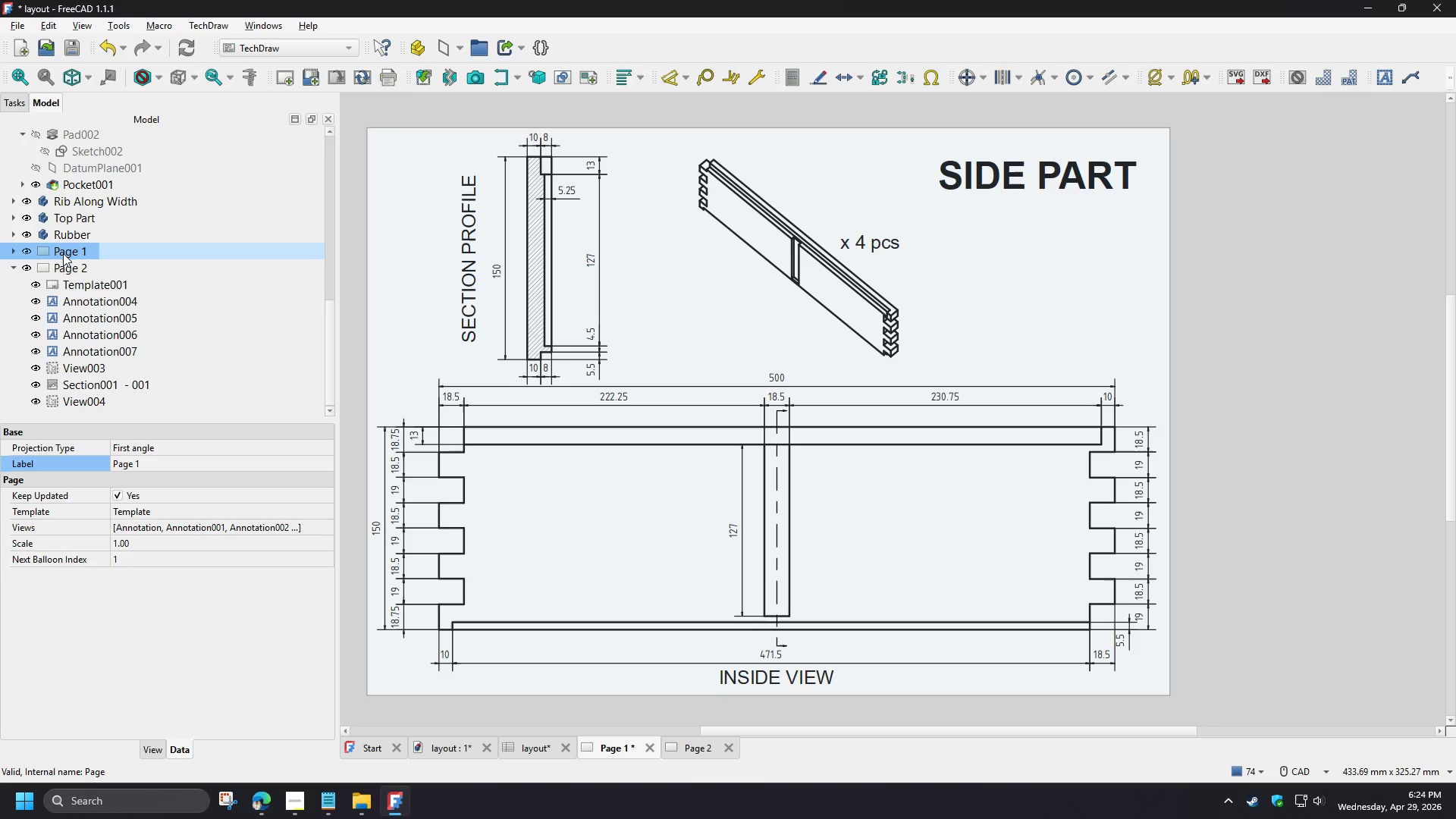 
left_click([67, 268])
 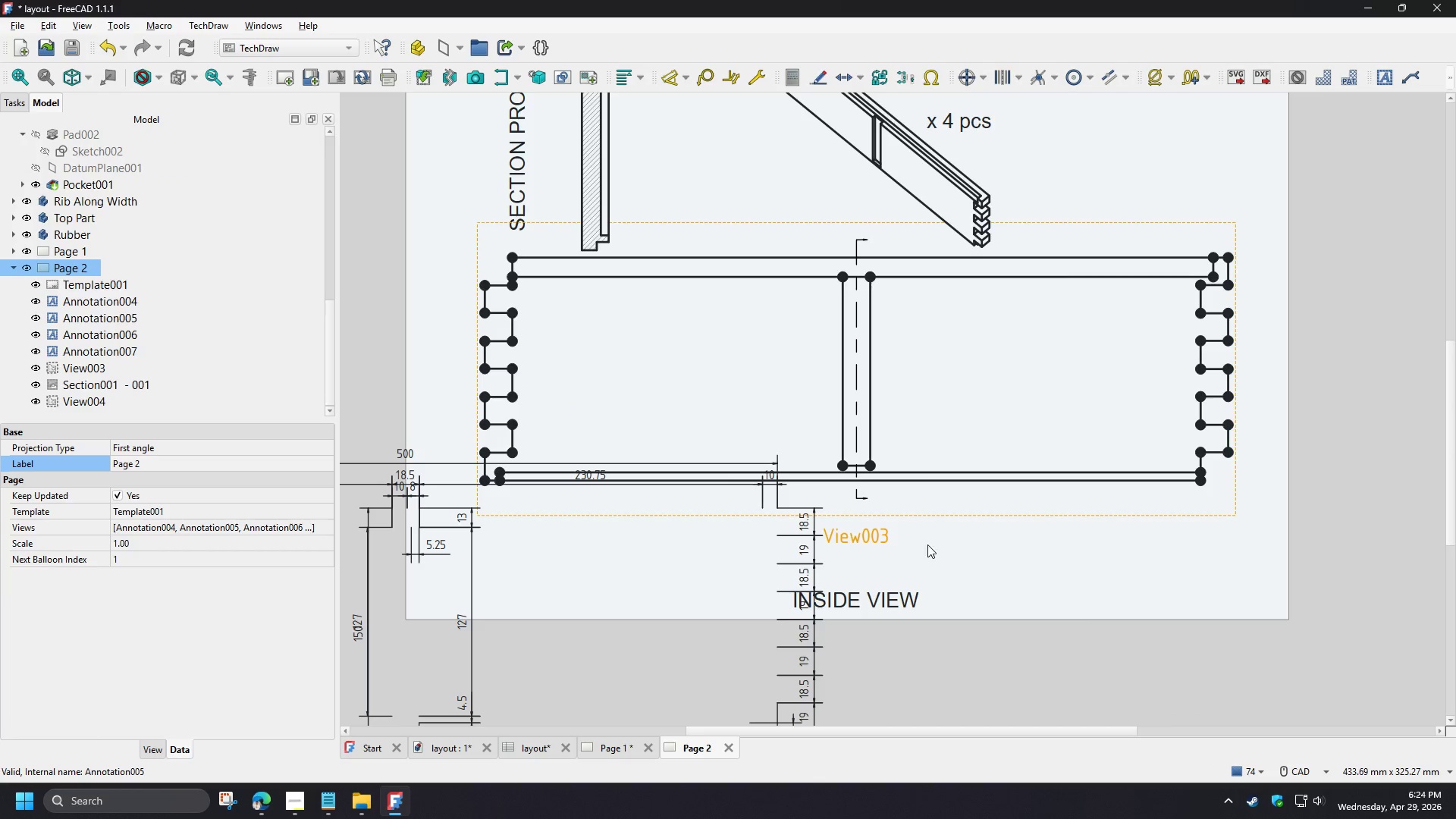 
left_click([867, 538])
 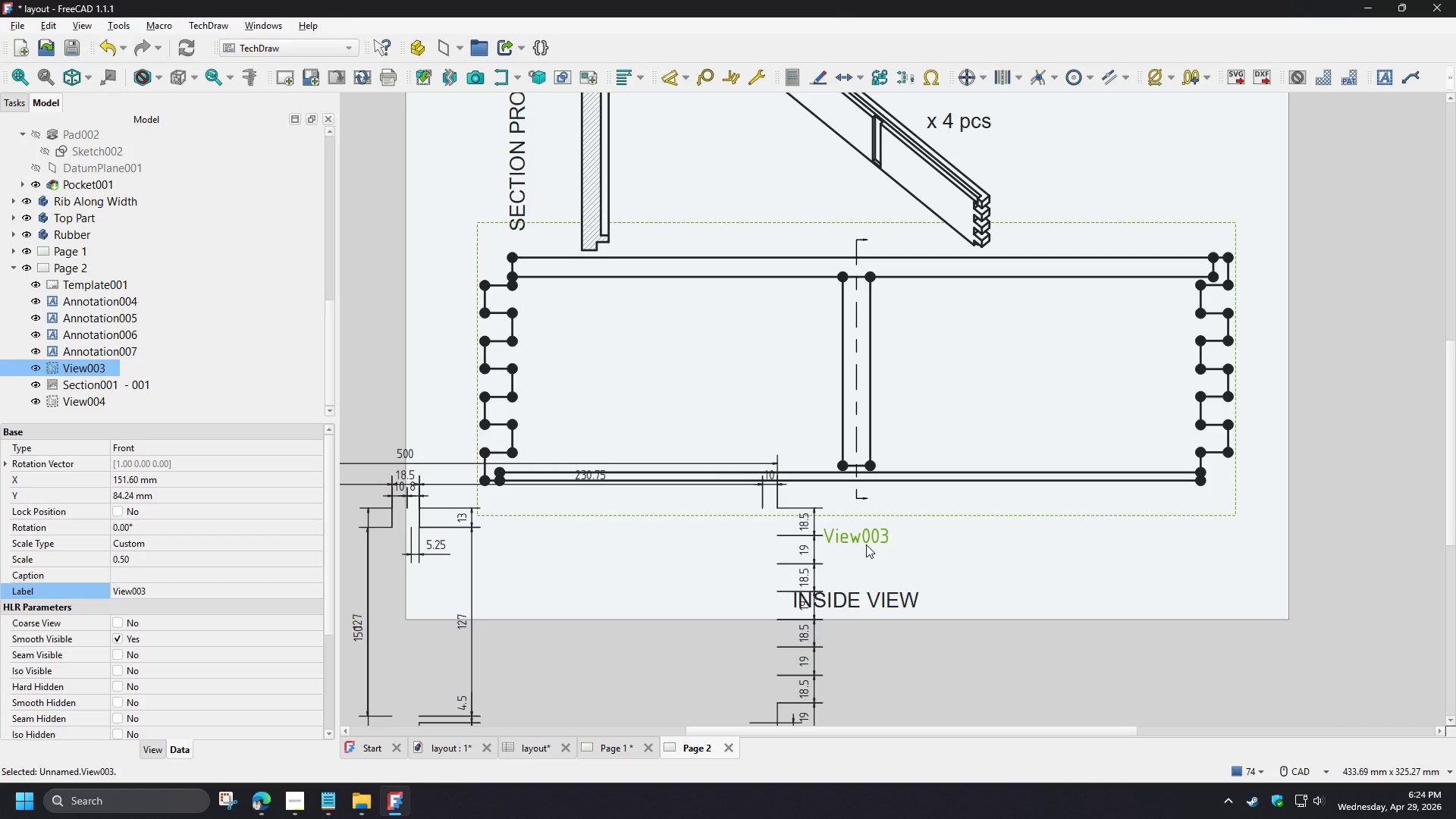 
key(Delete)
 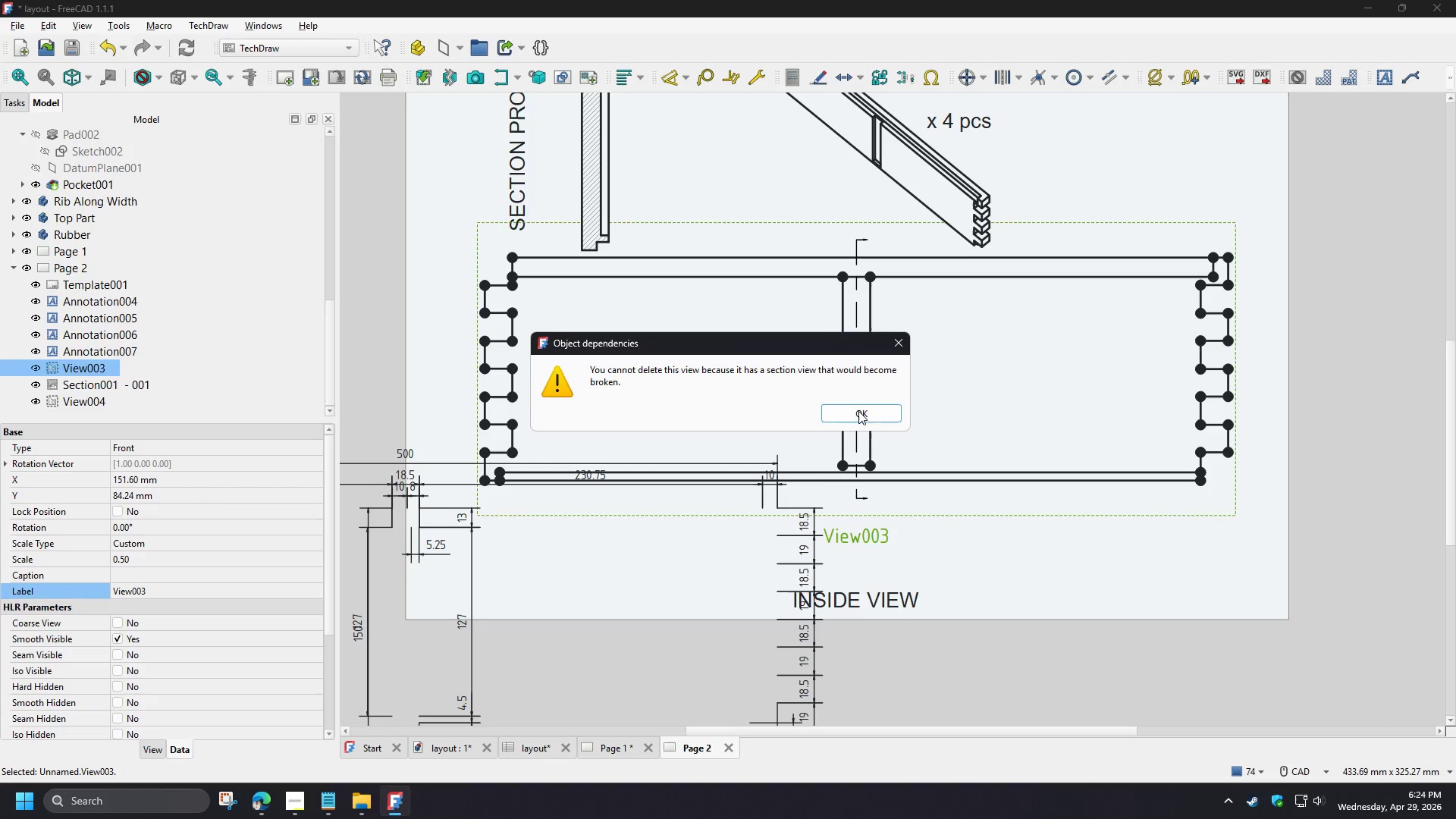 
left_click([858, 411])
 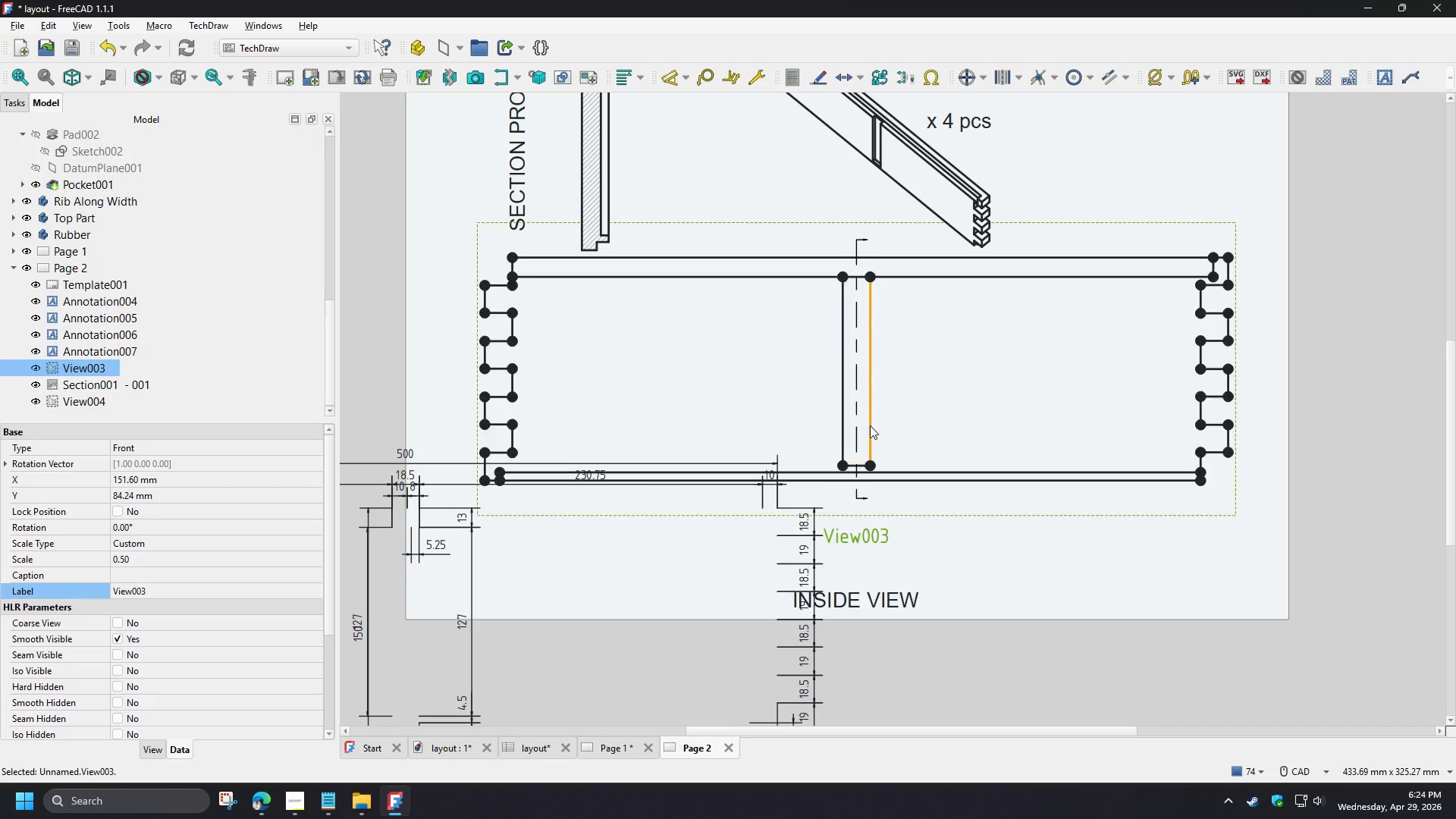 
left_click([842, 585])
 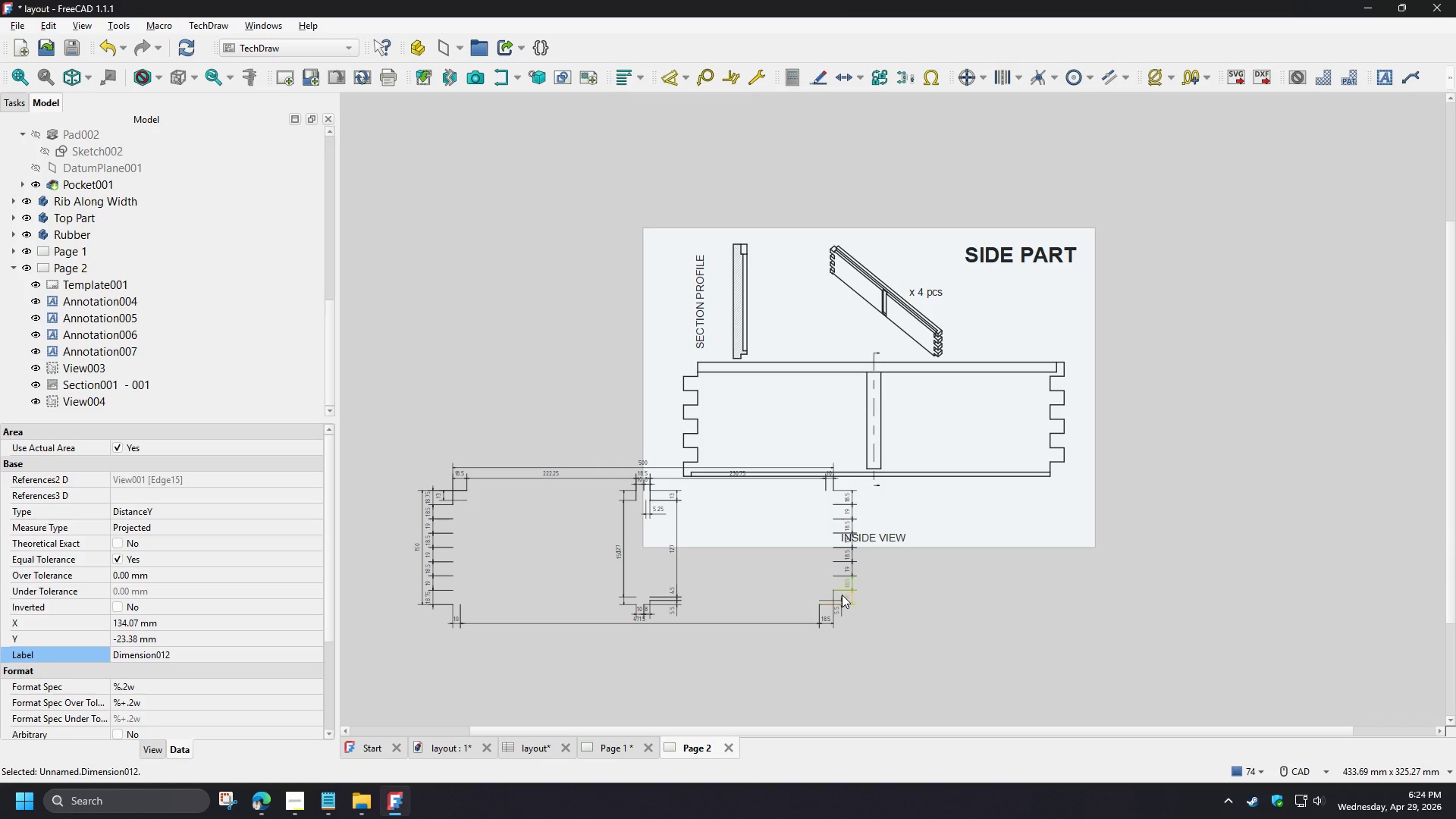 
key(Delete)
 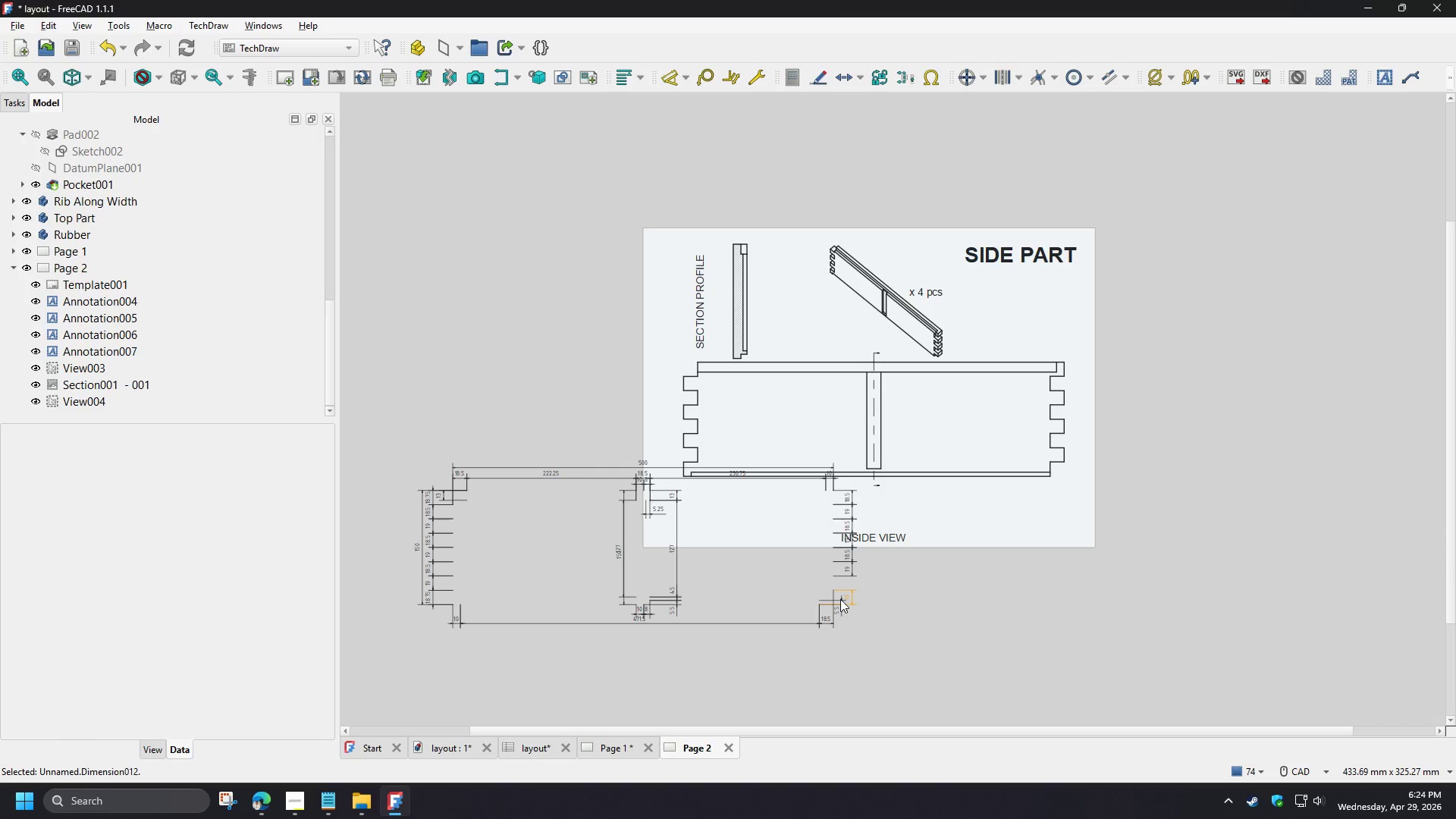 
left_click([840, 599])
 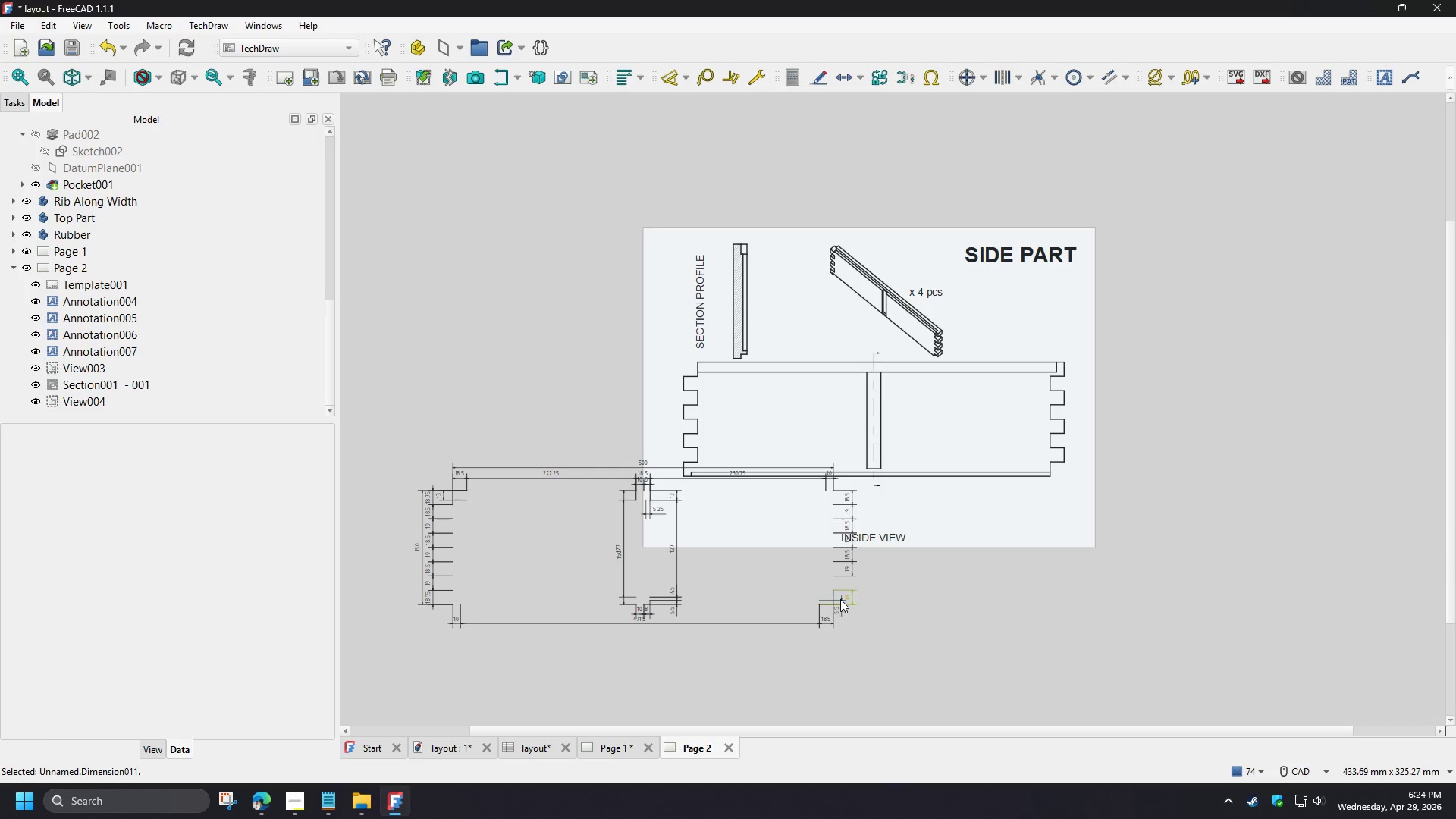 
key(Delete)
 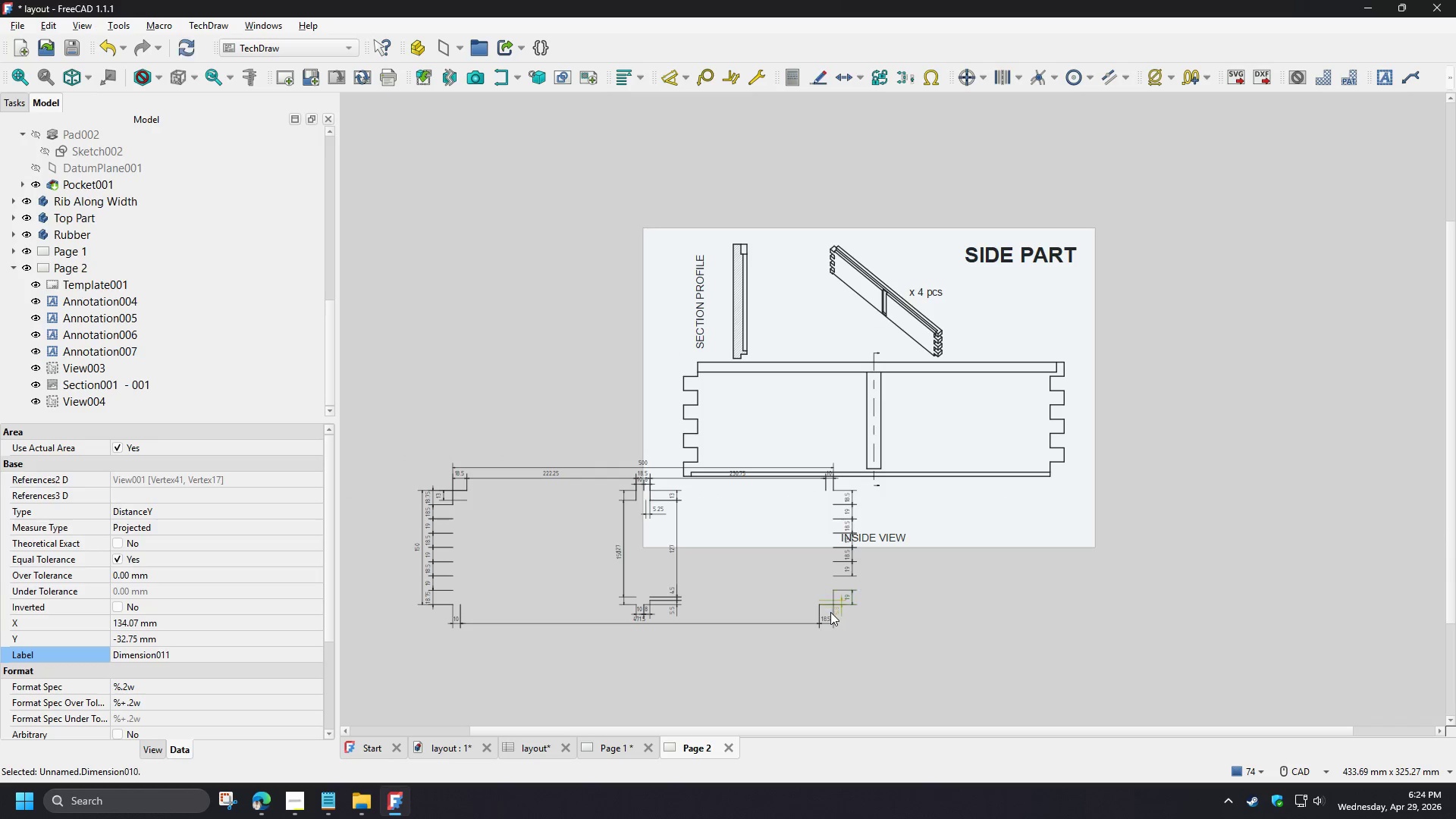 
scroll: coordinate [878, 435], scroll_direction: down, amount: 4.0
 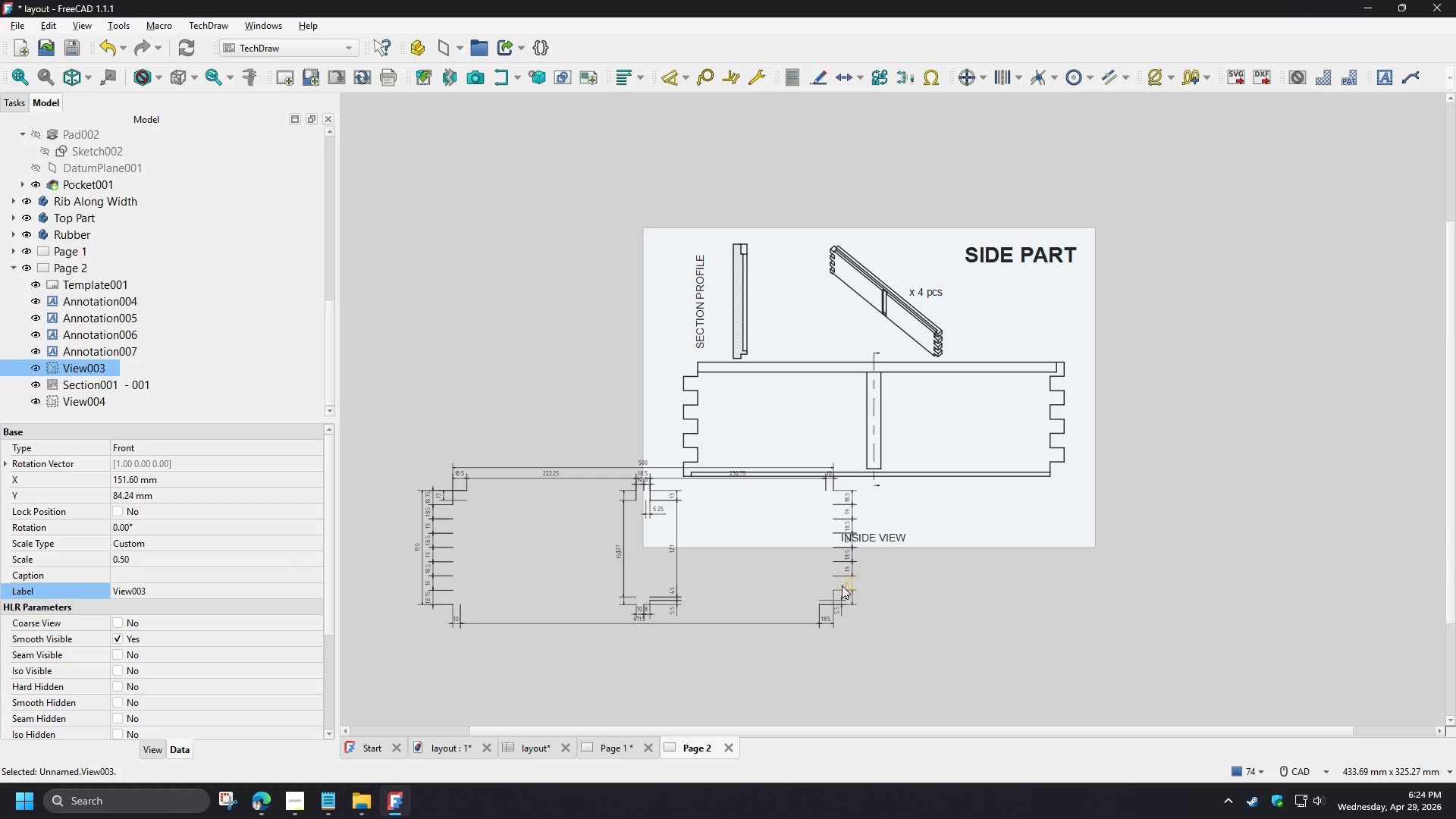 
key(Delete)
 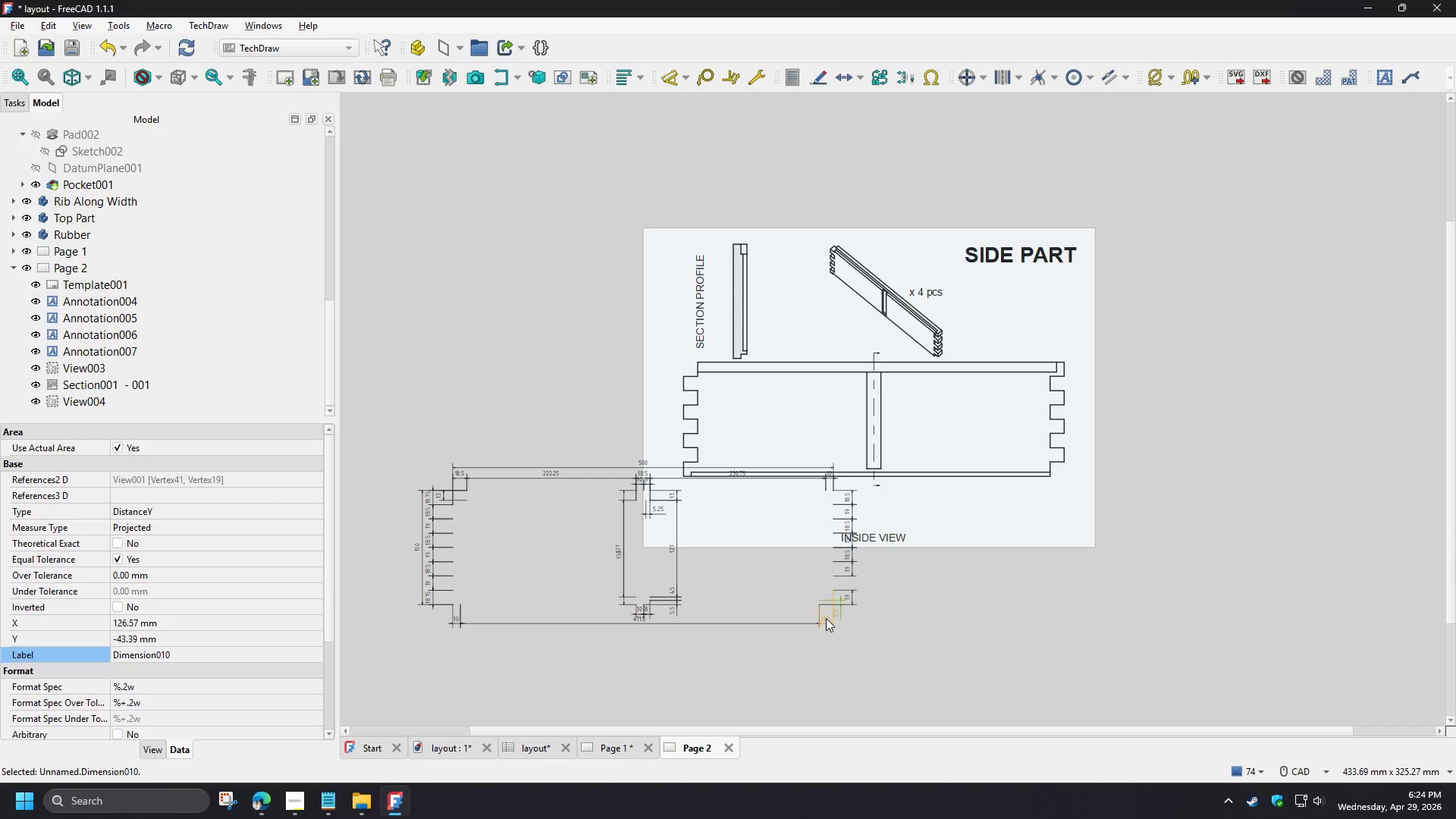 
triple_click([826, 618])
 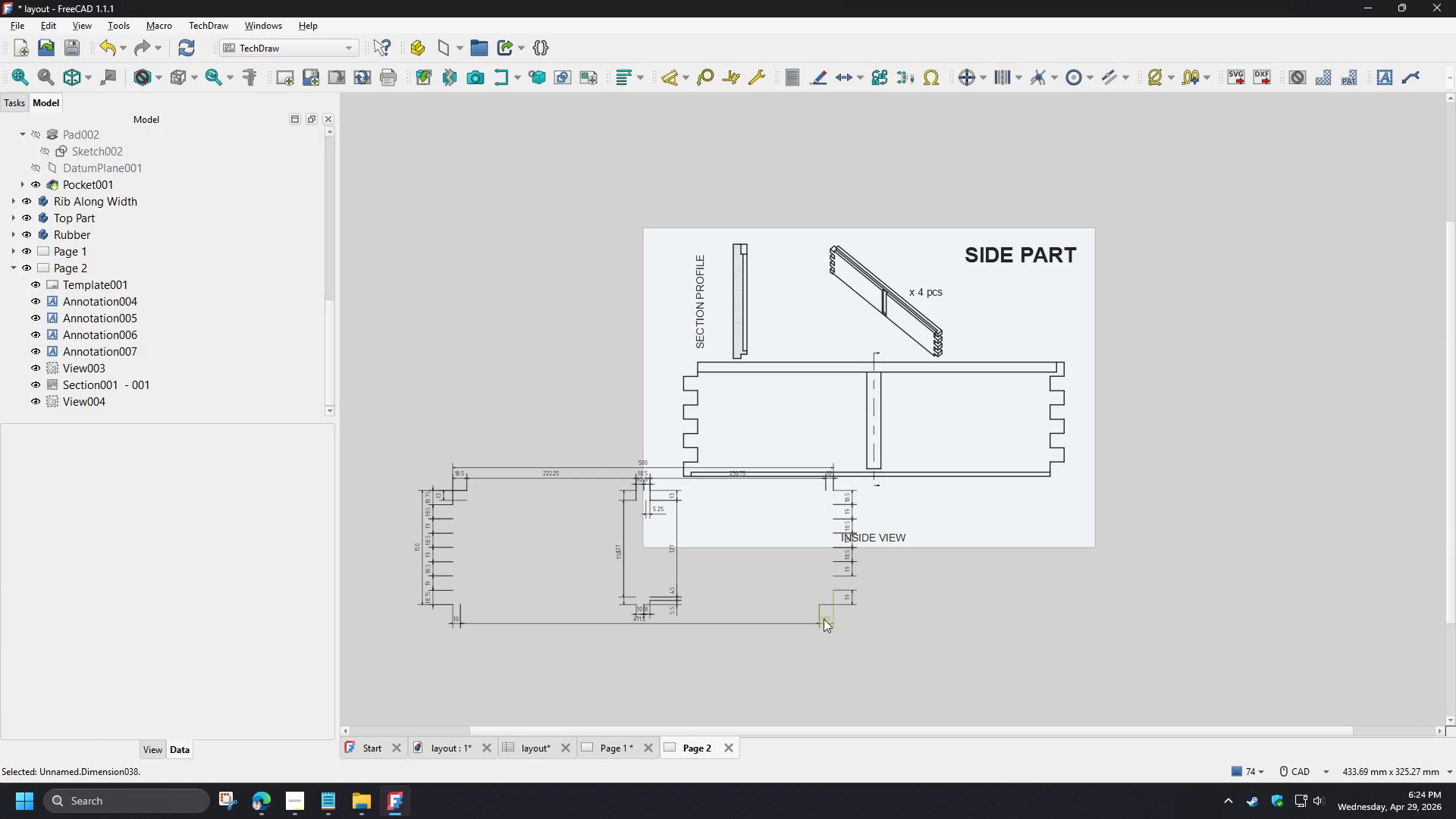 
hold_key(key=Delete, duration=0.86)
 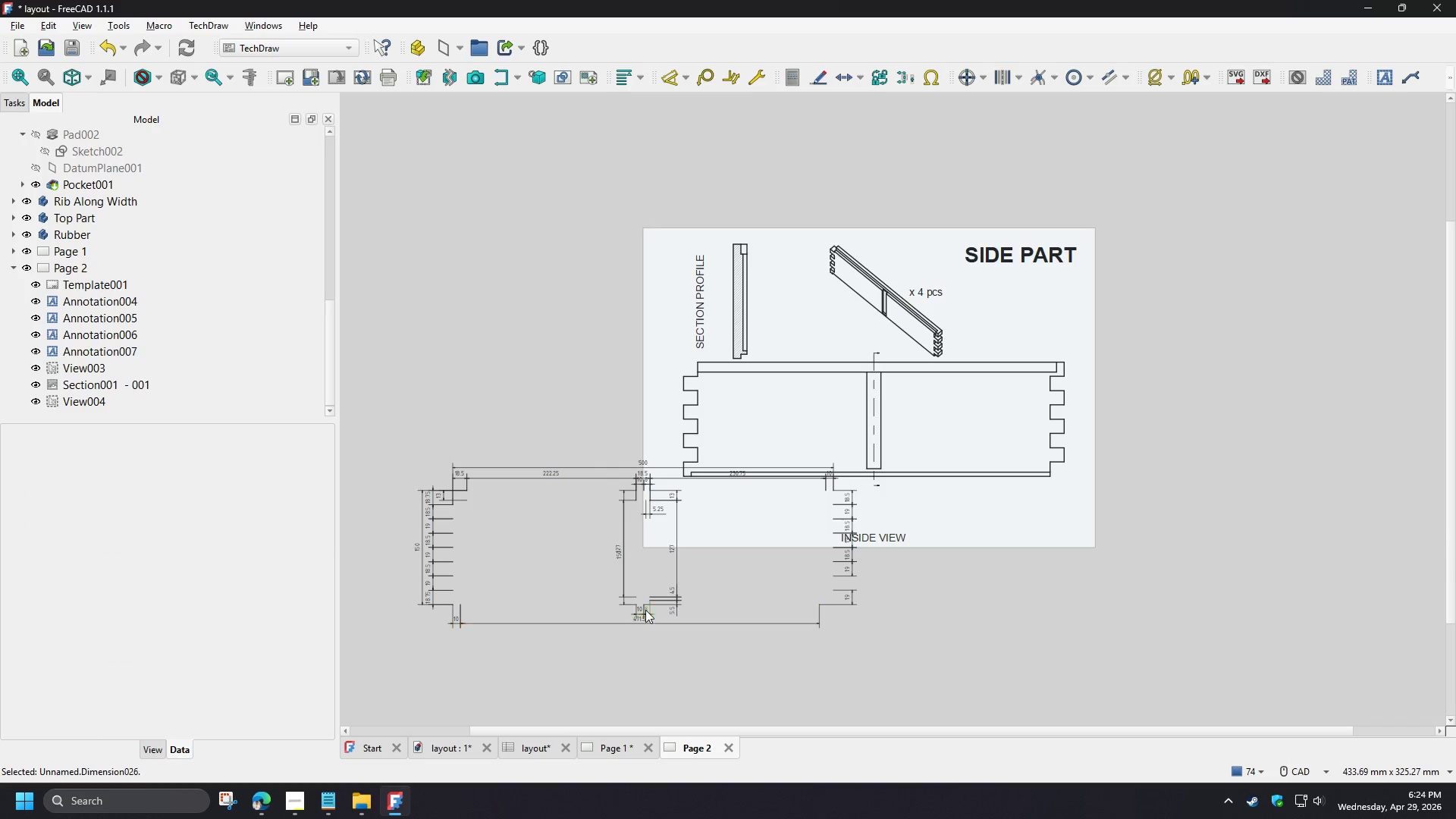 
triple_click([822, 620])
 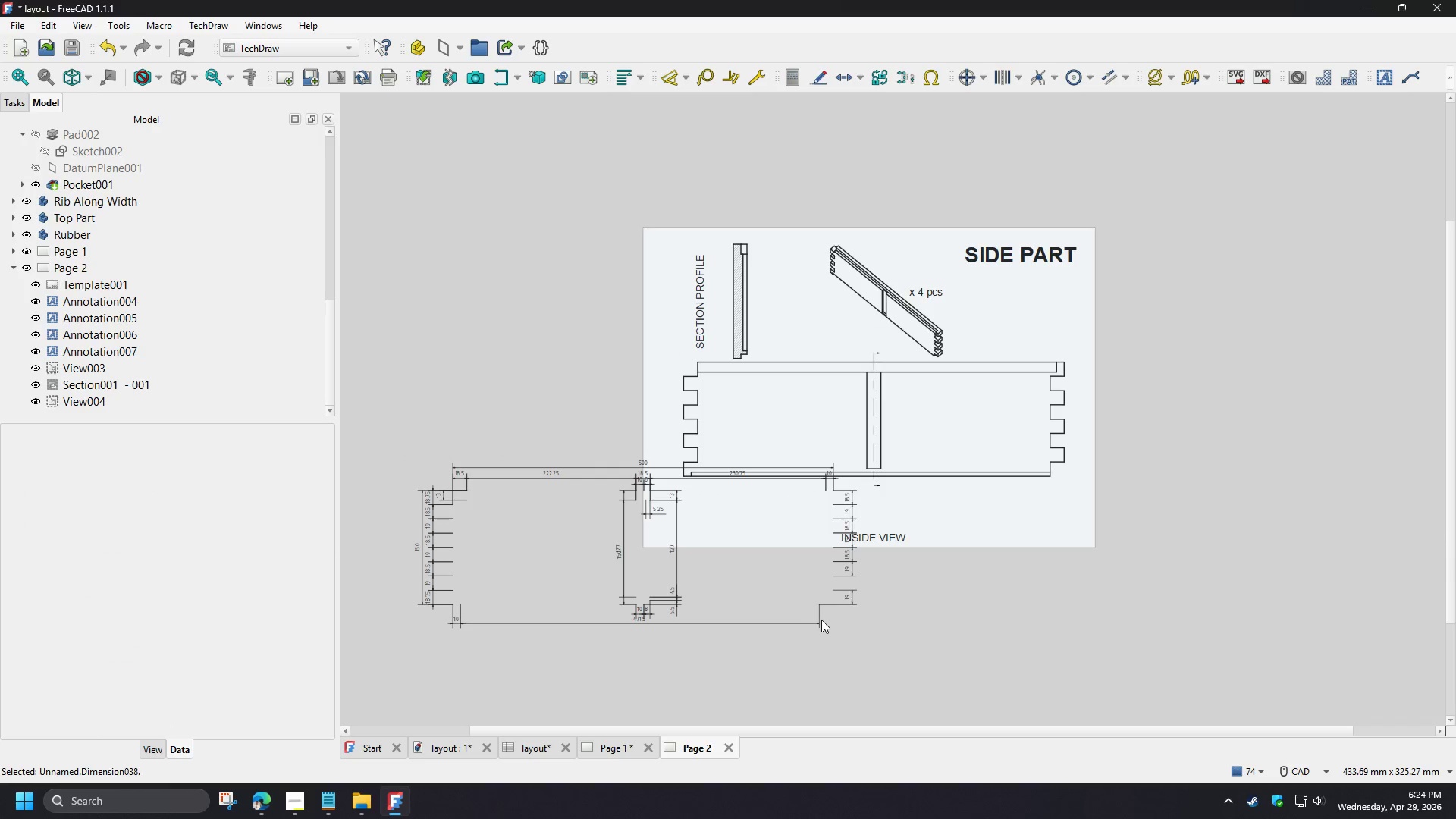 
triple_click([790, 622])
 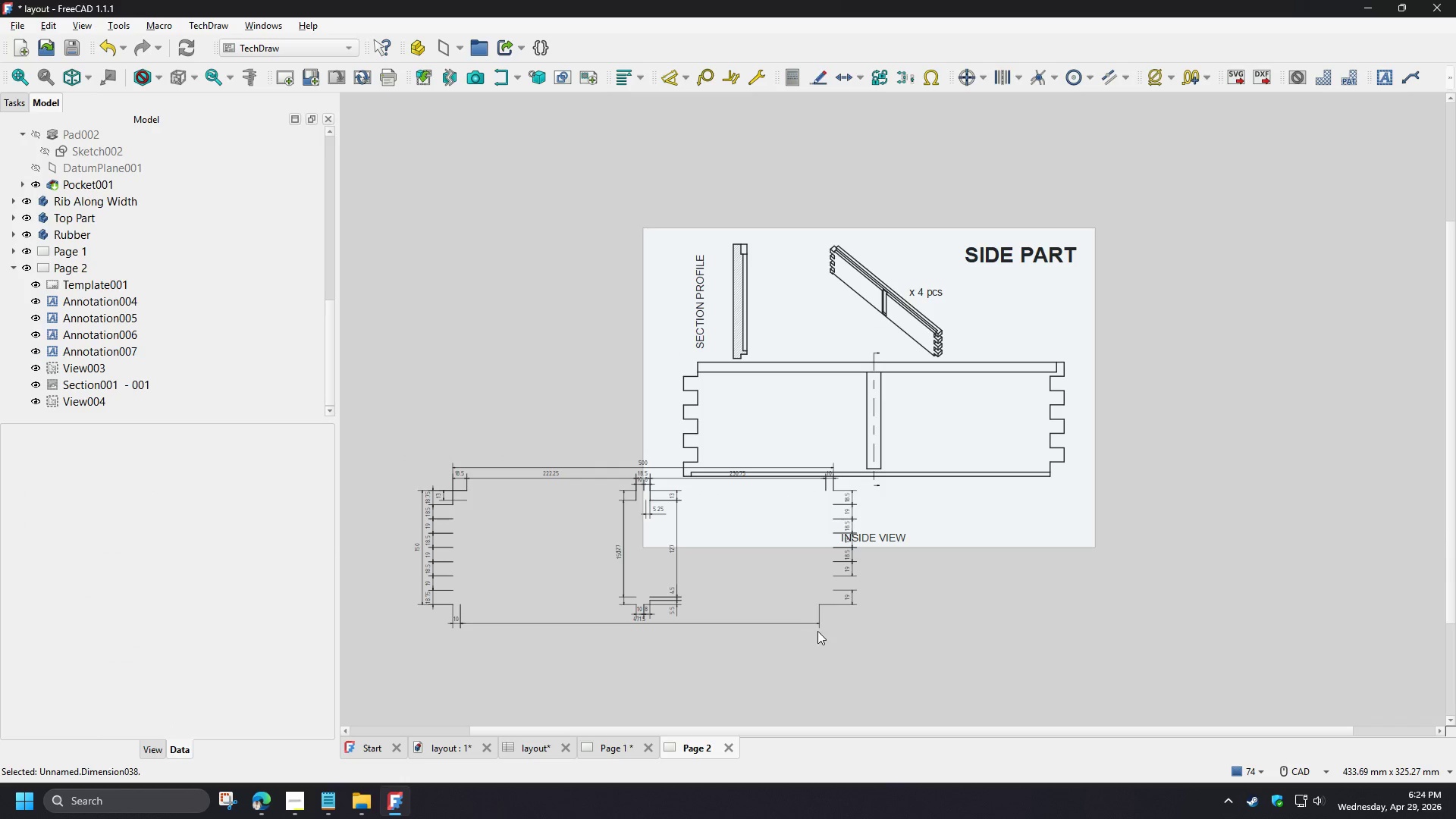 
left_click_drag(start_coordinate=[817, 631], to_coordinate=[793, 626])
 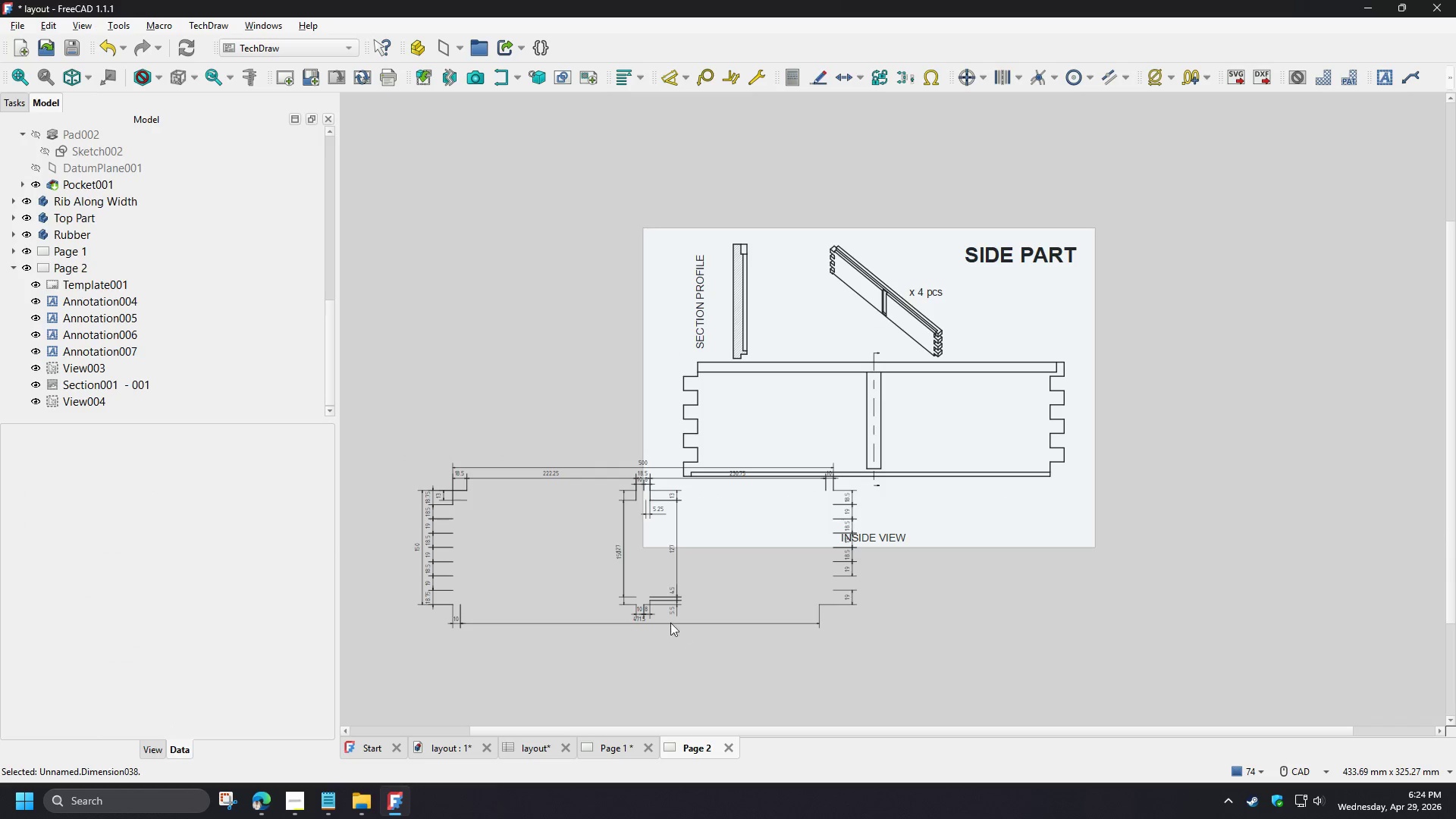 
left_click_drag(start_coordinate=[682, 626], to_coordinate=[679, 626])
 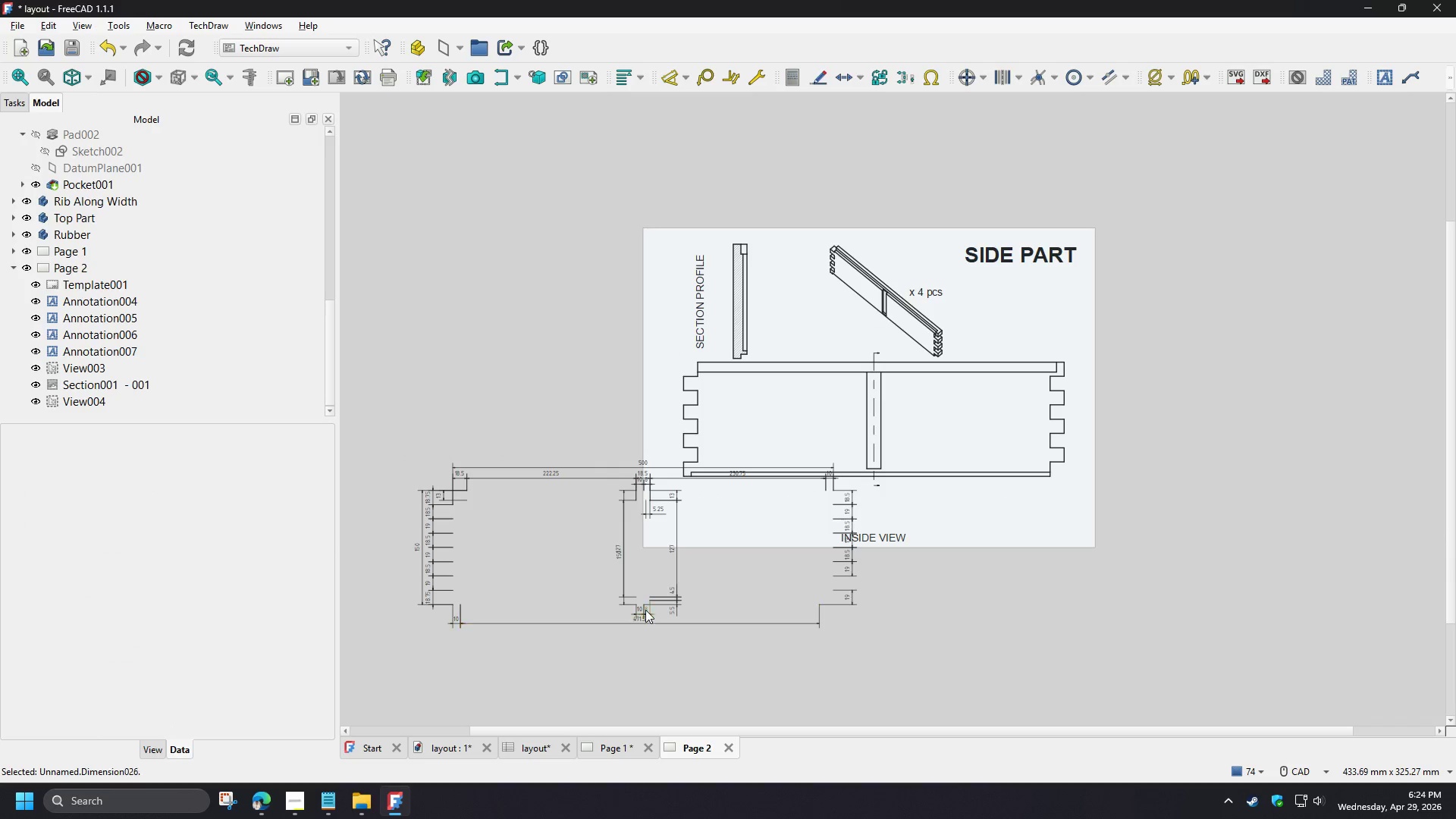 
triple_click([645, 610])
 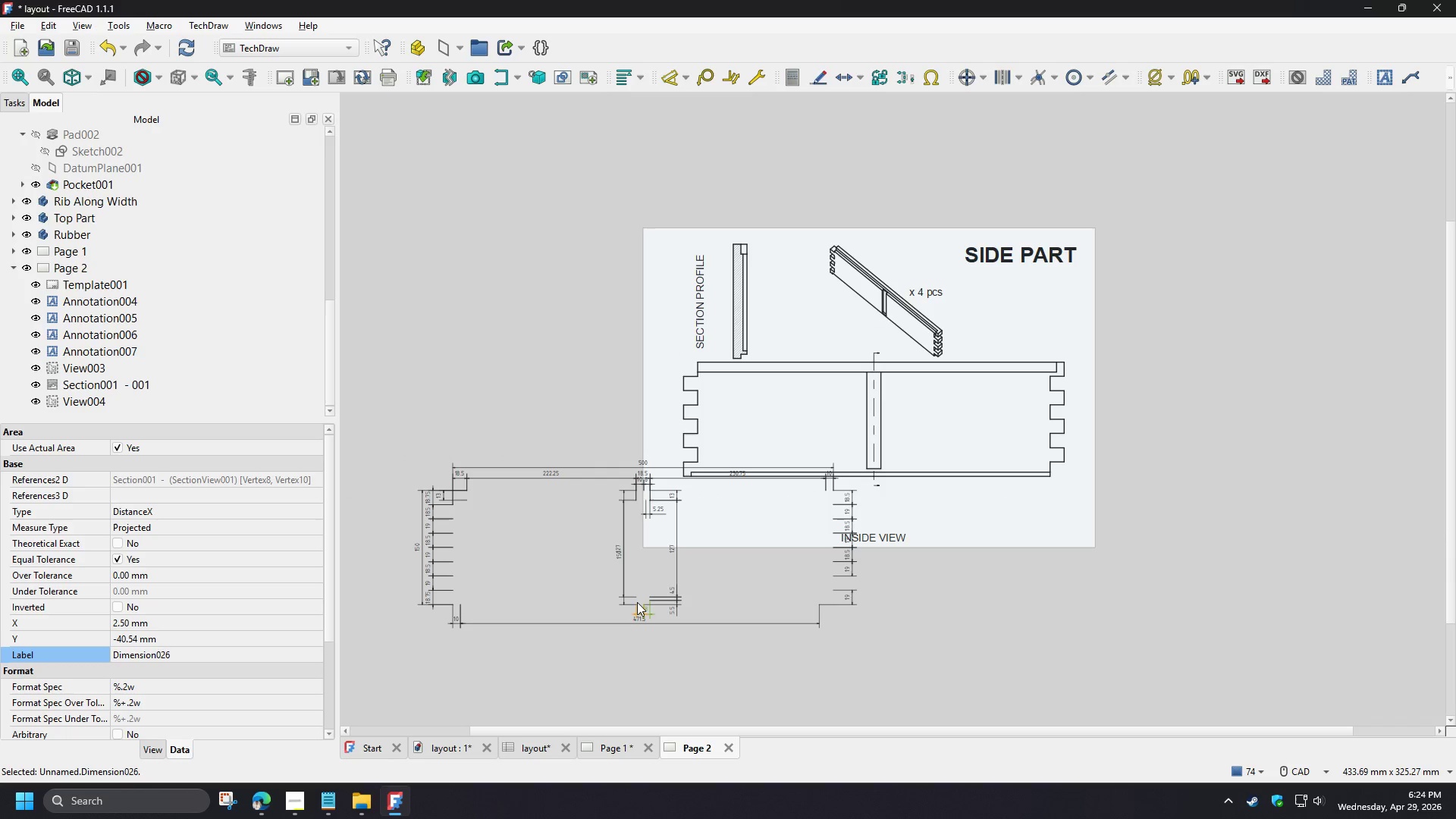 
left_click([636, 601])
 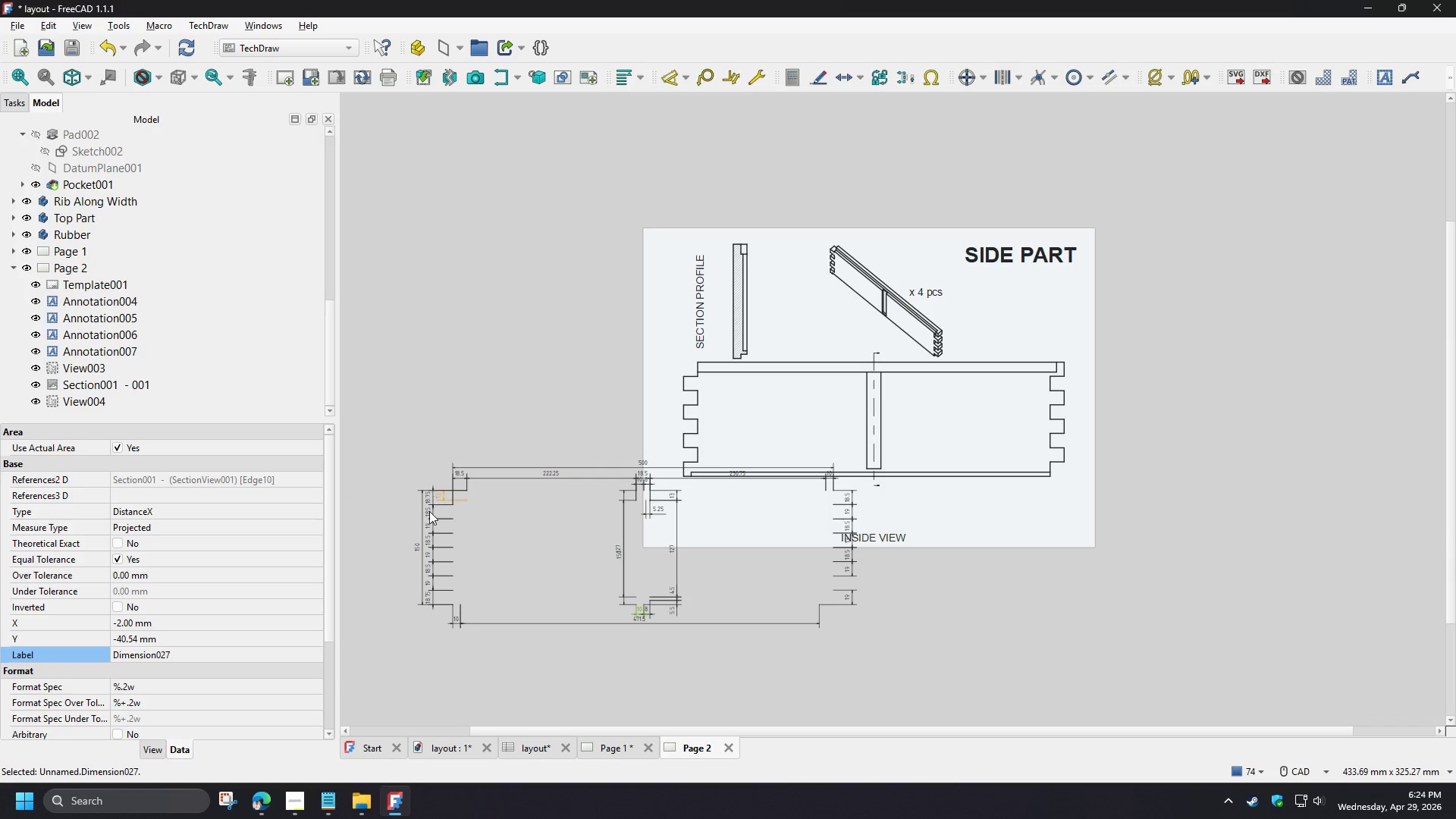 
left_click([431, 501])
 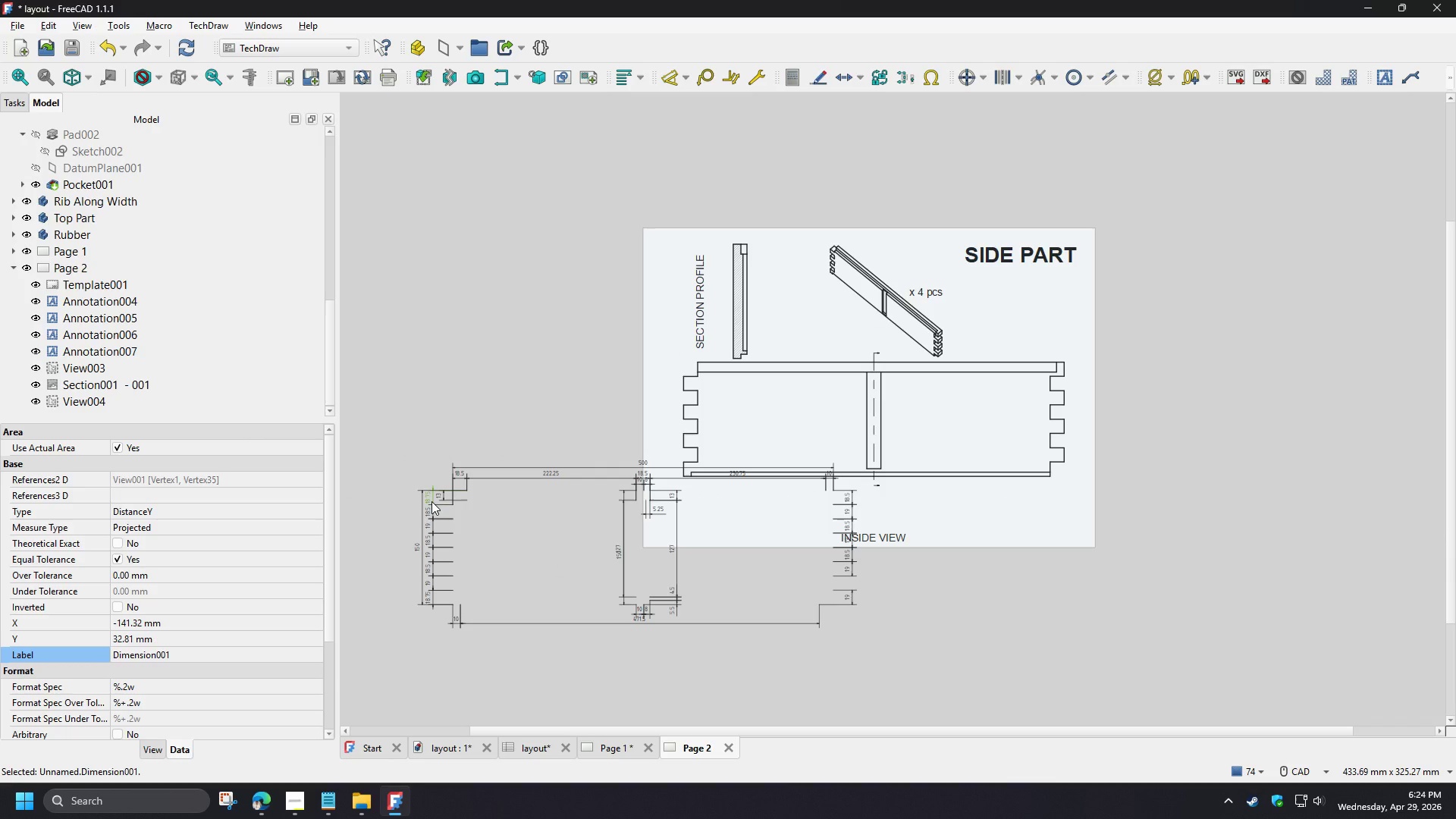 
key(Delete)
 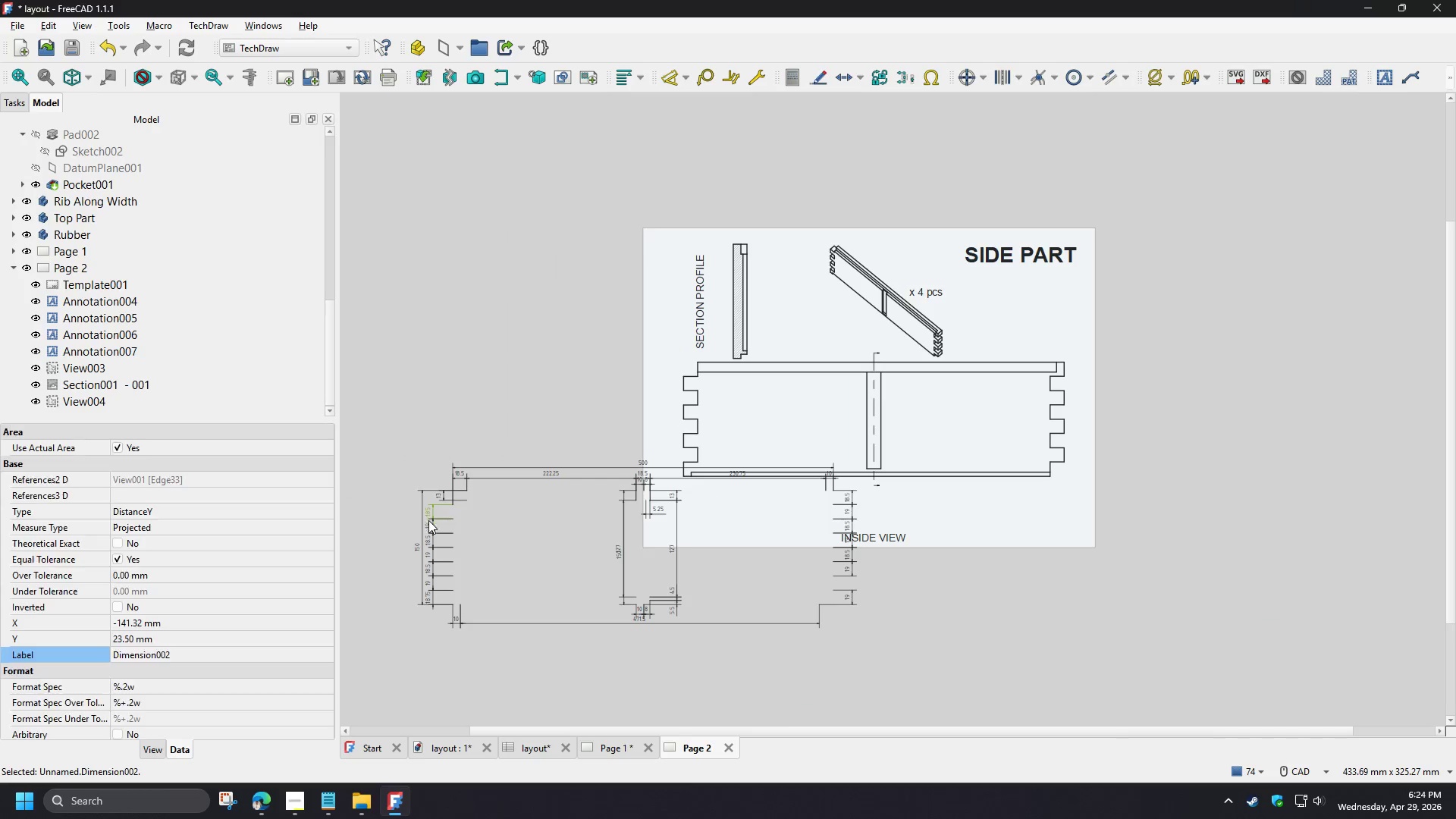 
key(Delete)
 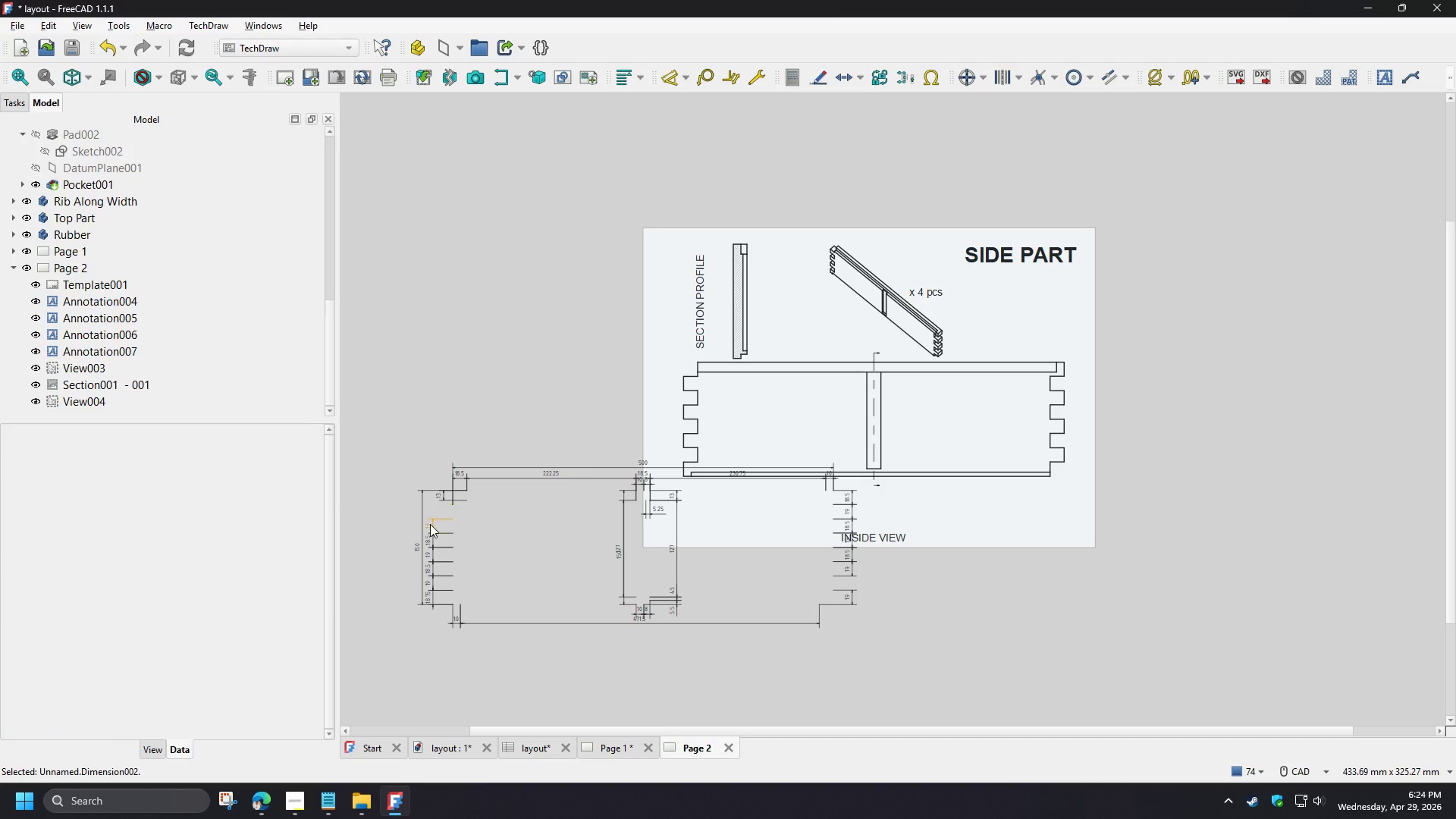 
double_click([430, 524])
 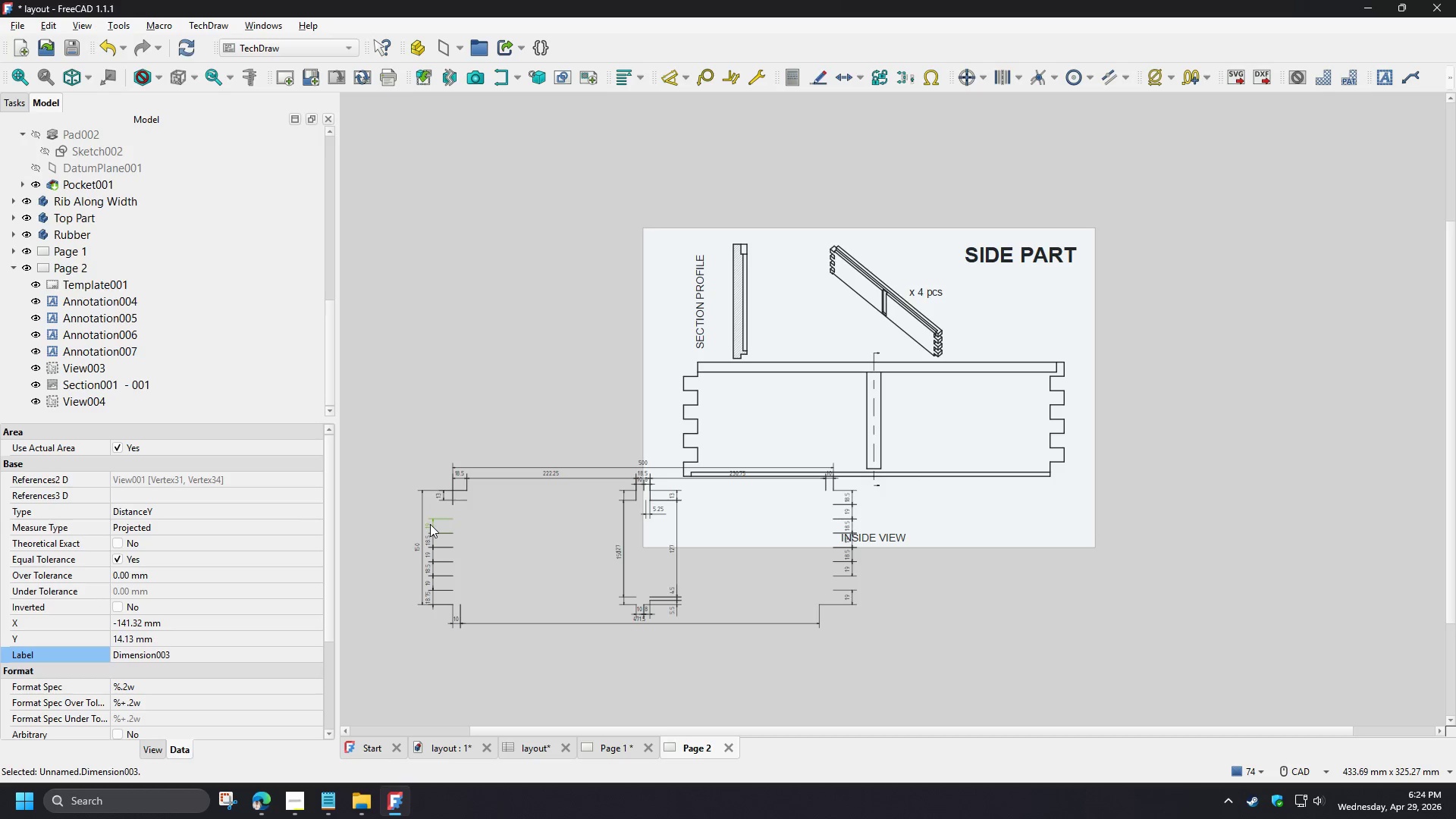 
right_click([430, 527])
 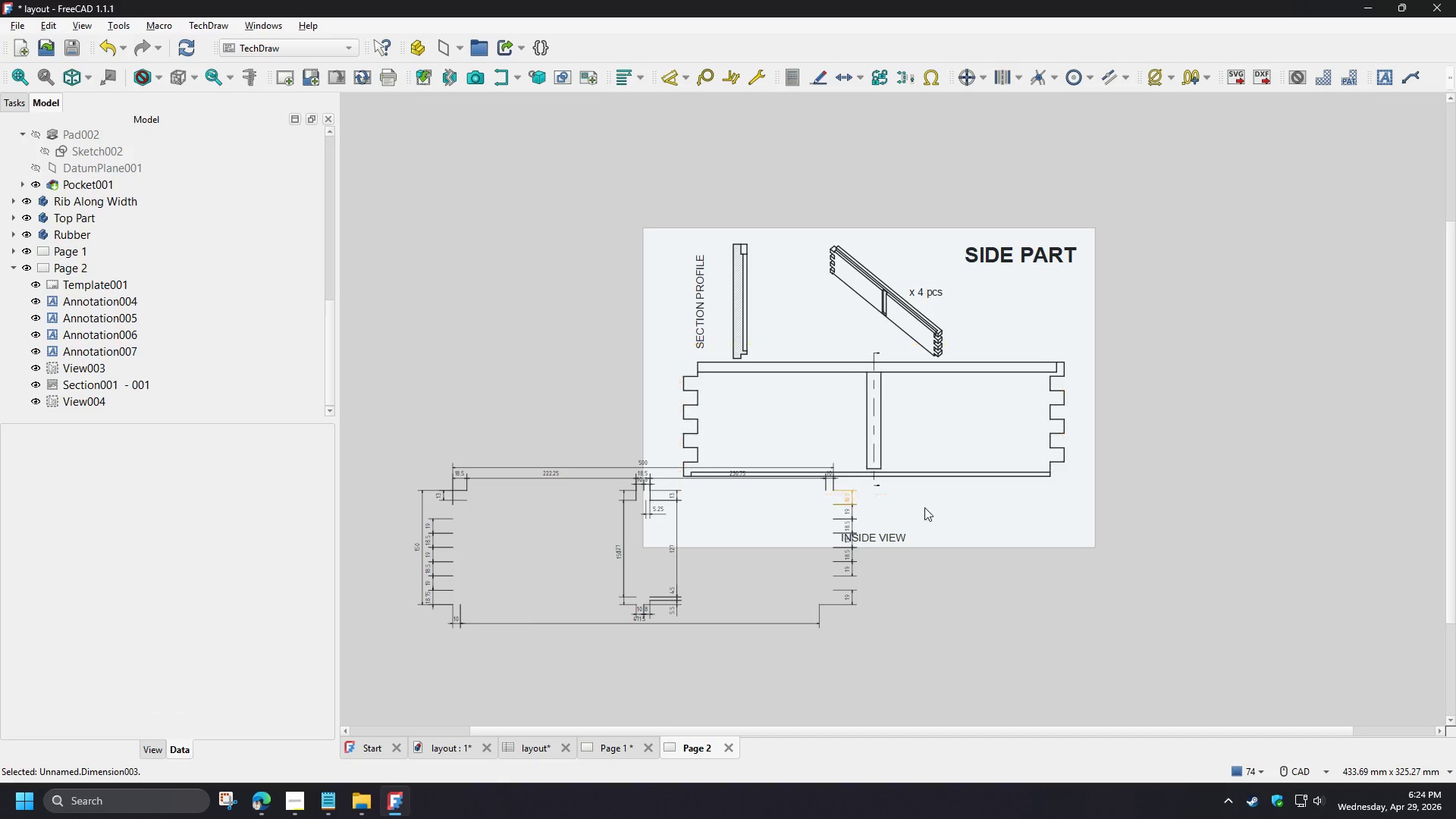 
left_click_drag(start_coordinate=[880, 506], to_coordinate=[1190, 658])
 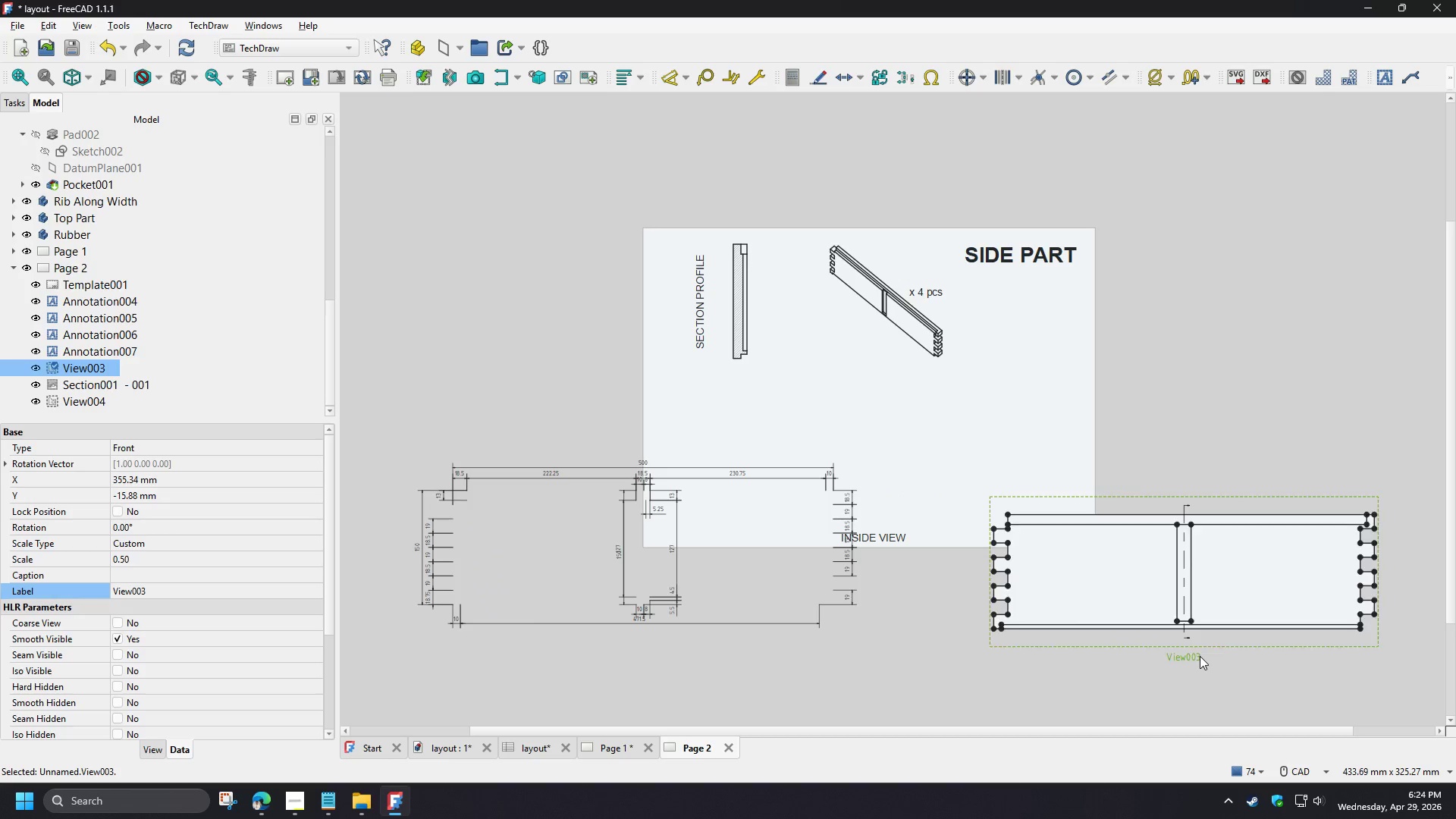 
key(Delete)
 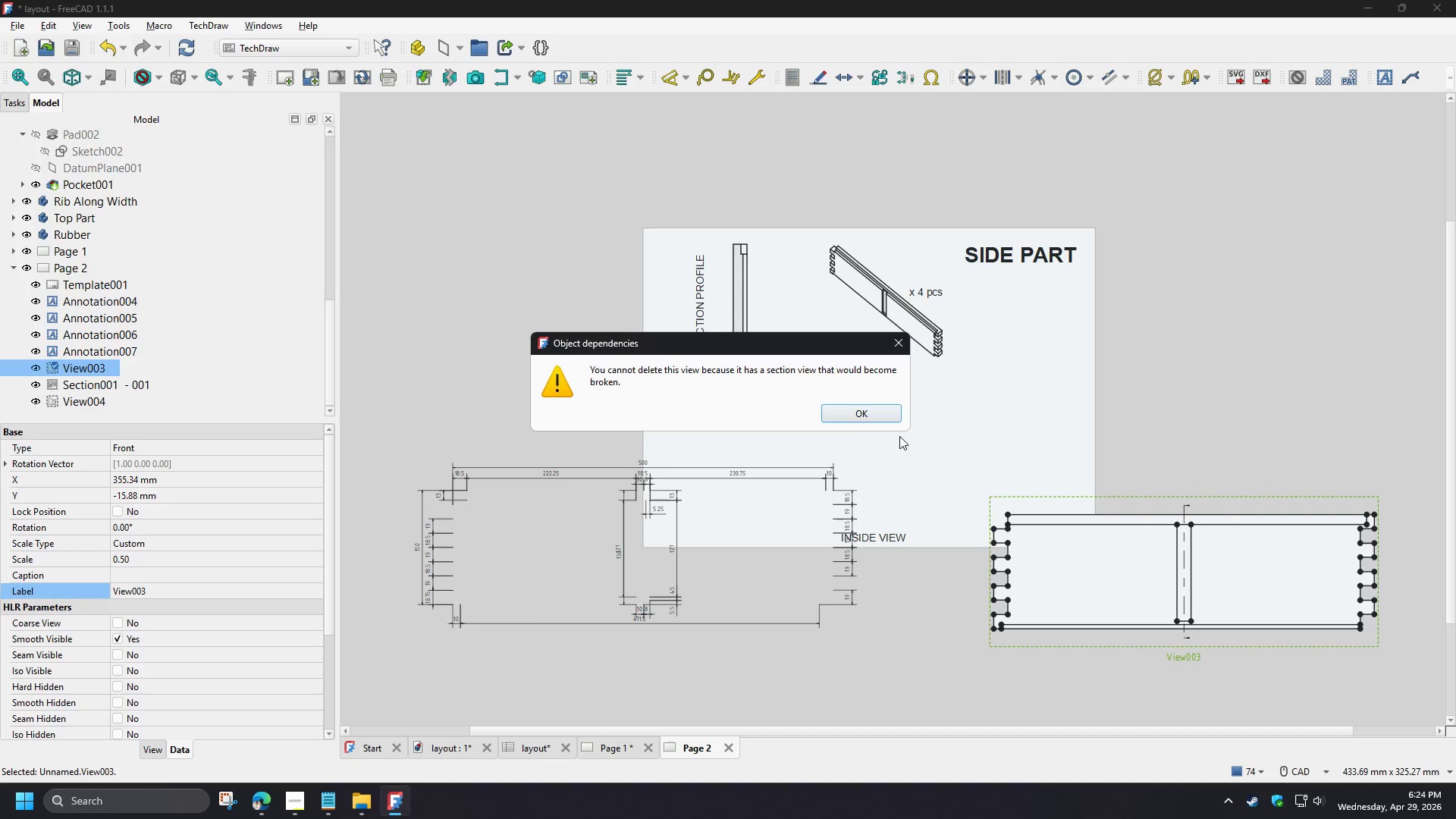 
left_click([855, 411])
 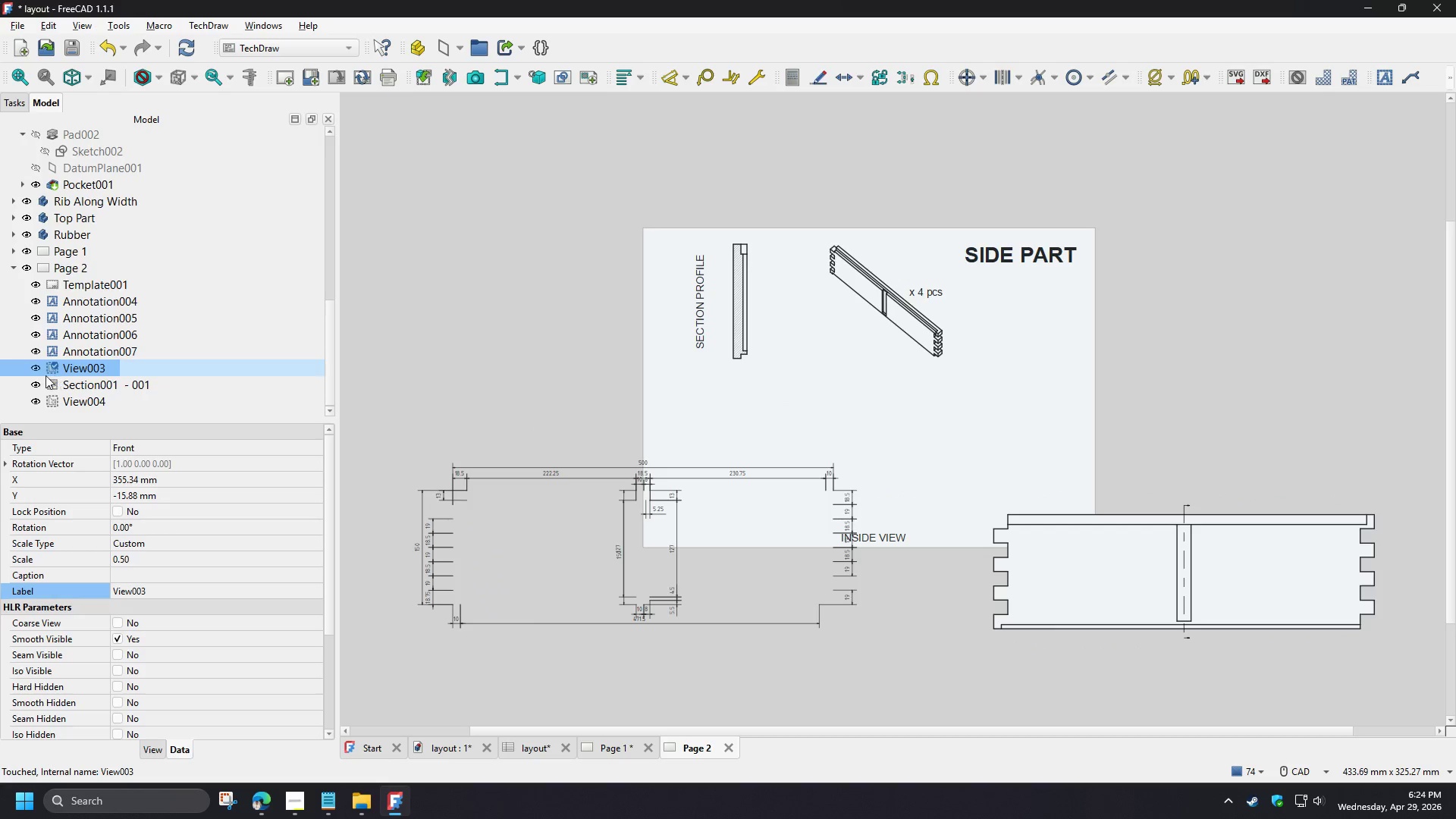 
left_click([36, 369])
 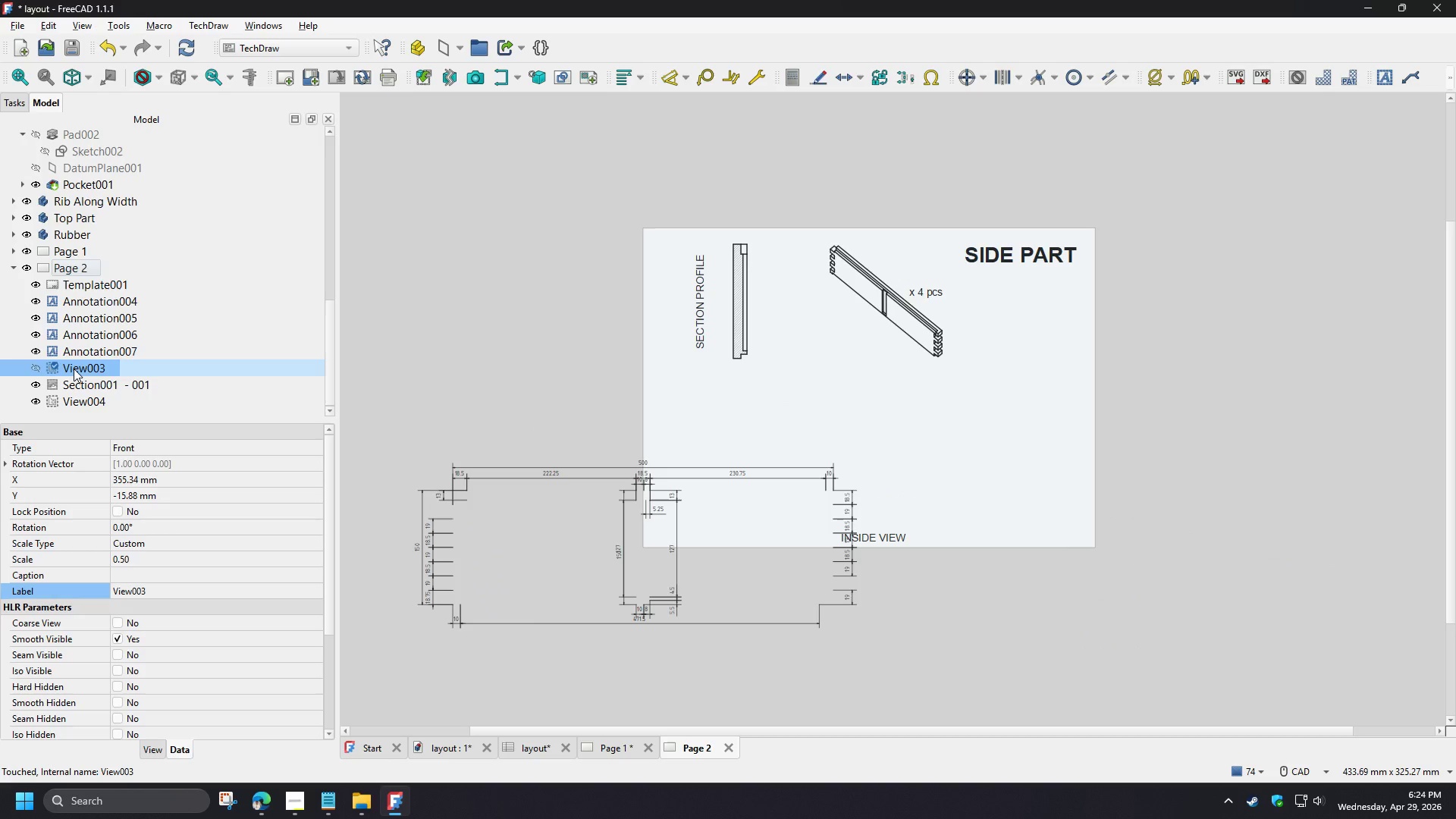 
left_click([74, 369])
 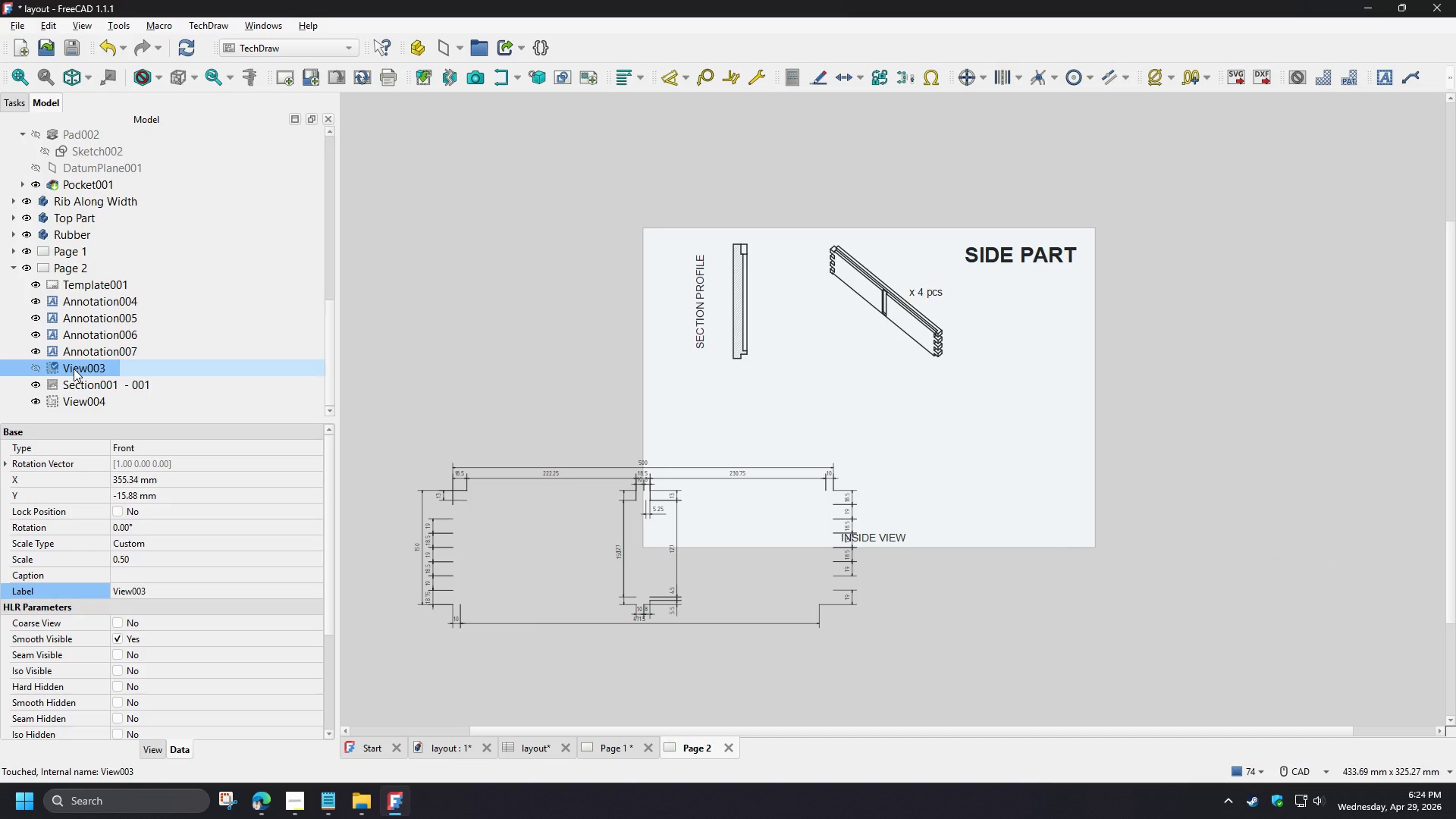 
key(Delete)
 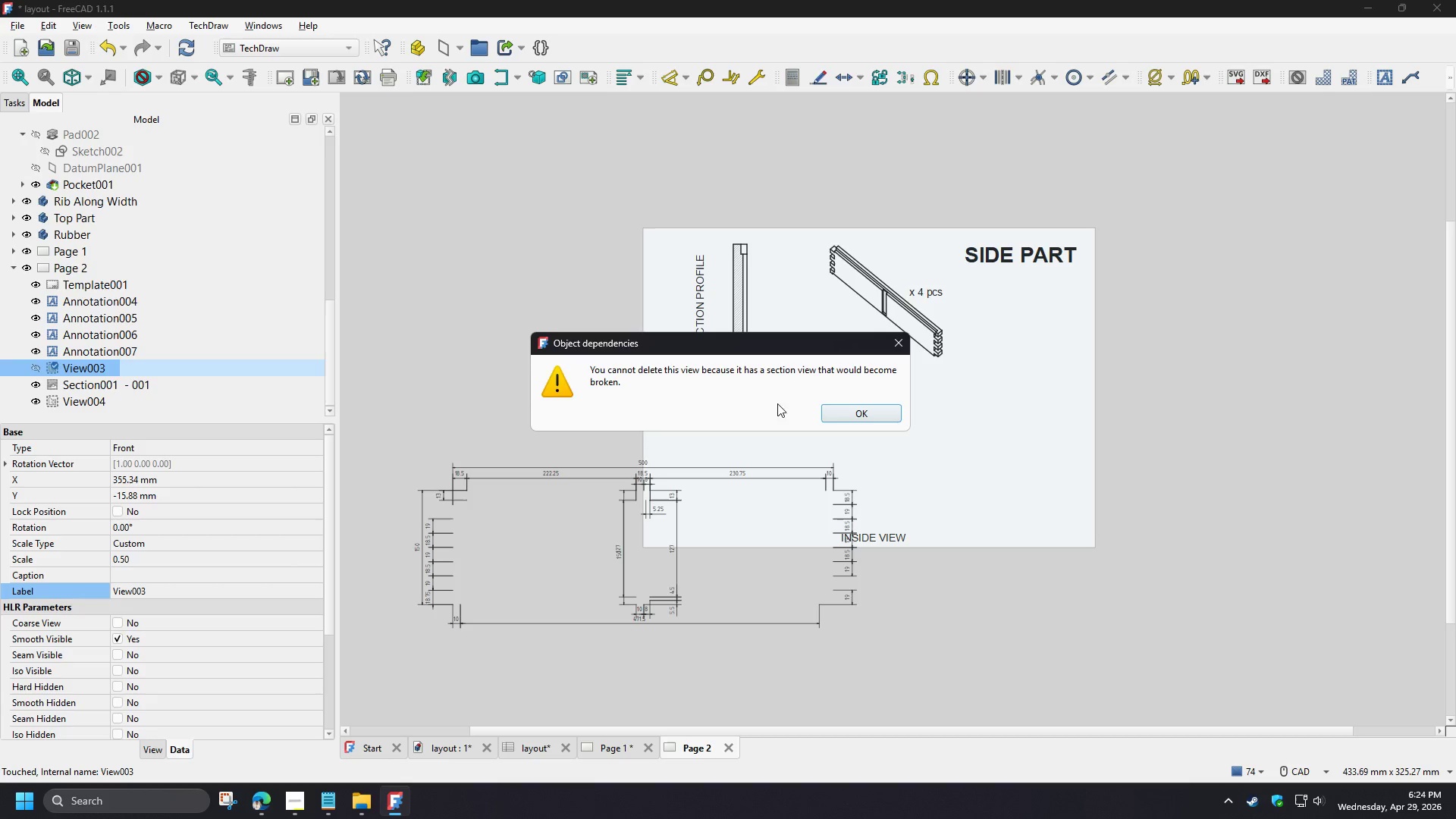 
left_click([875, 411])
 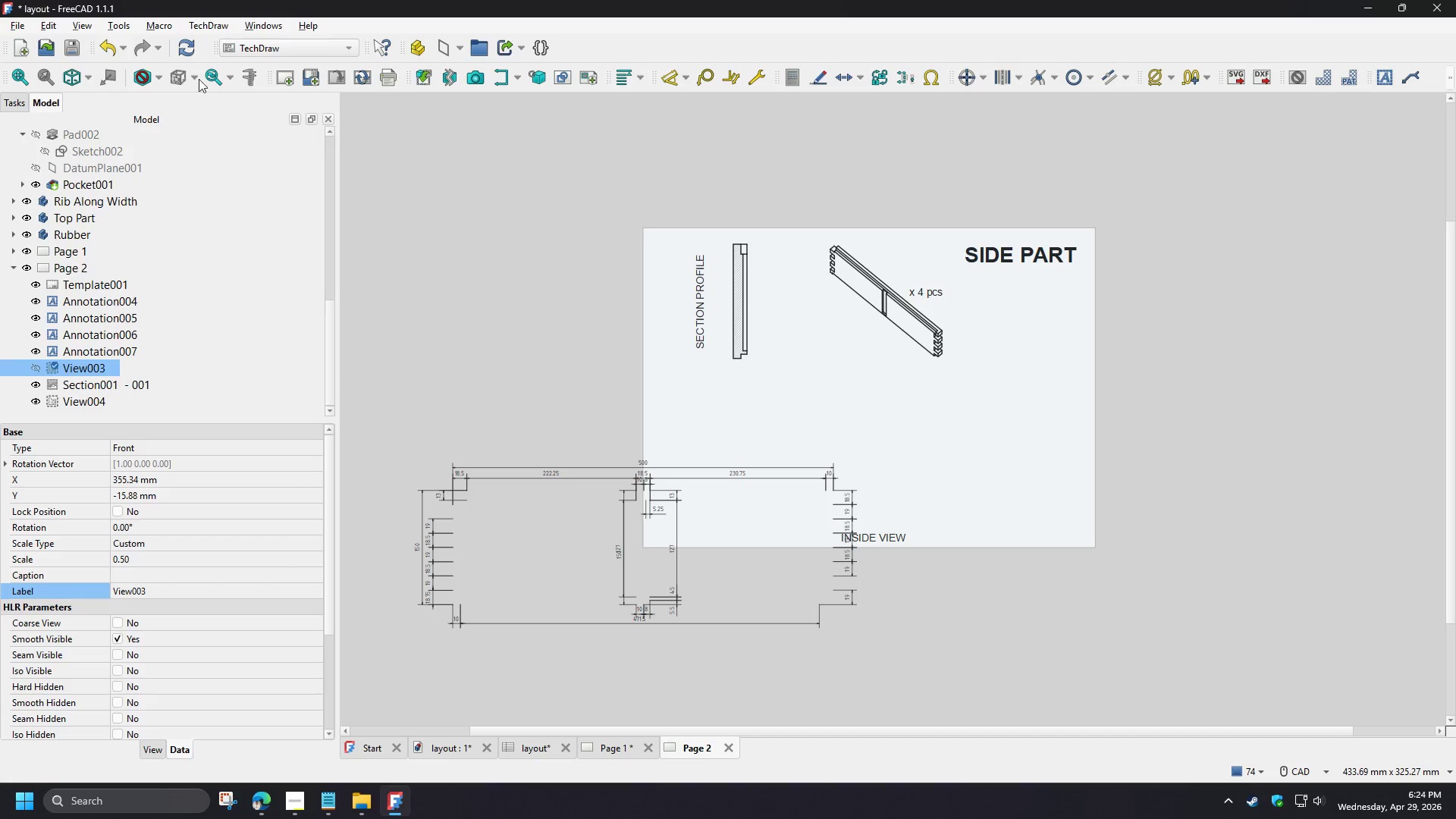 
left_click([193, 51])
 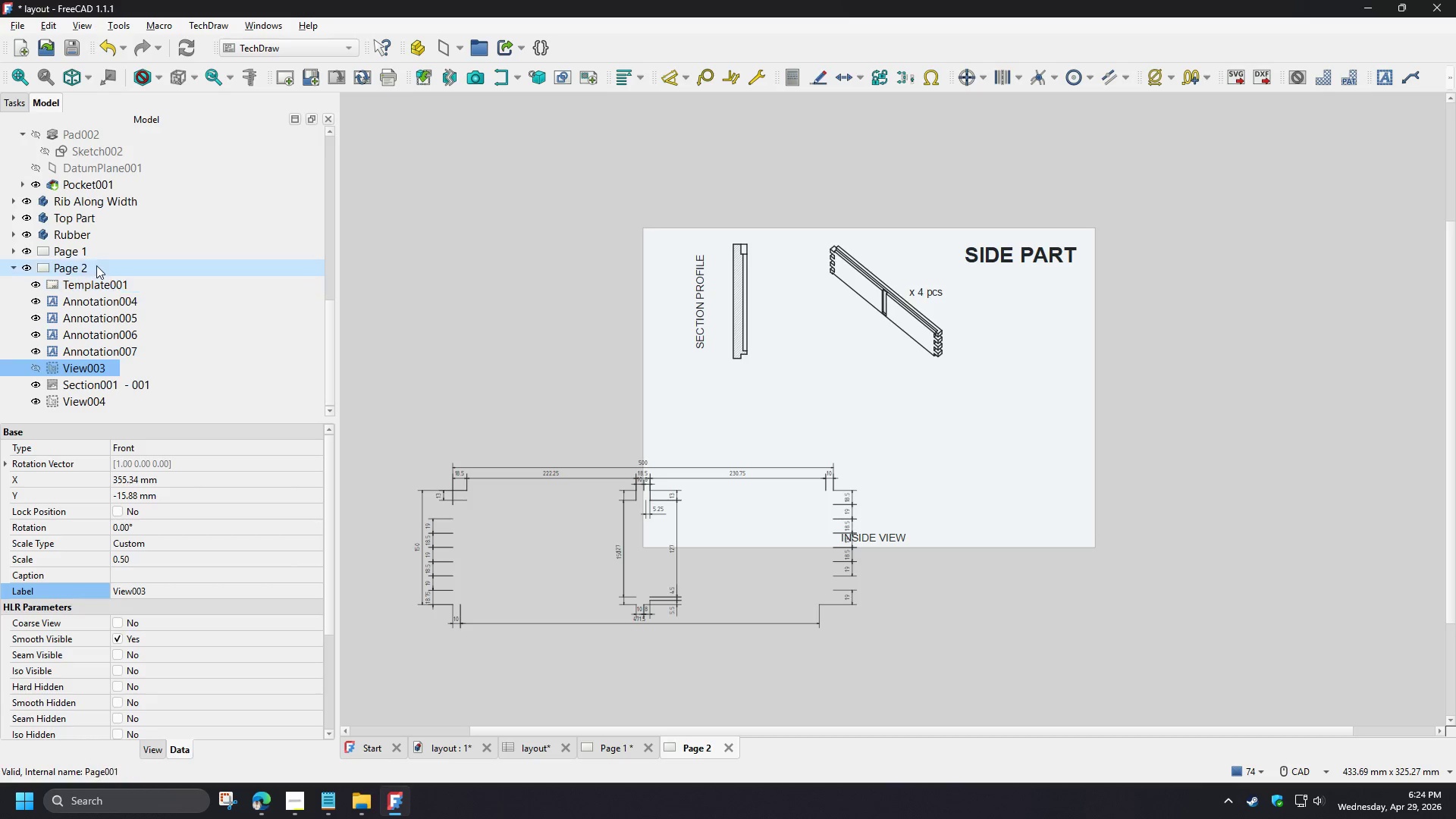 
left_click([80, 252])
 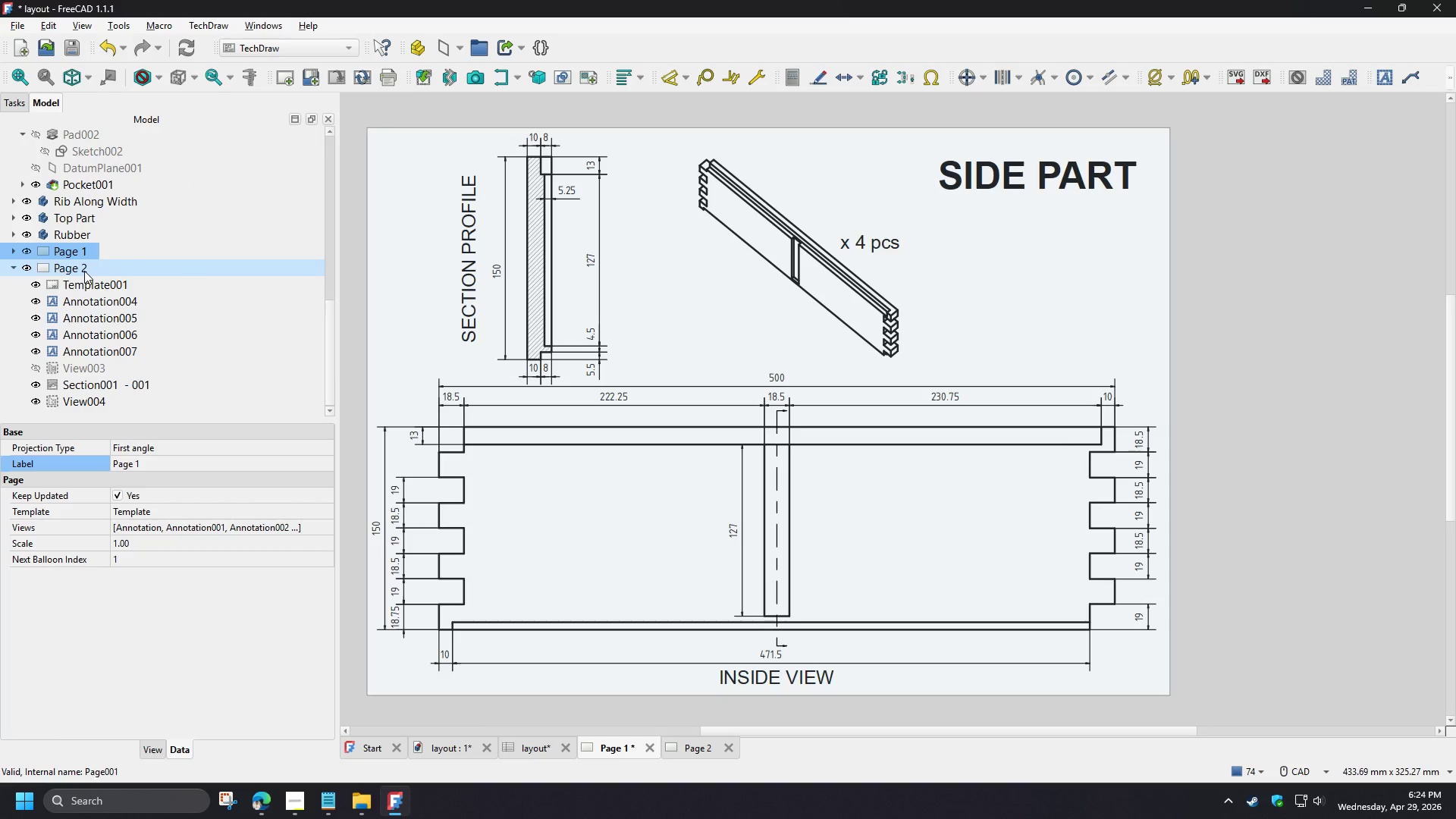 
left_click([84, 271])
 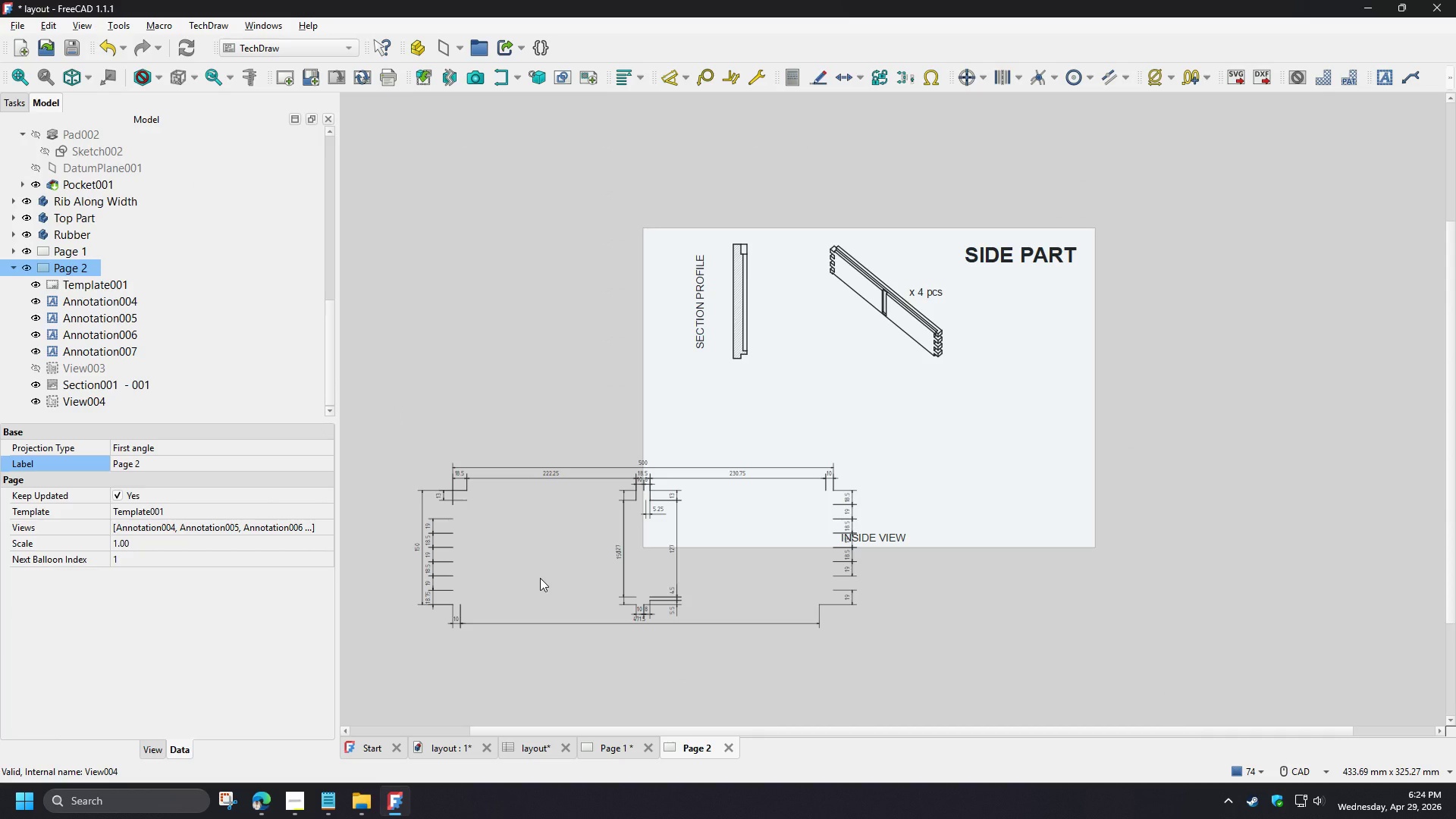 
left_click([540, 578])
 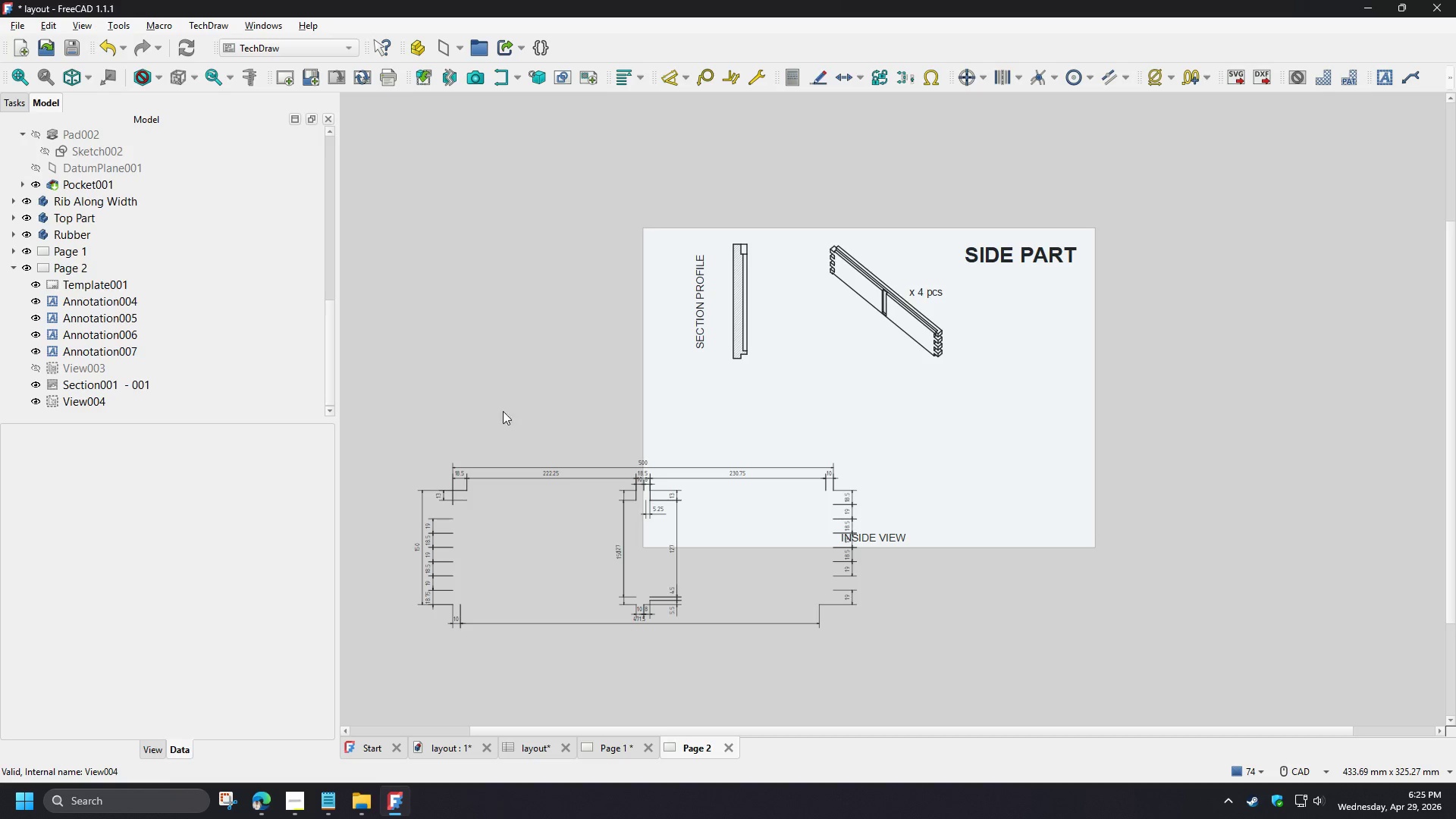 
left_click([641, 616])
 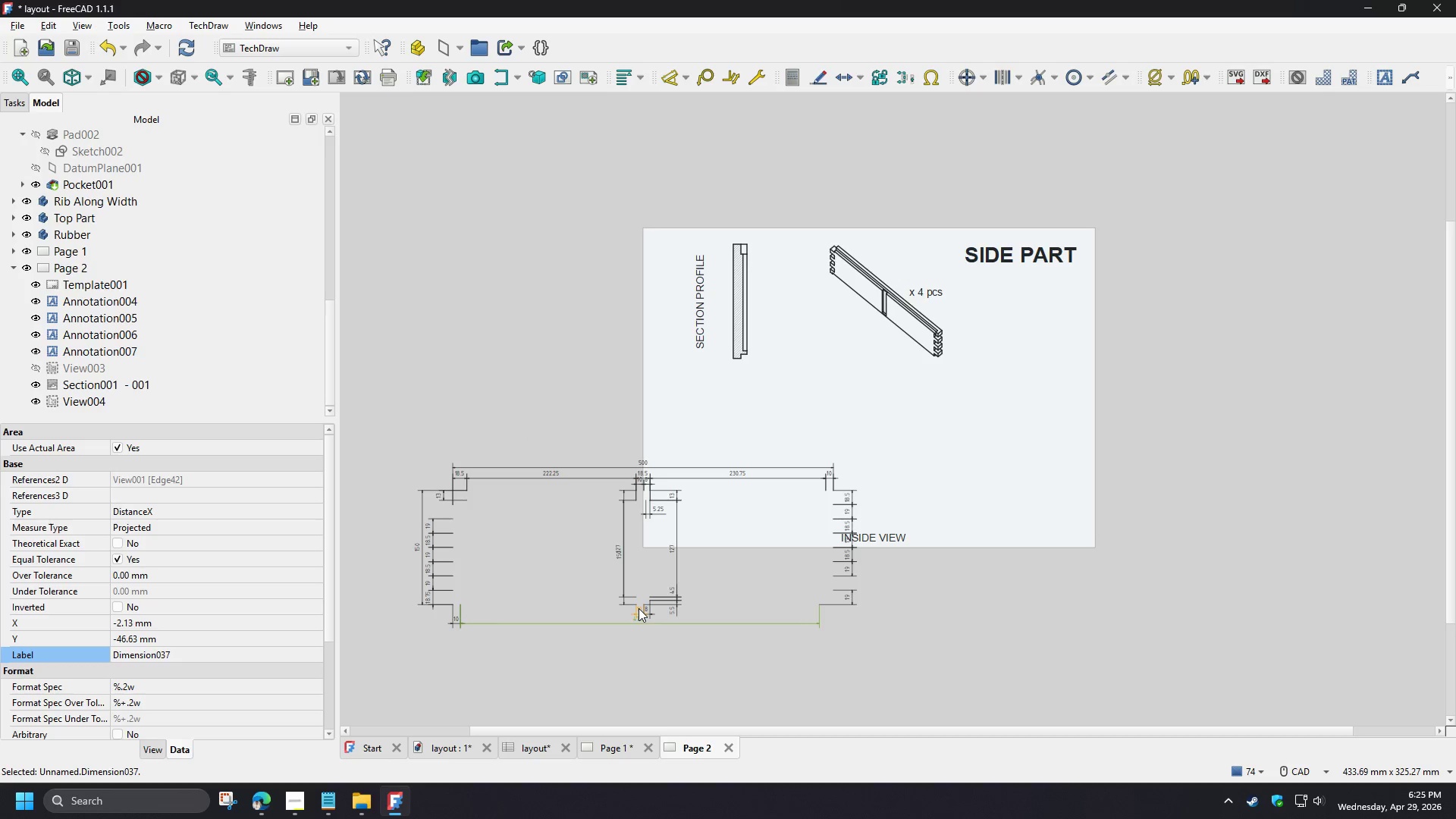 
key(Delete)
 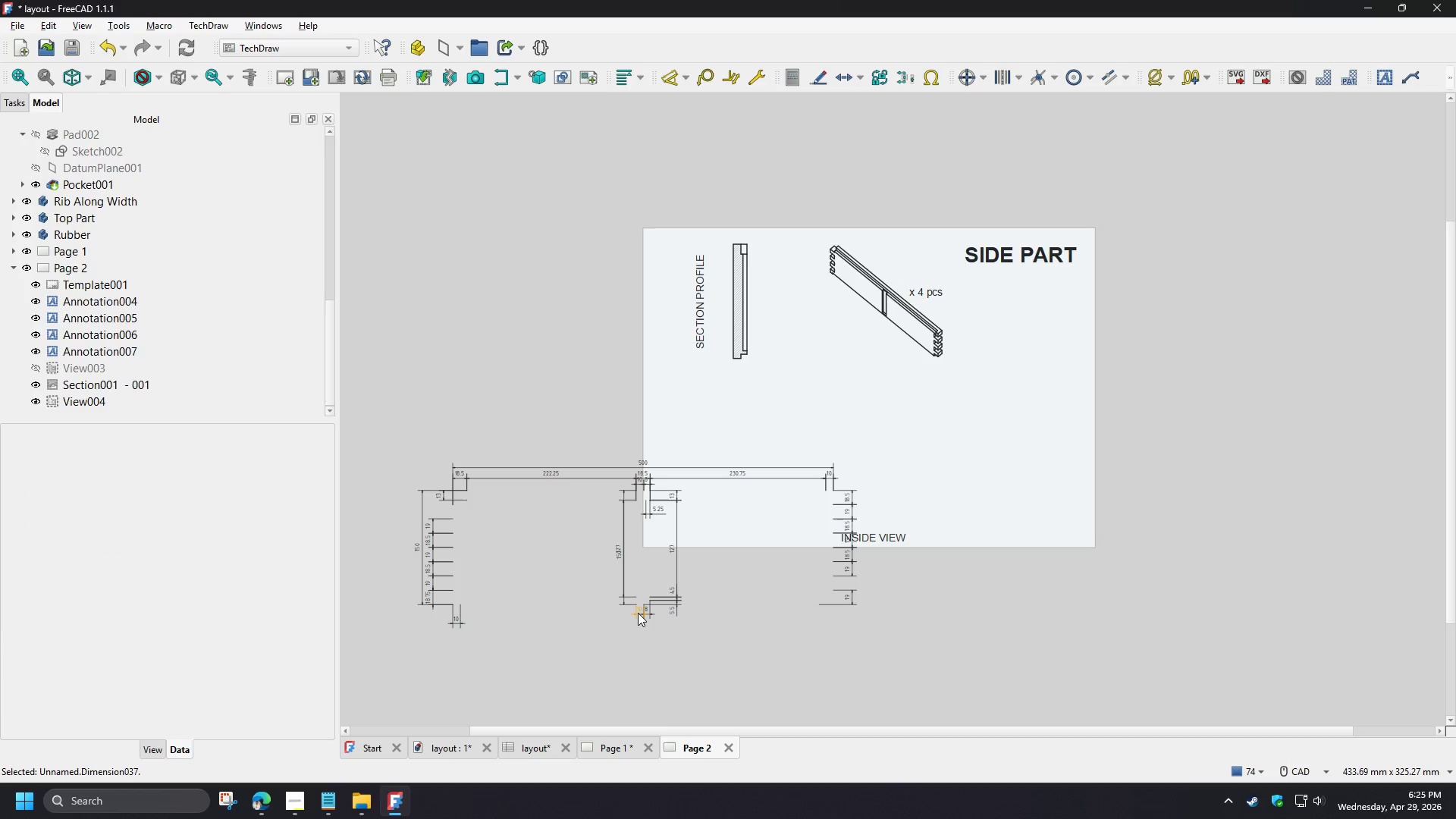 
left_click([638, 613])
 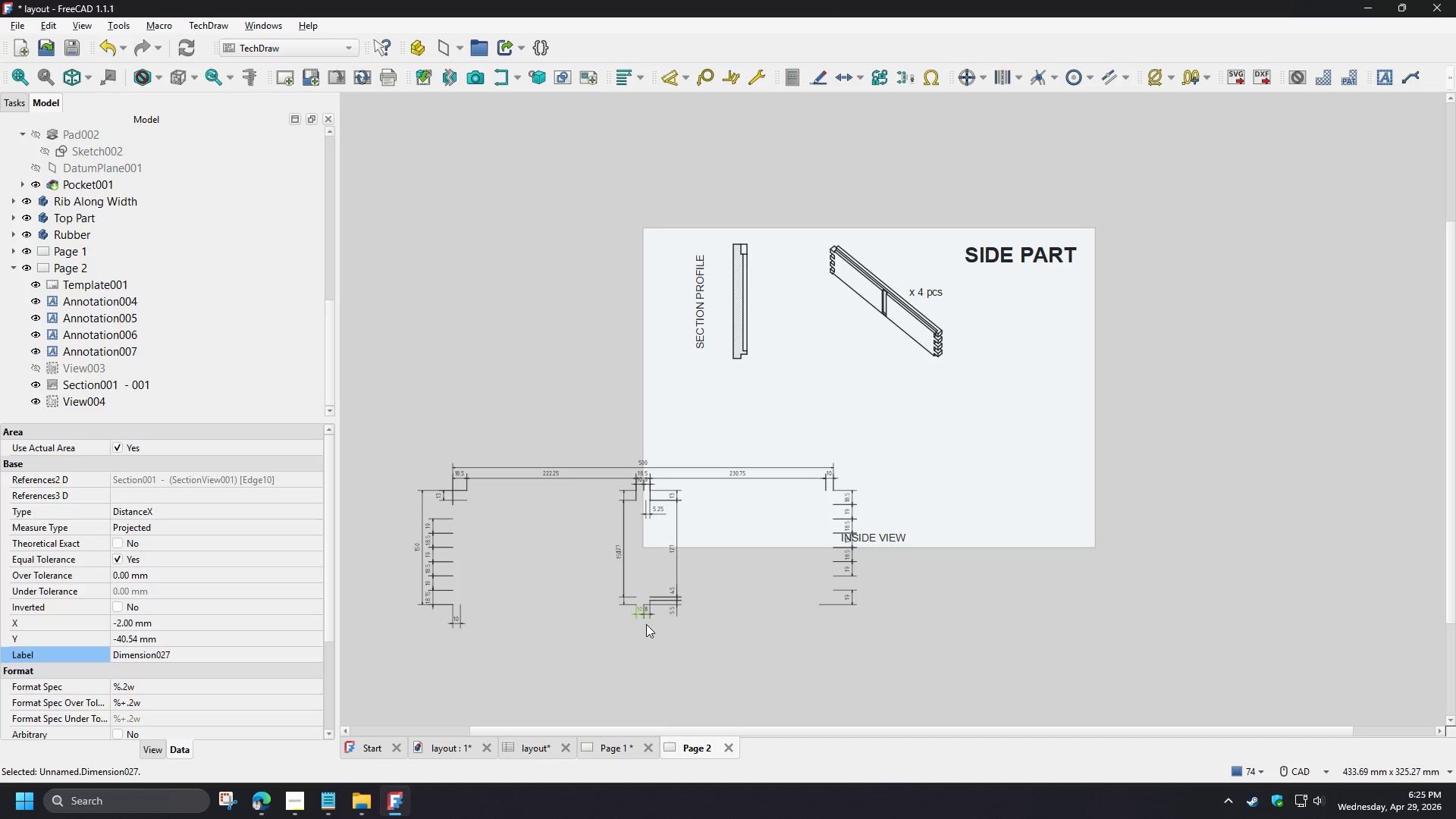 
key(Delete)
 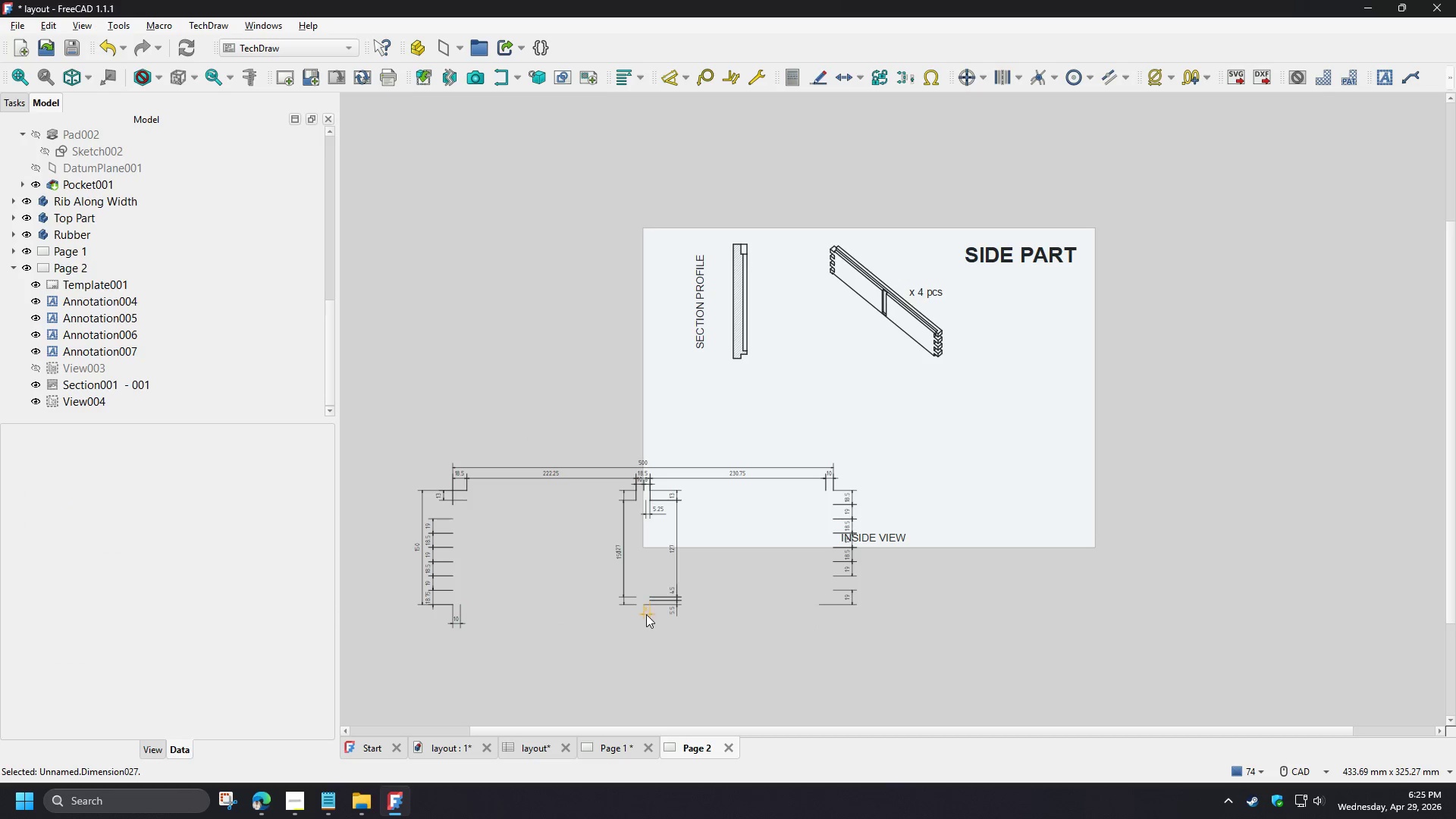 
left_click([646, 614])
 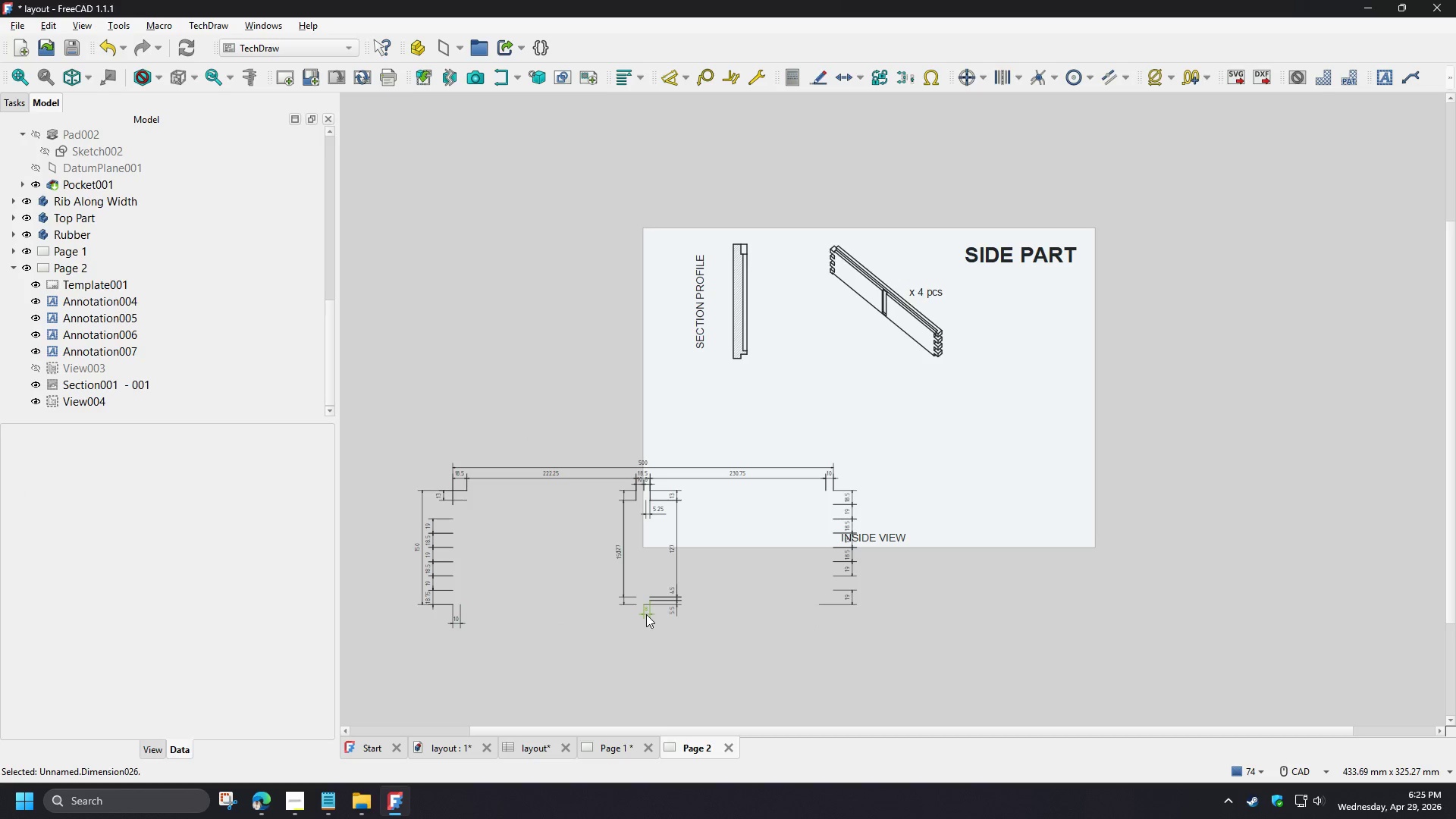 
key(Delete)
 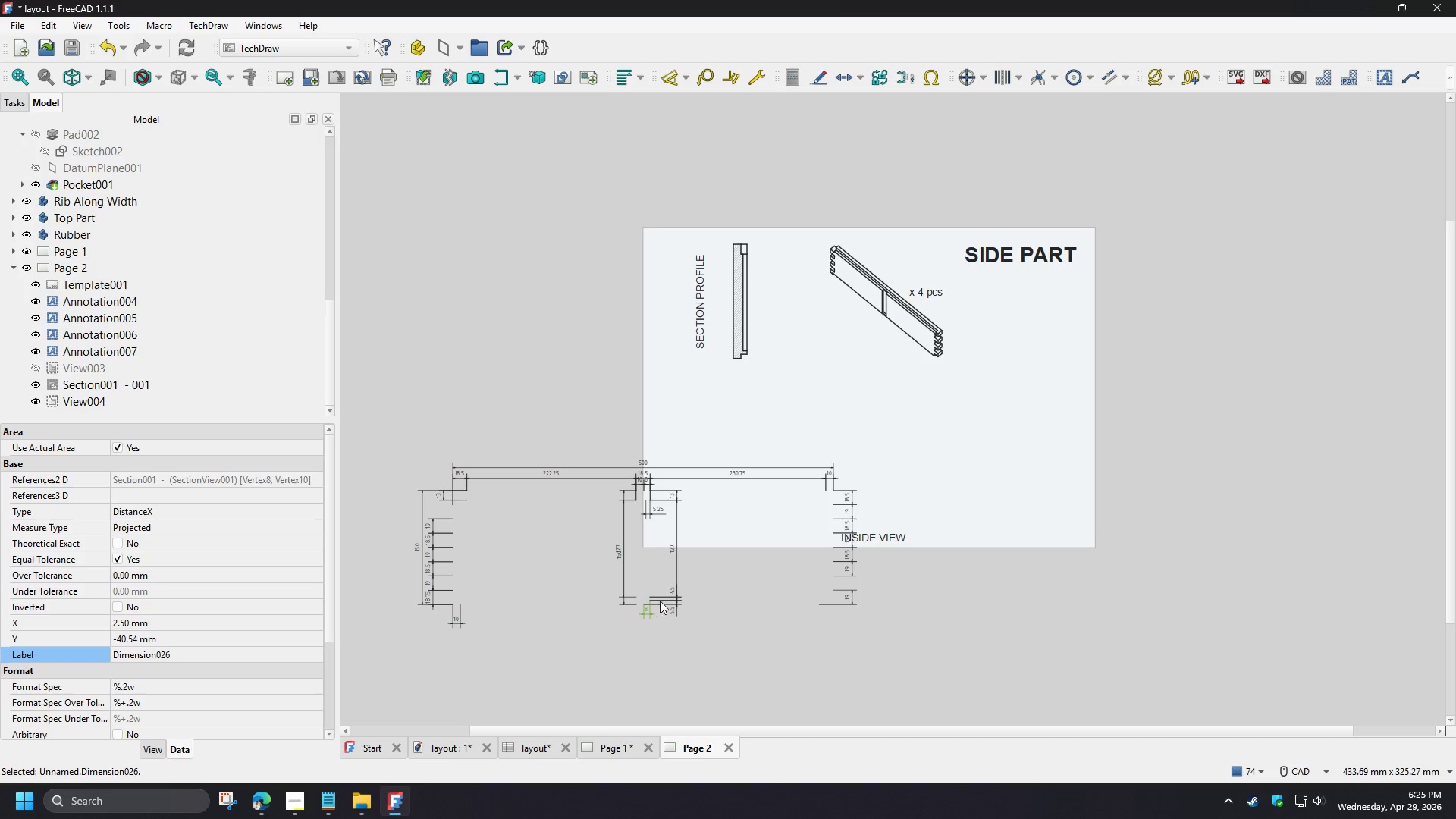 
double_click([660, 601])
 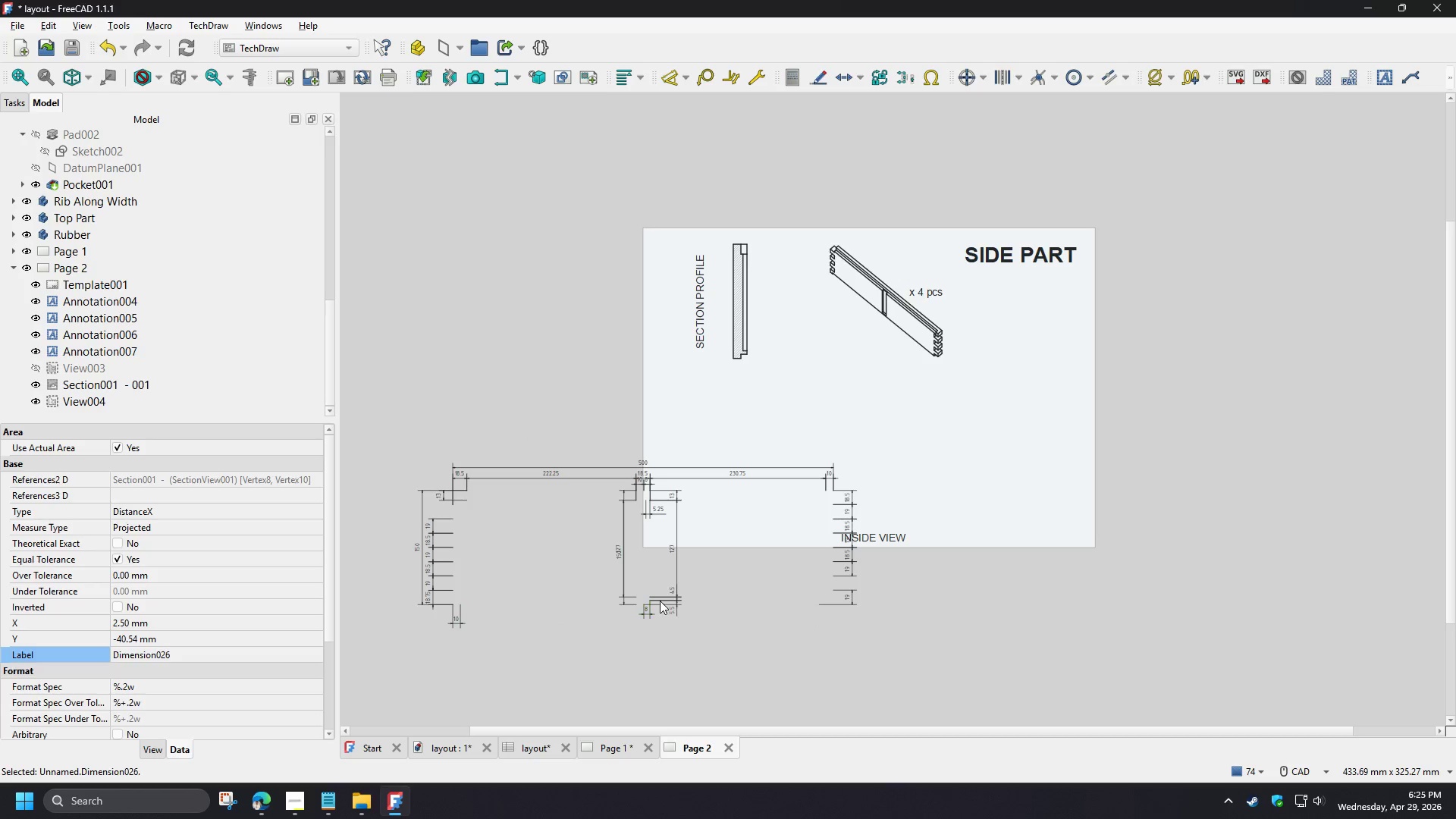 
key(Delete)
 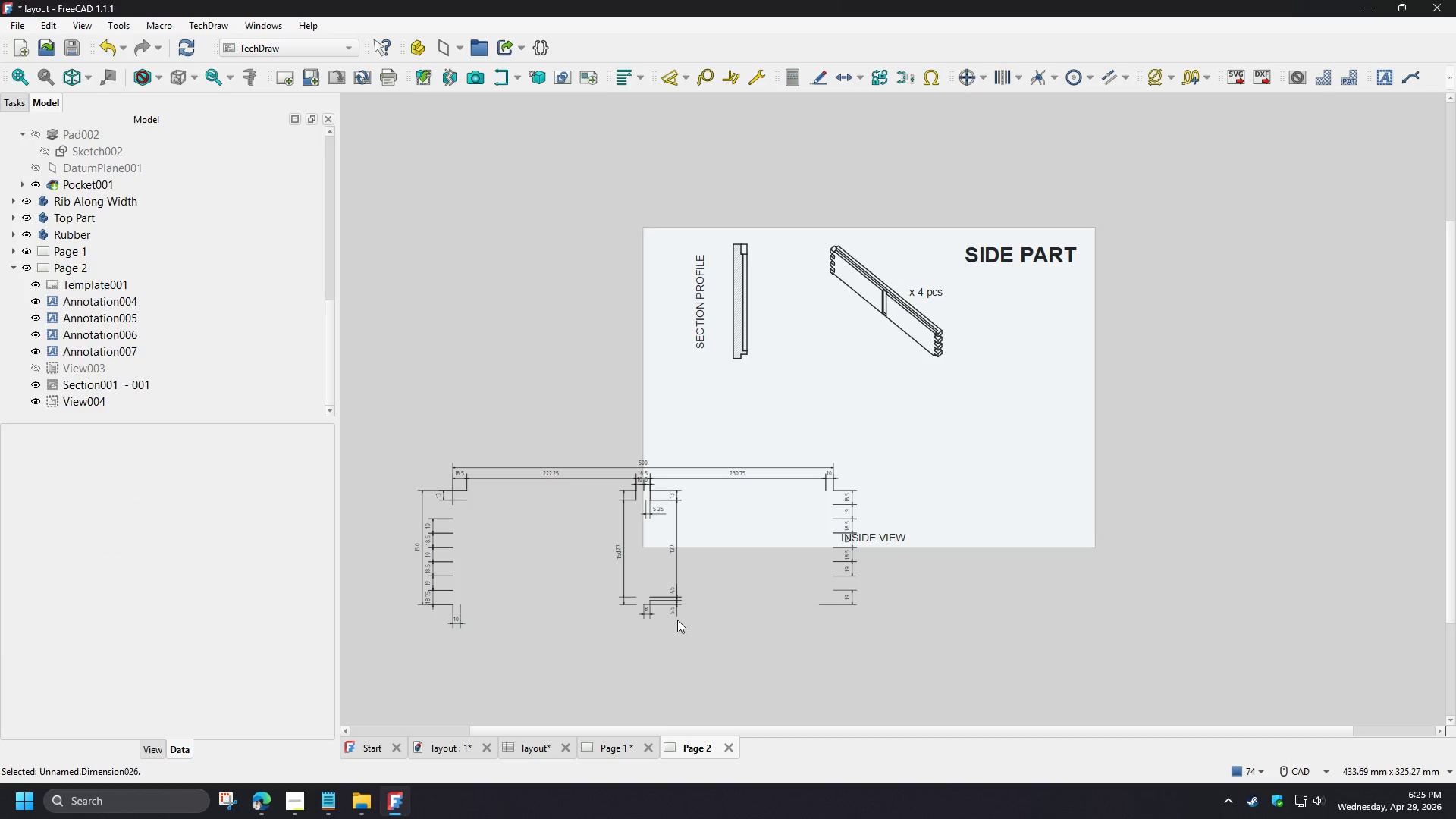 
triple_click([670, 610])
 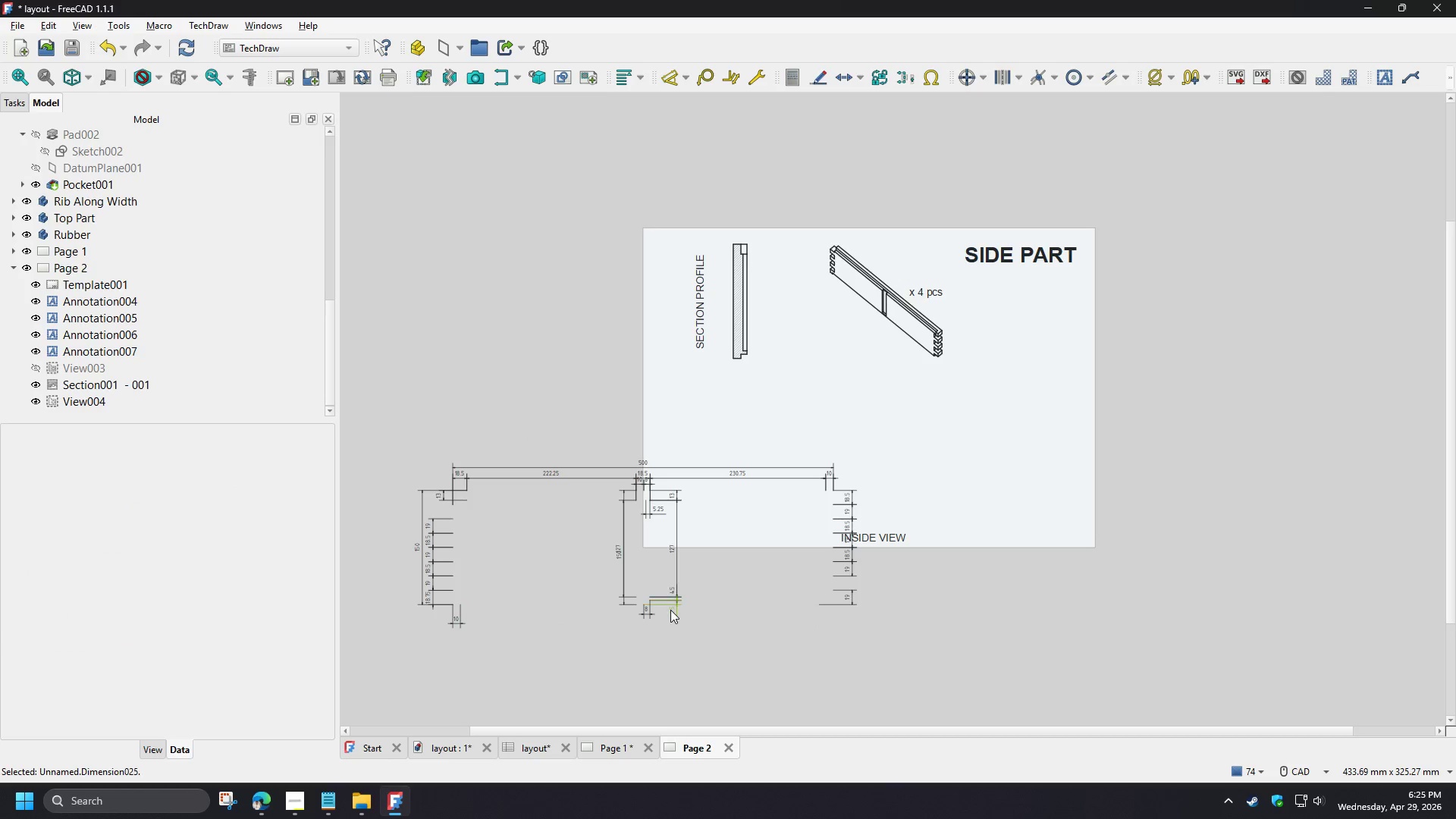 
key(Delete)
 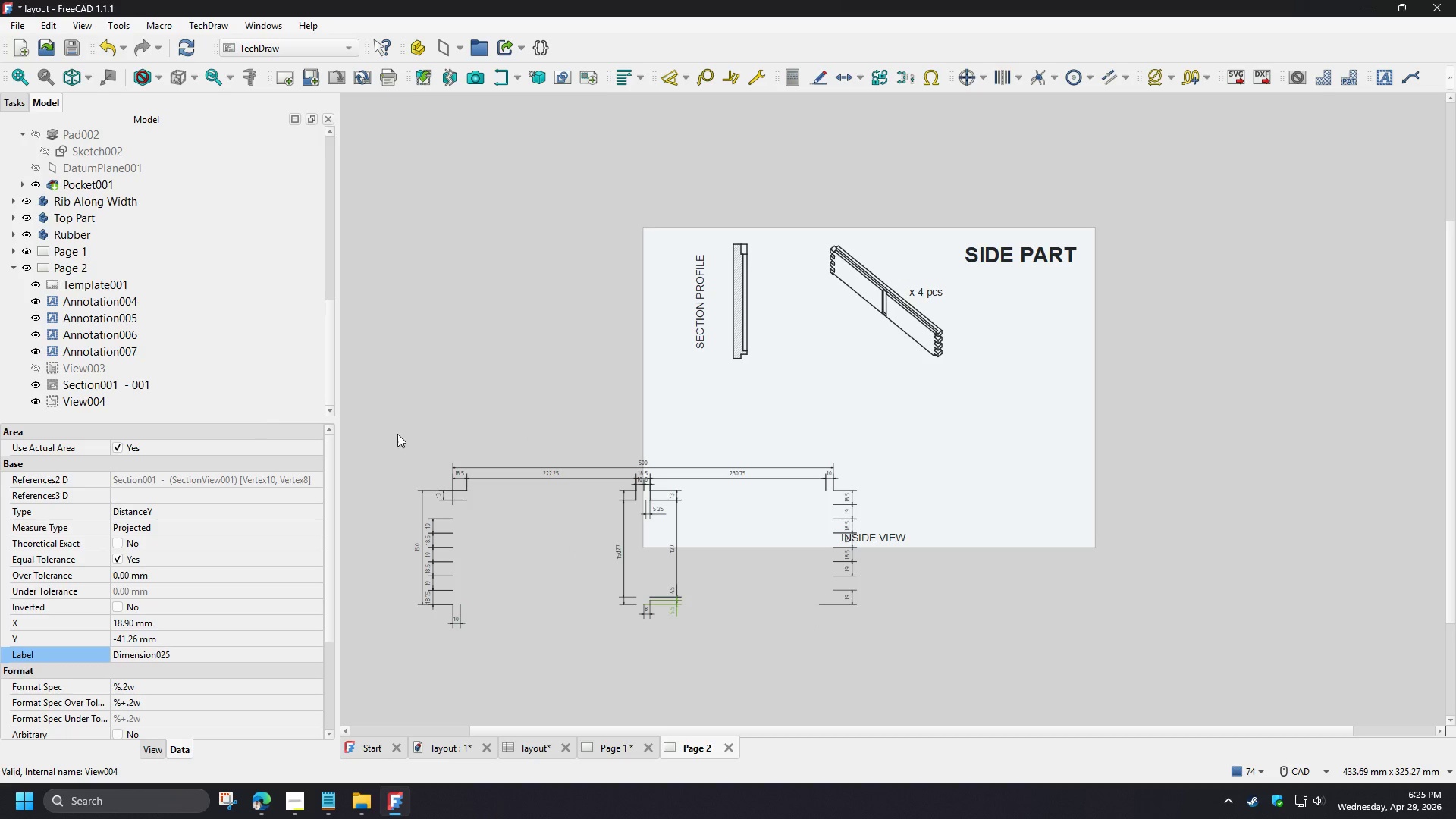 
left_click([431, 526])
 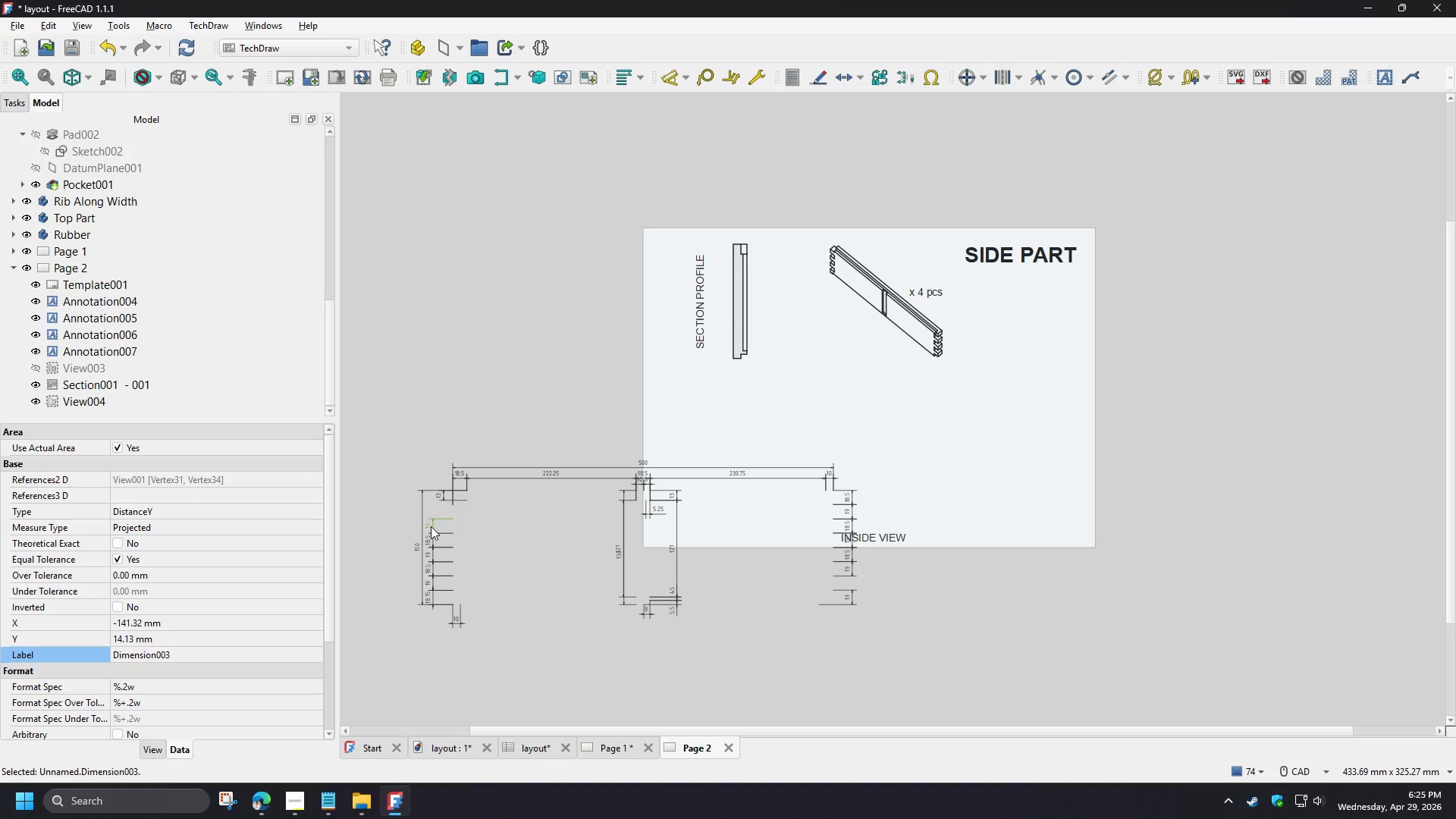 
left_click([398, 405])
 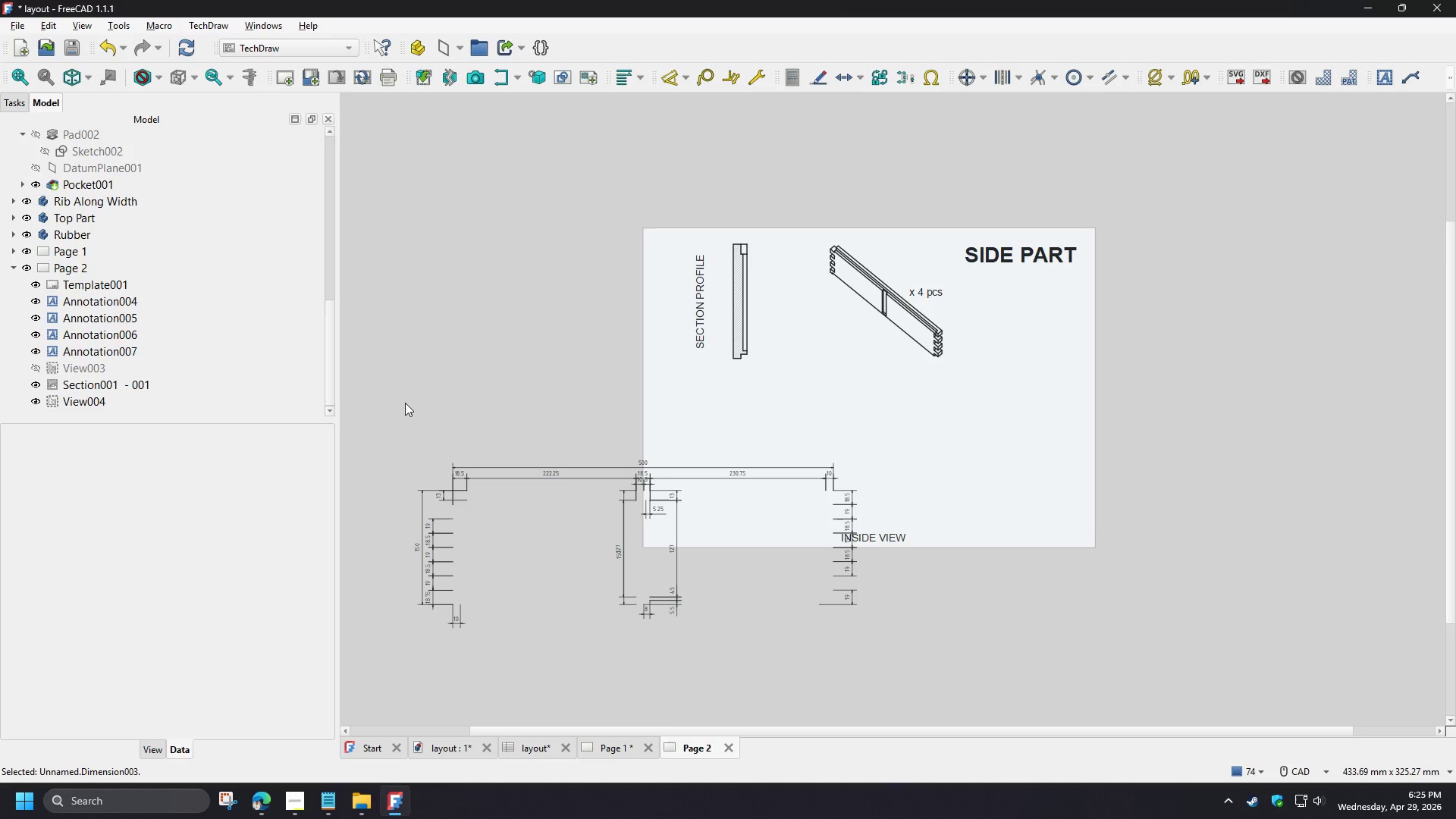 
left_click([446, 389])
 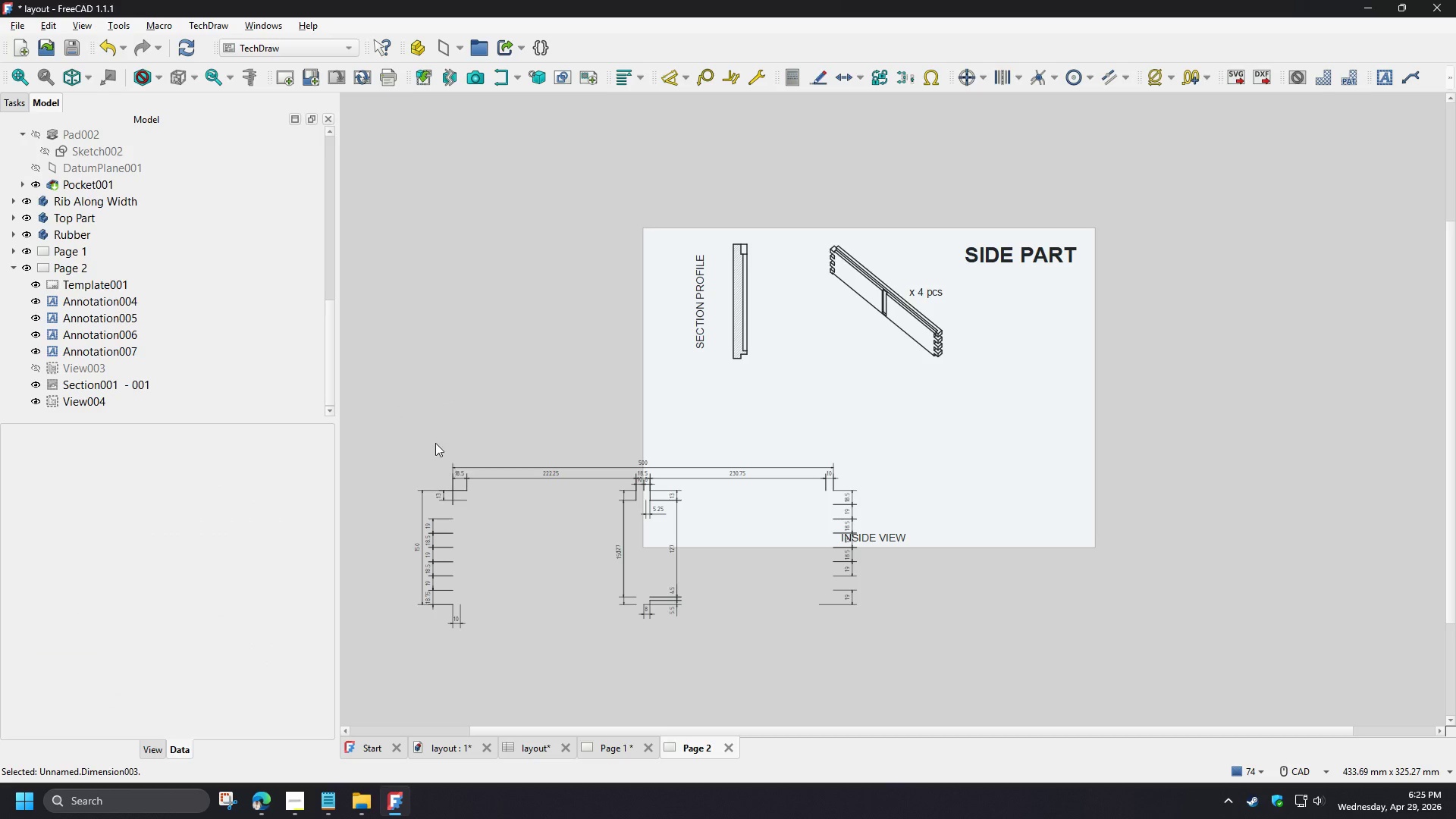 
right_click([428, 428])
 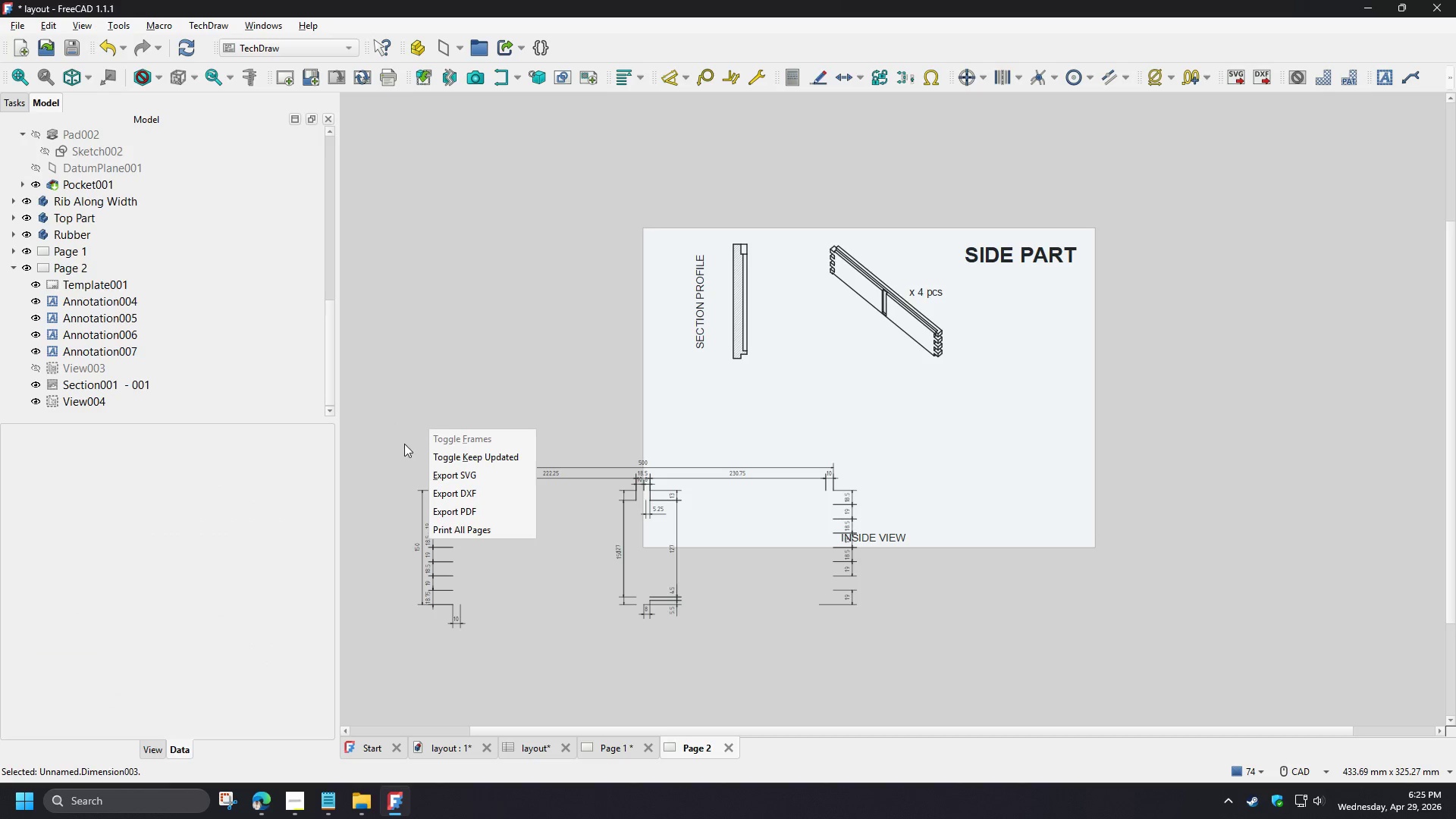 
left_click([402, 445])
 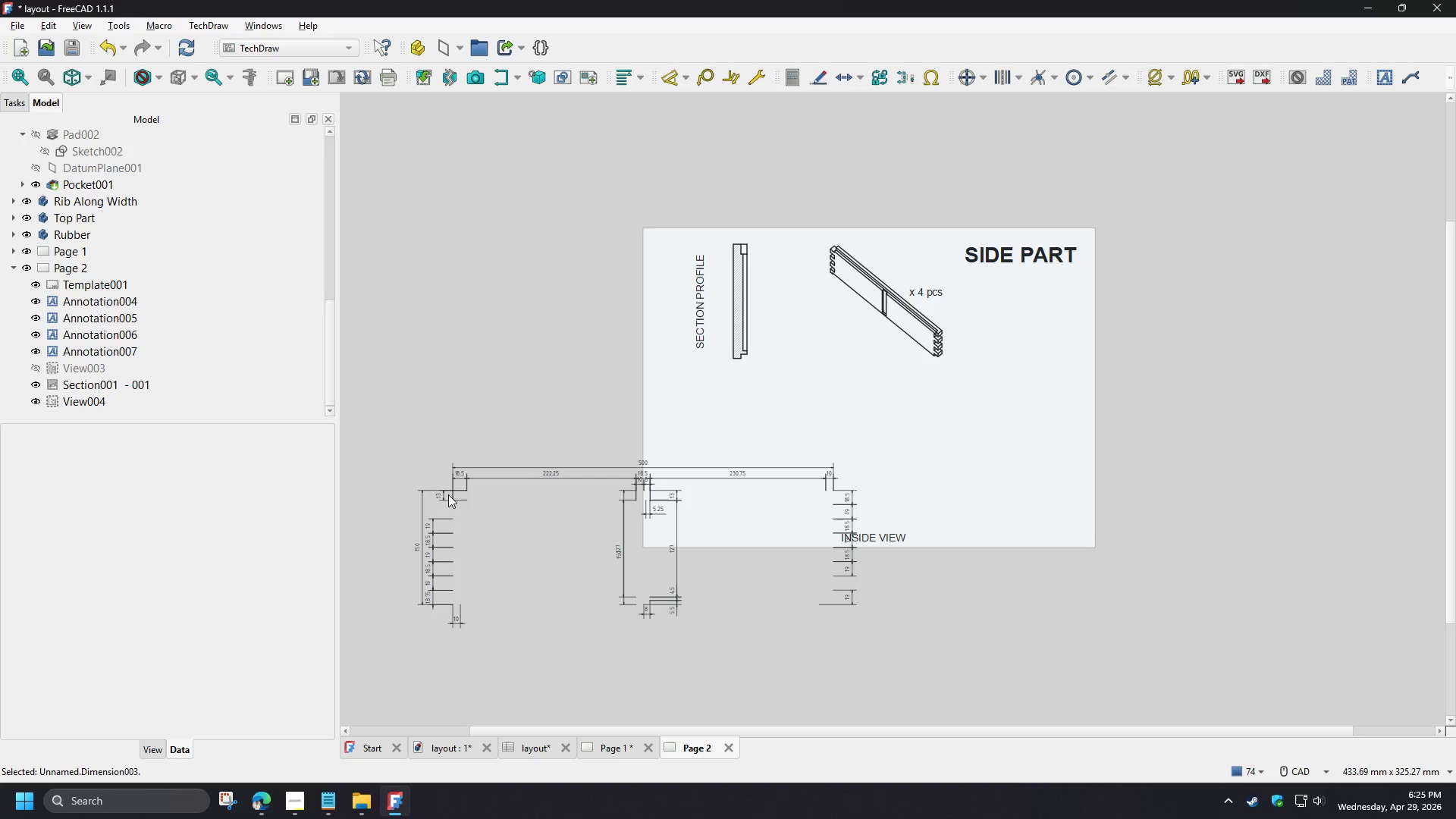 
left_click([448, 494])
 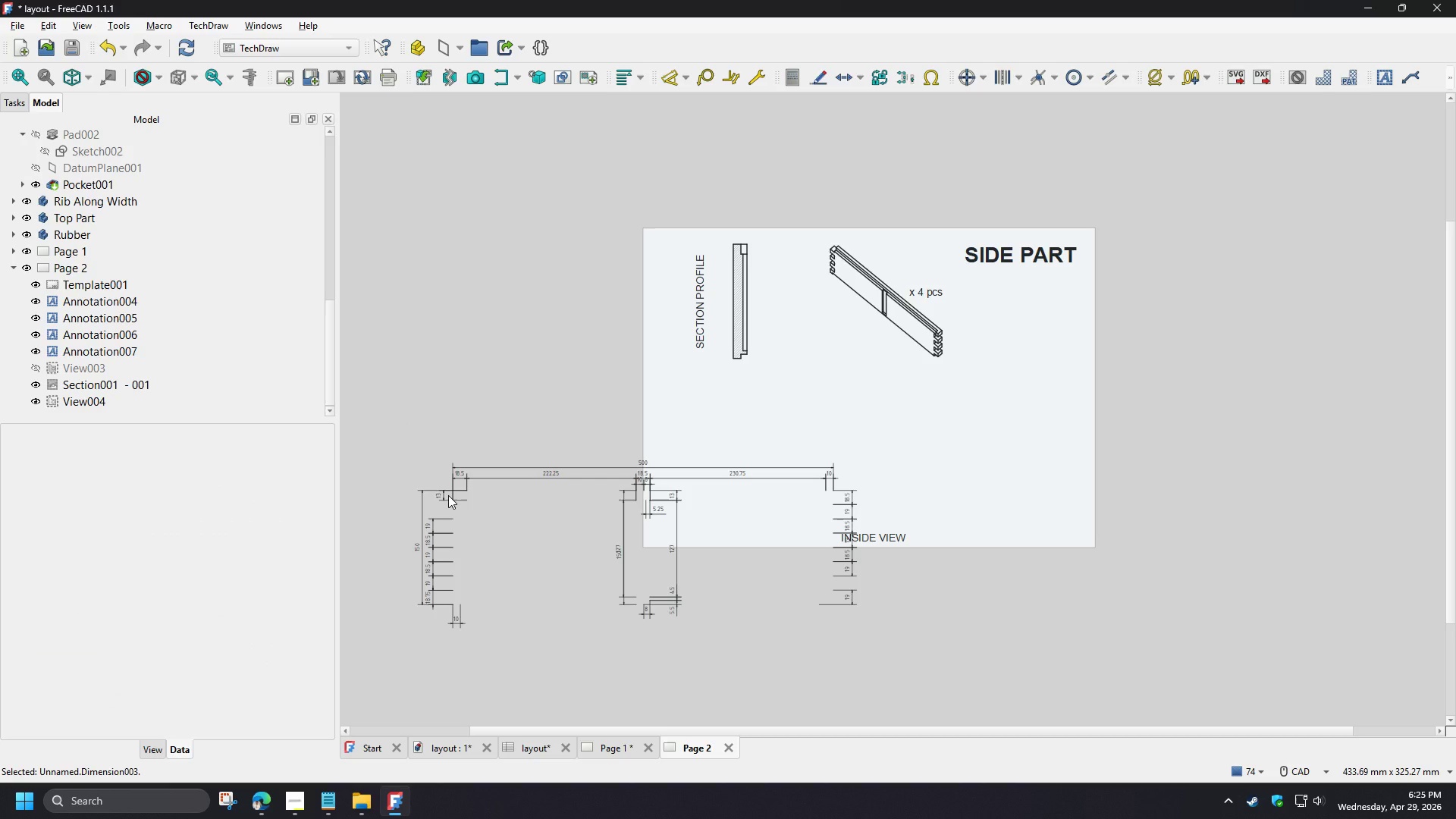 
key(Delete)
 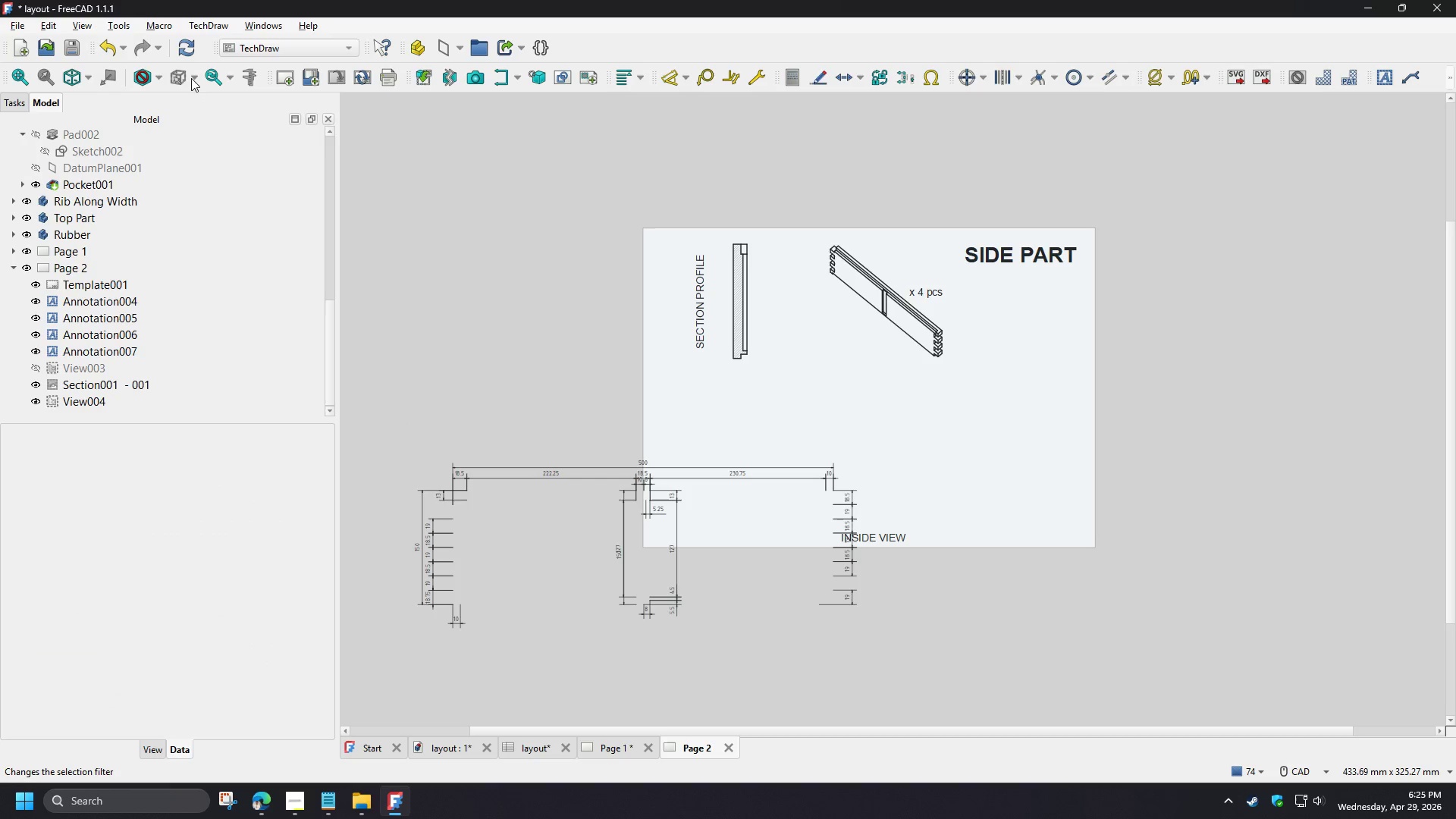 
left_click([190, 77])
 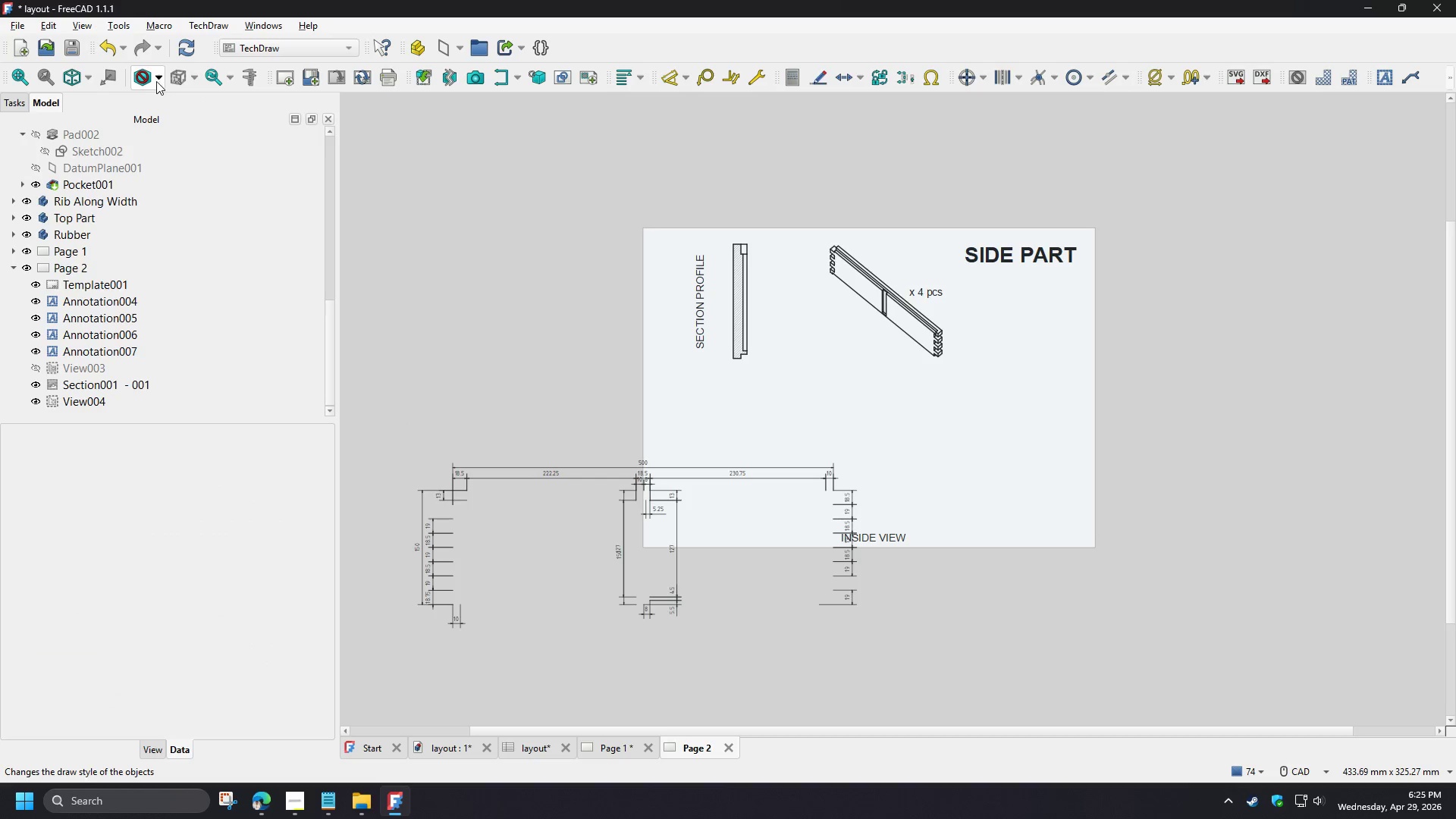 
left_click([156, 81])
 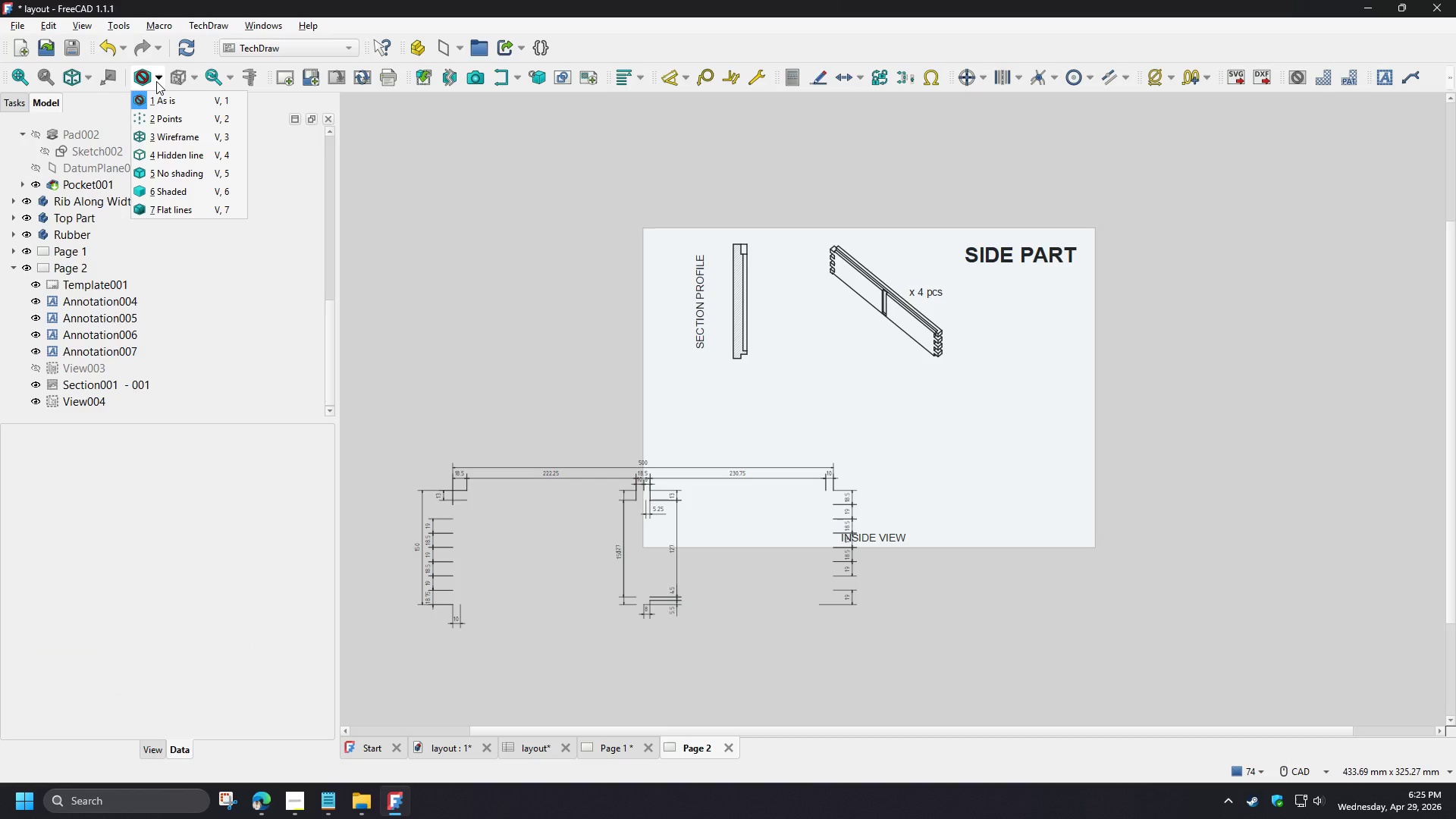 
left_click([156, 81])
 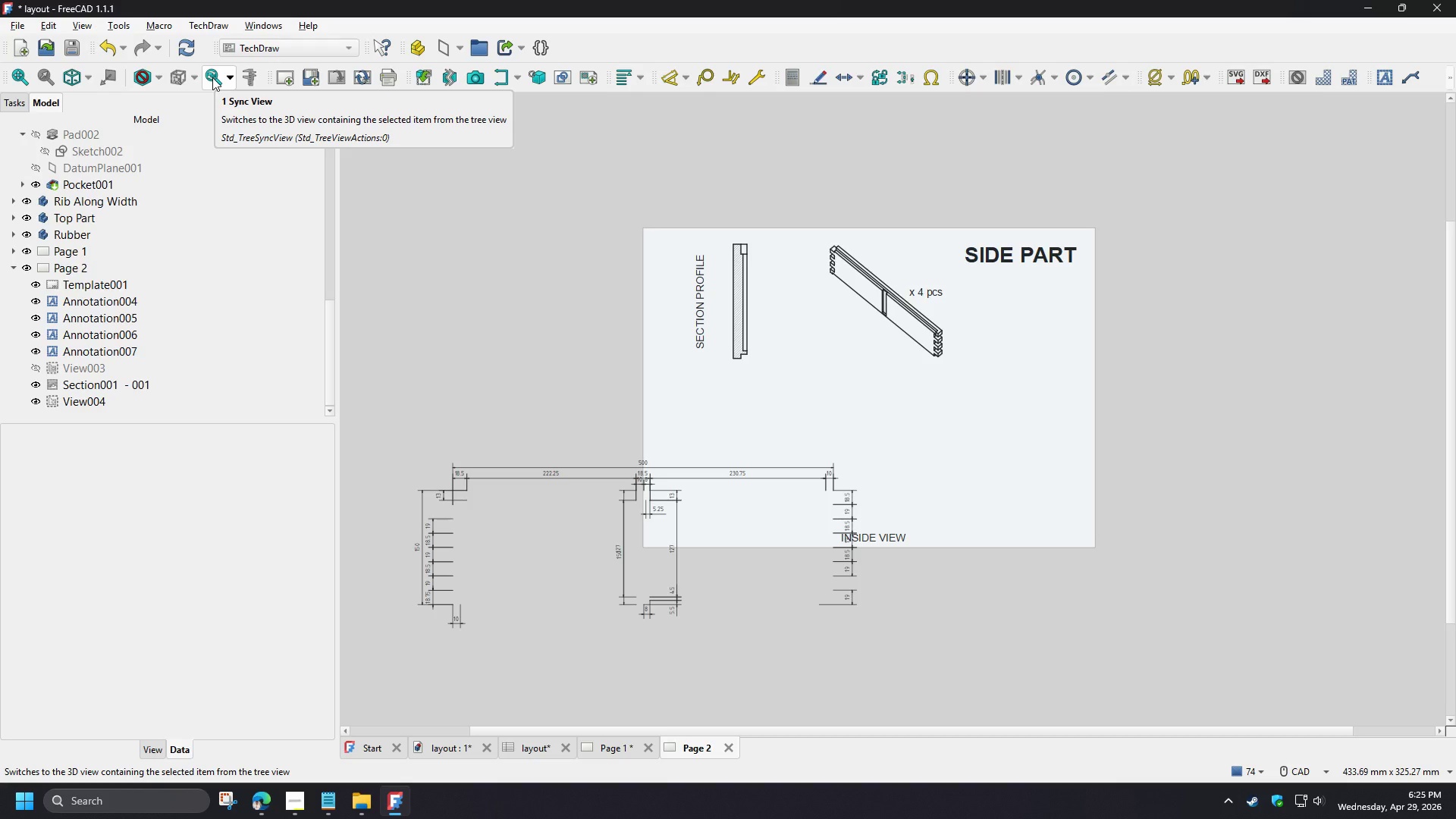 
left_click([230, 78])
 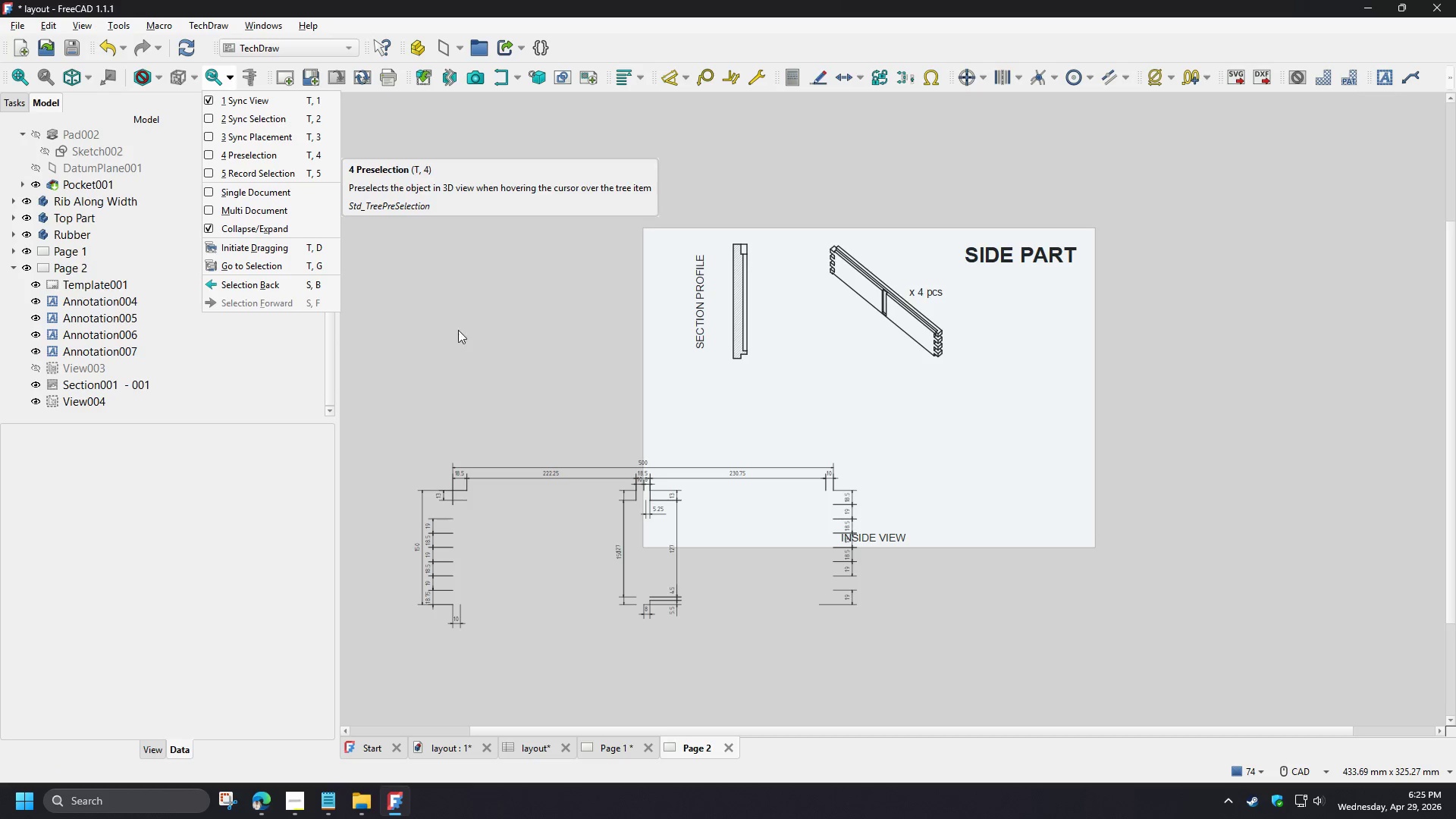 
left_click([480, 353])
 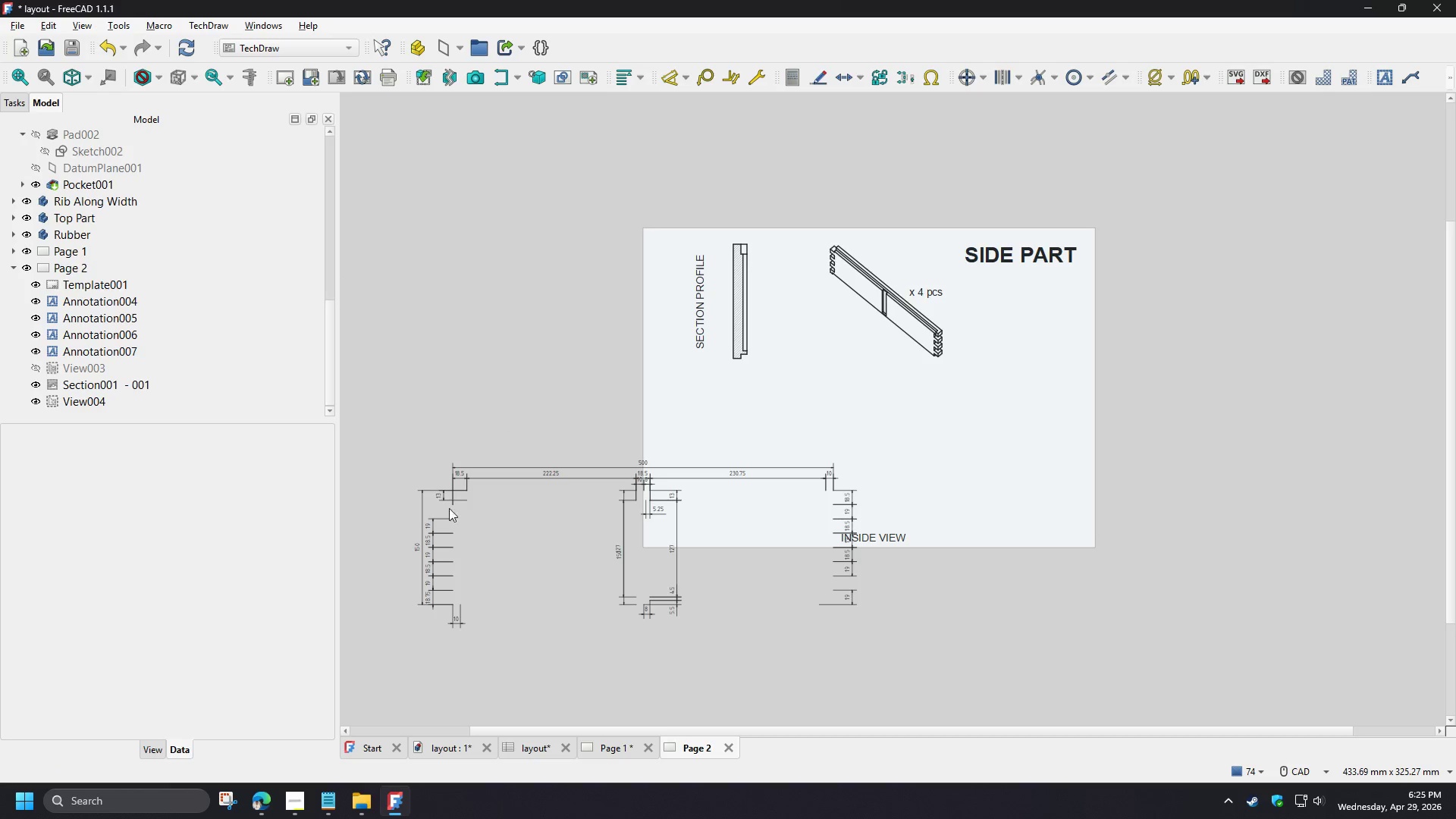 
left_click([446, 499])
 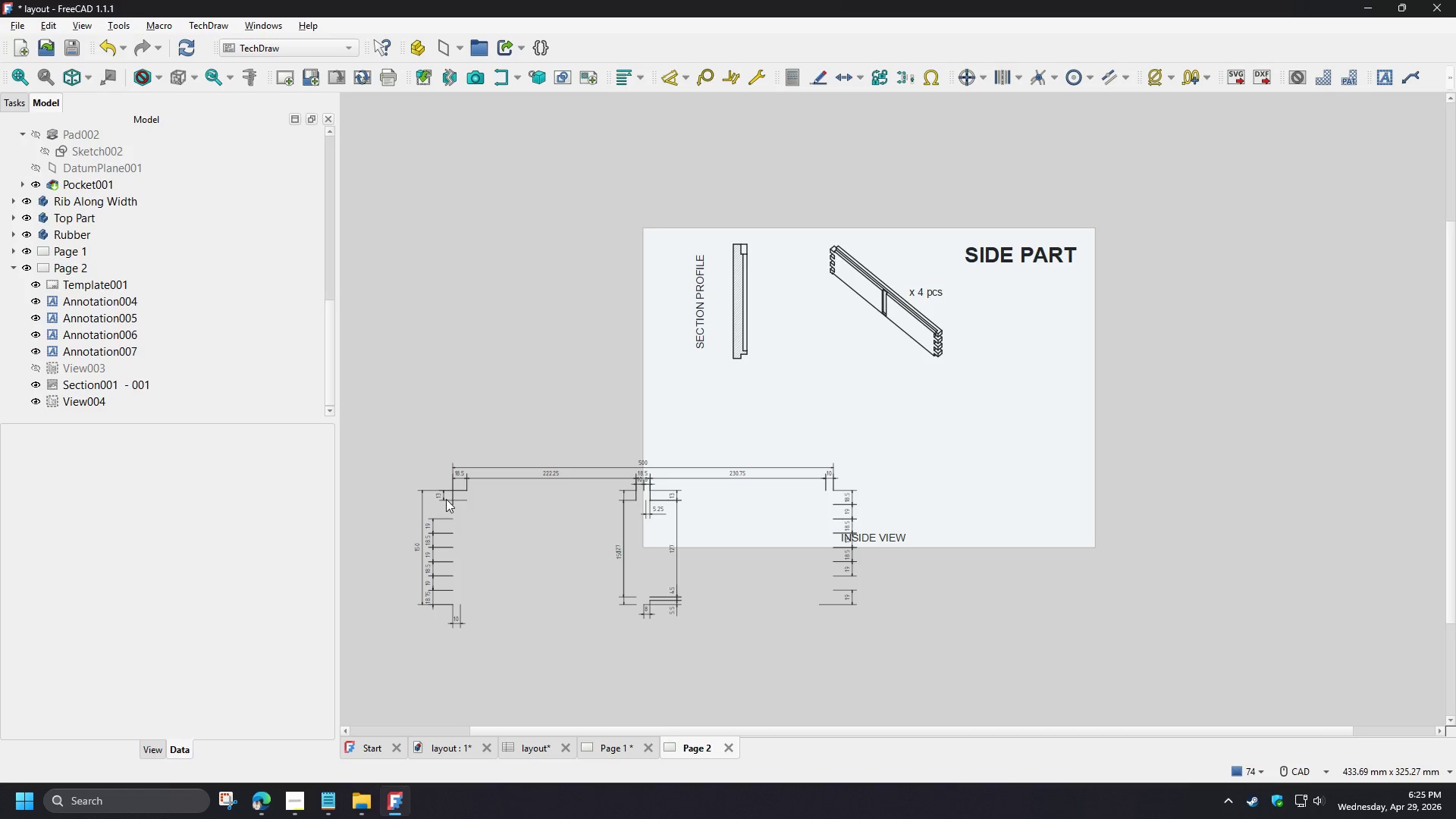 
key(Delete)
 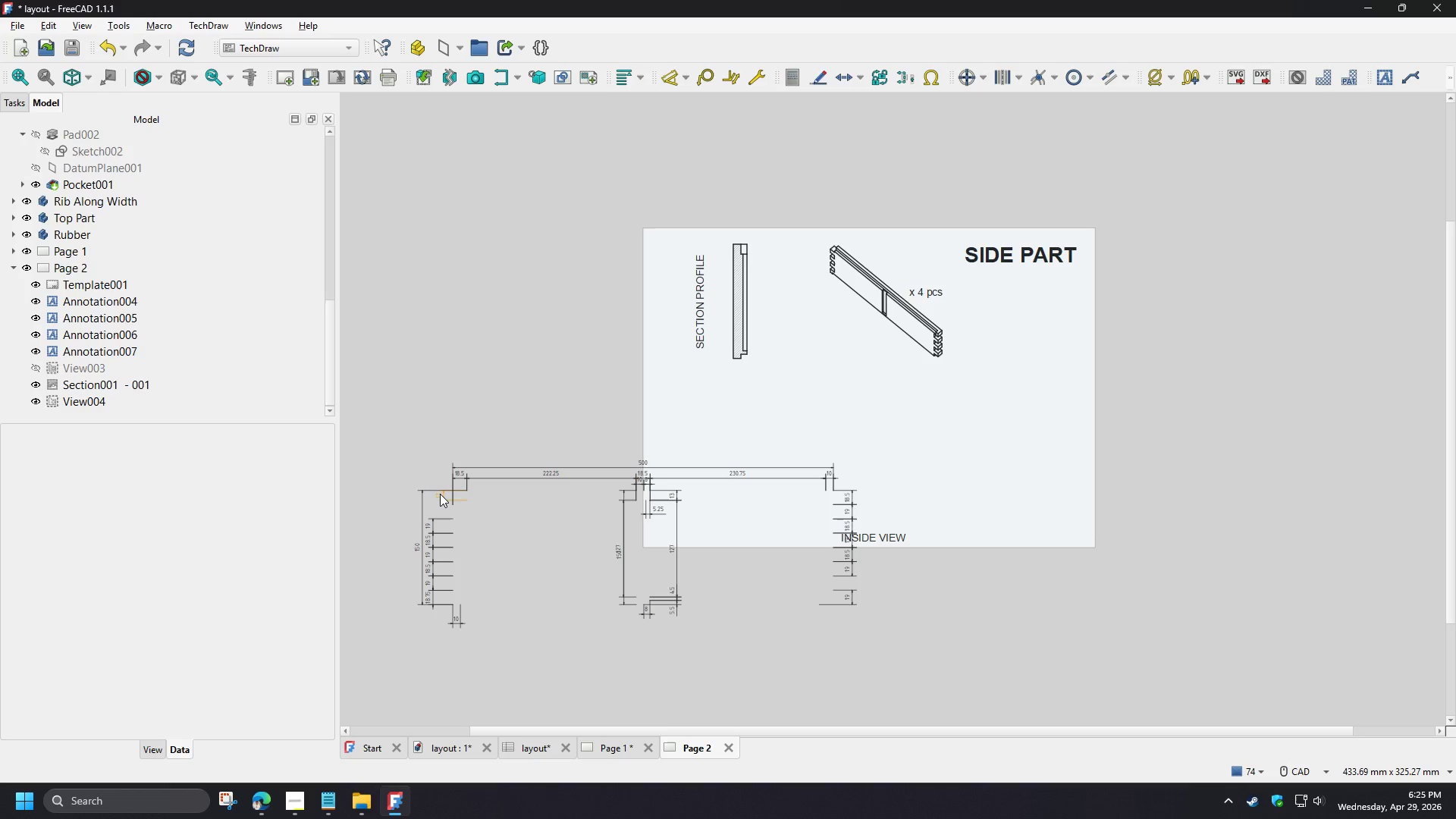 
left_click([440, 494])
 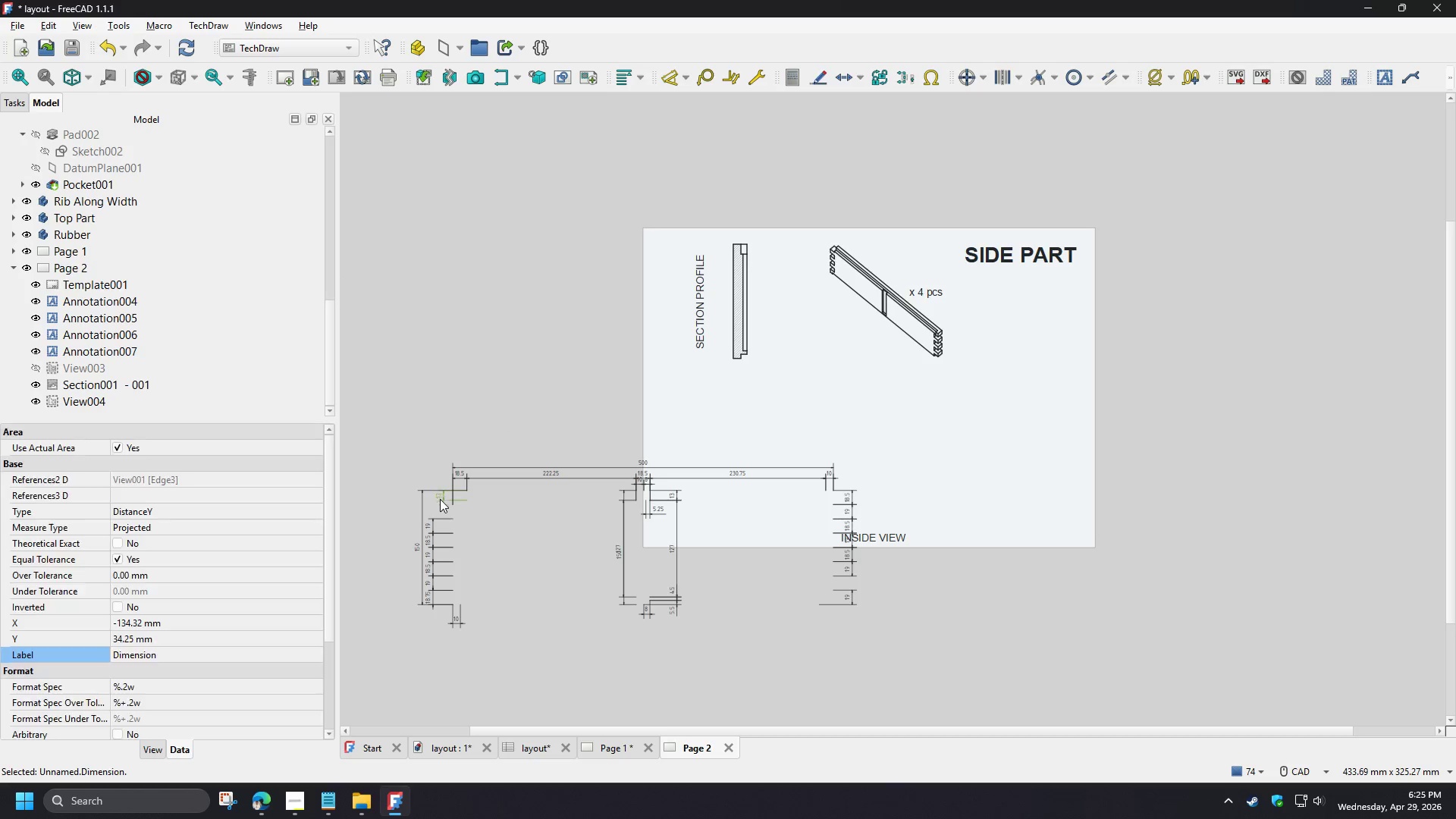 
key(Delete)
 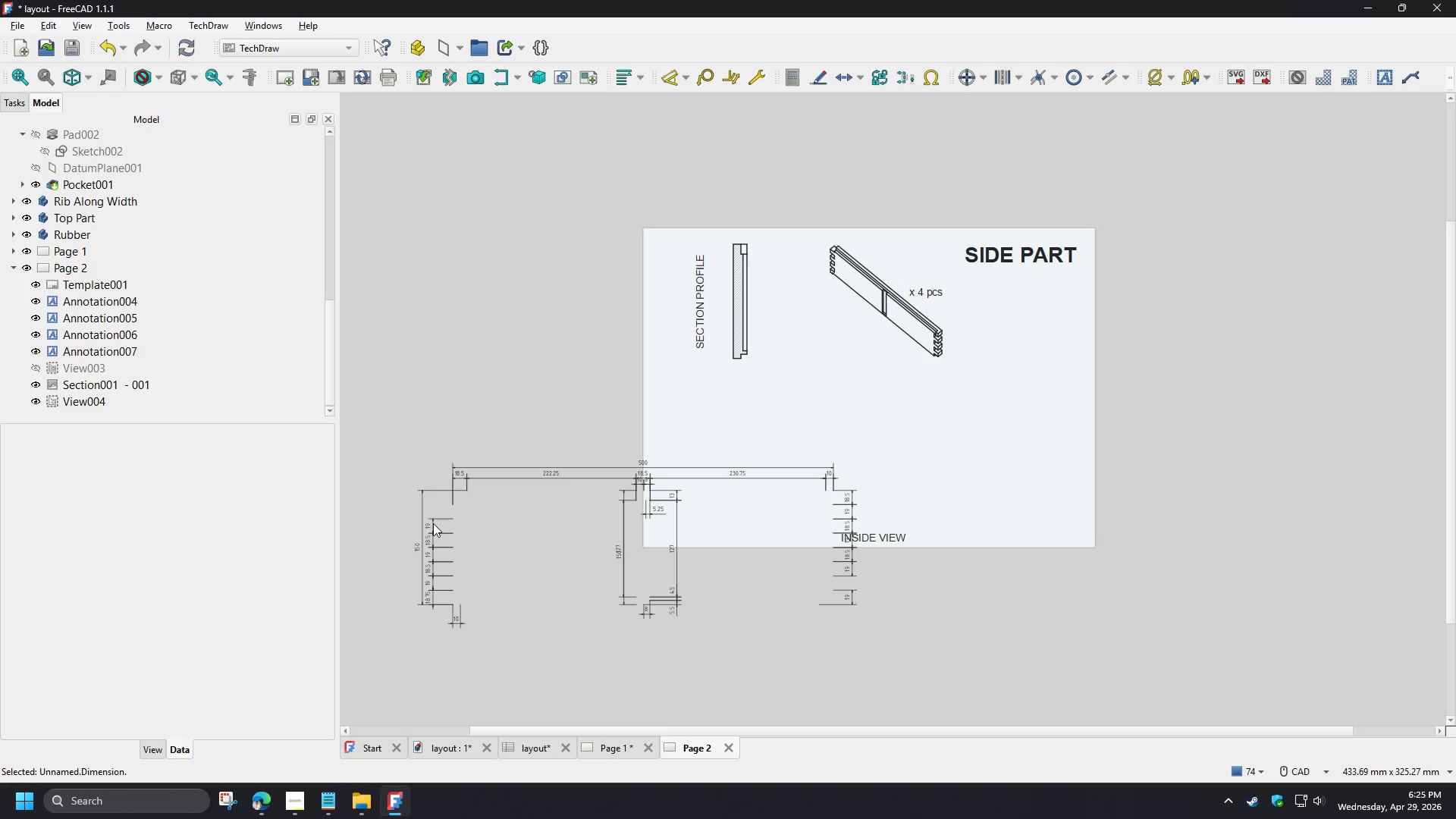 
key(Delete)
 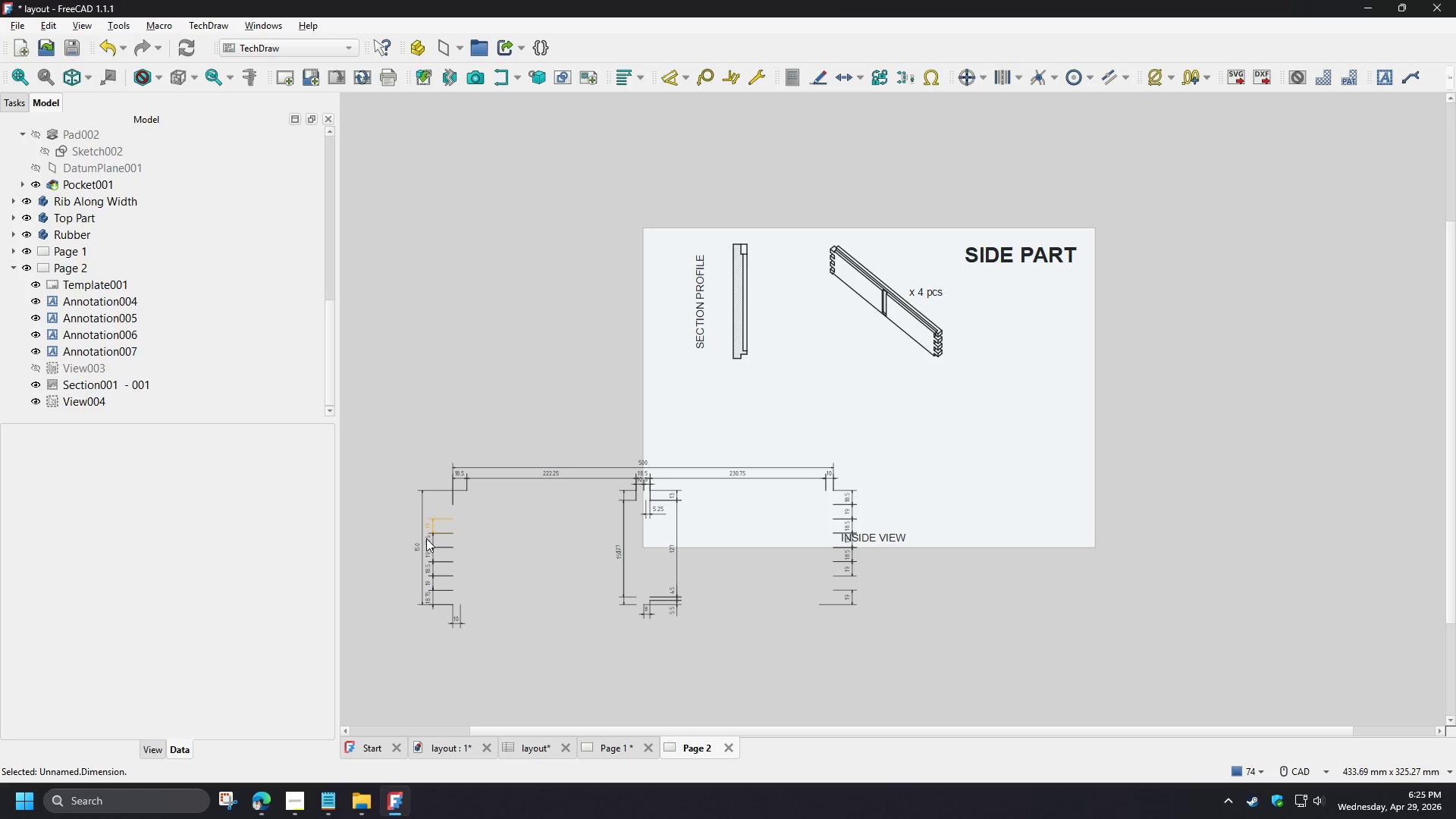 
triple_click([426, 538])
 